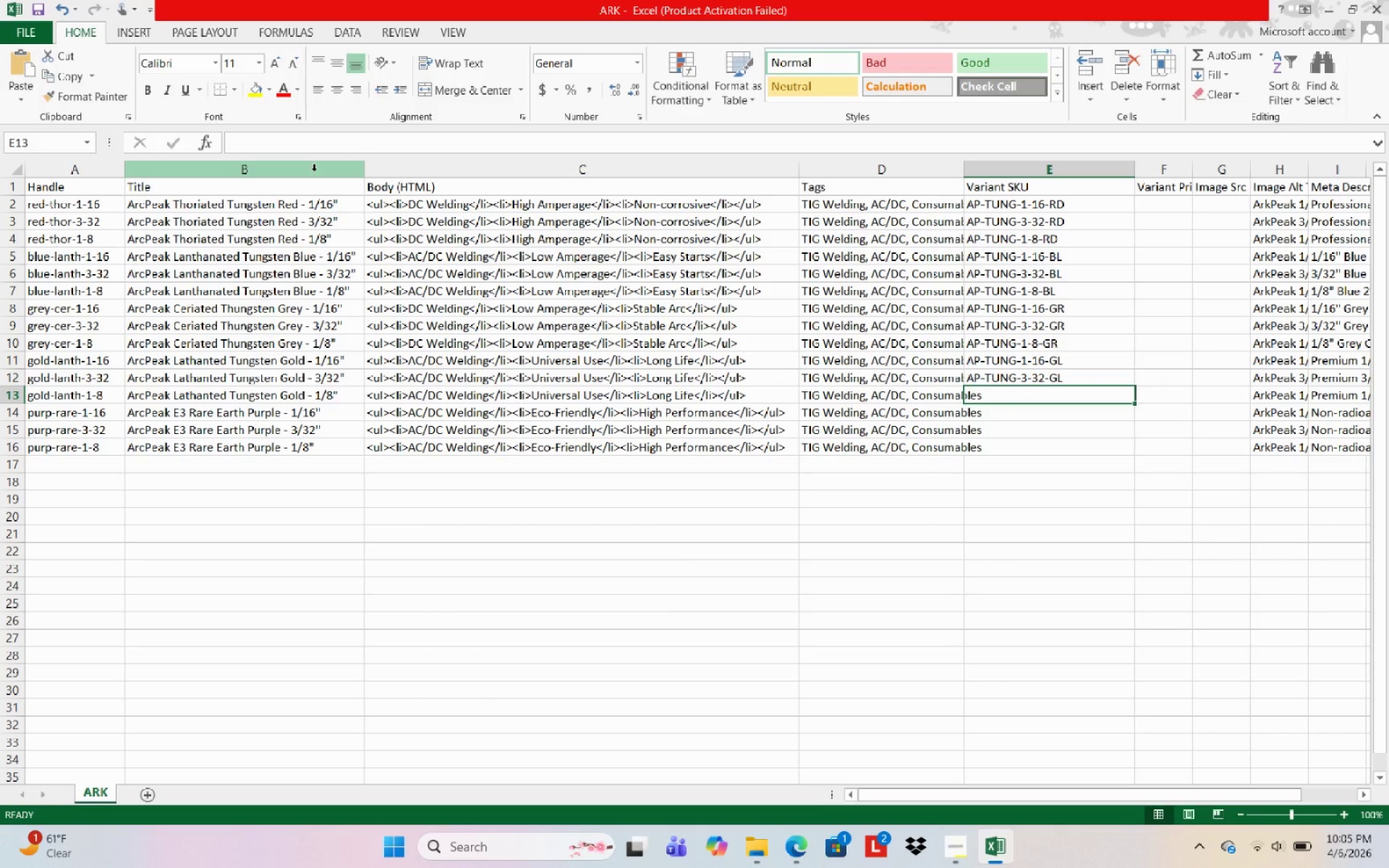 
key(Control+D)
 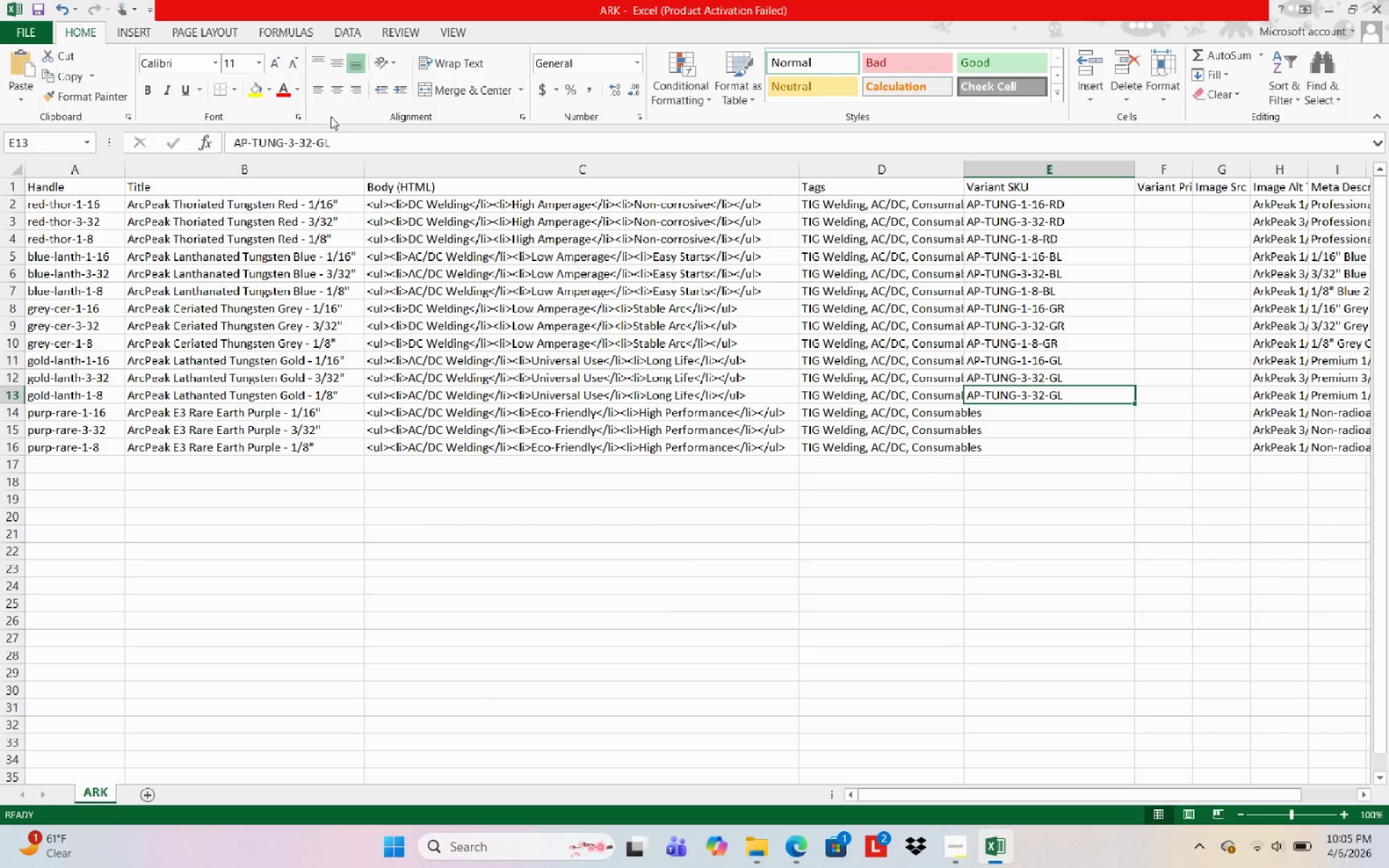 
left_click([312, 141])
 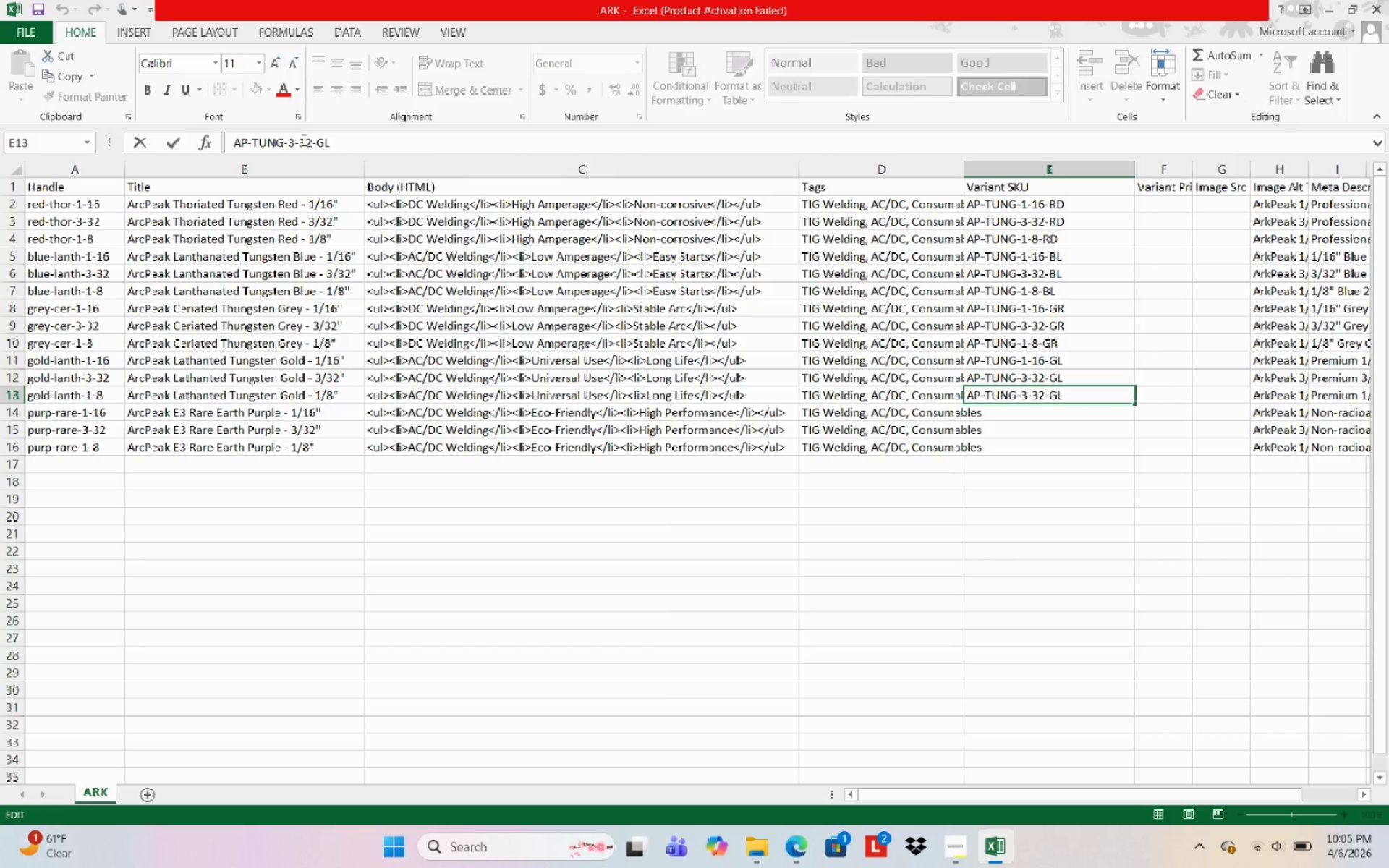 
key(Backspace)
 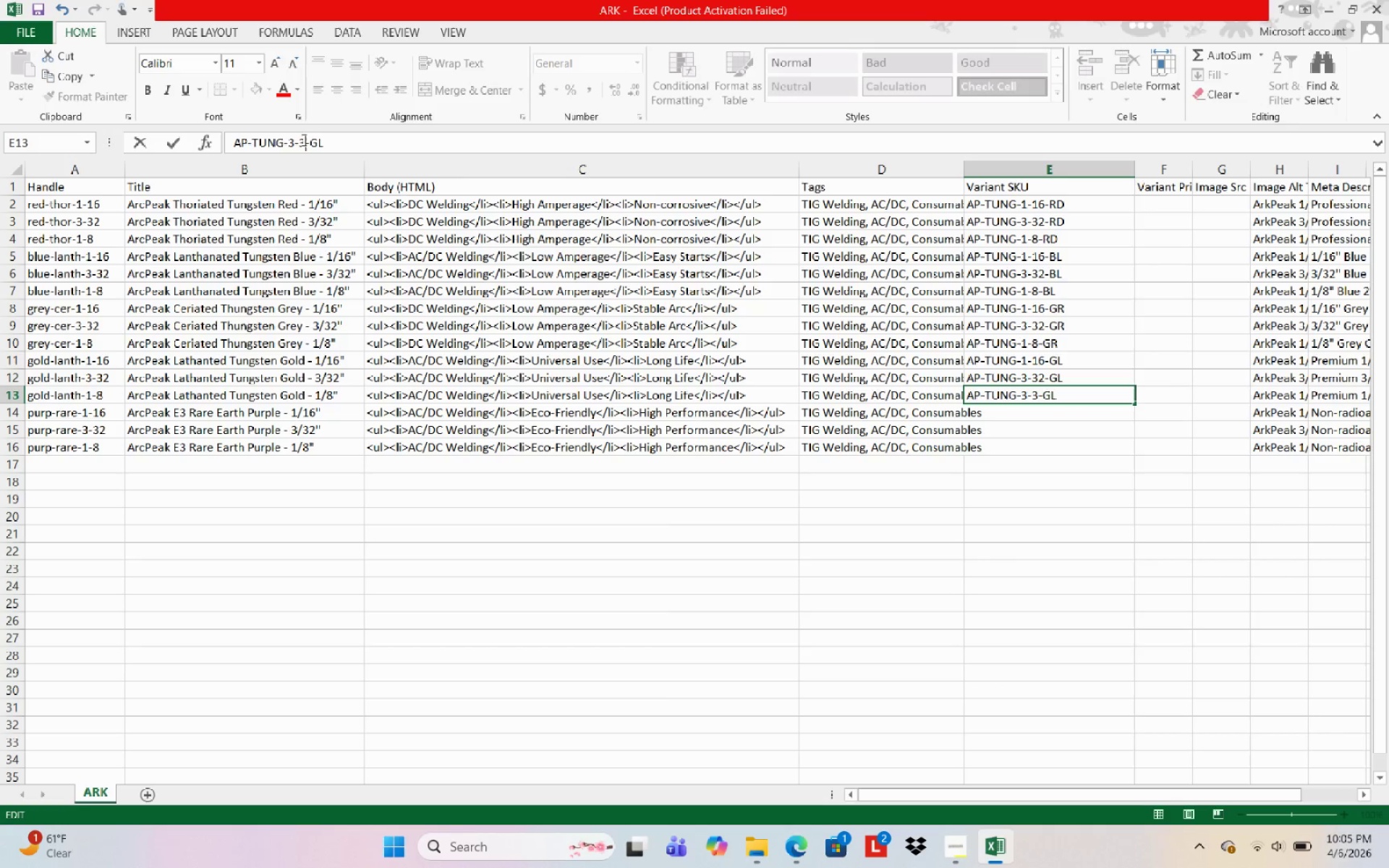 
key(Backspace)
 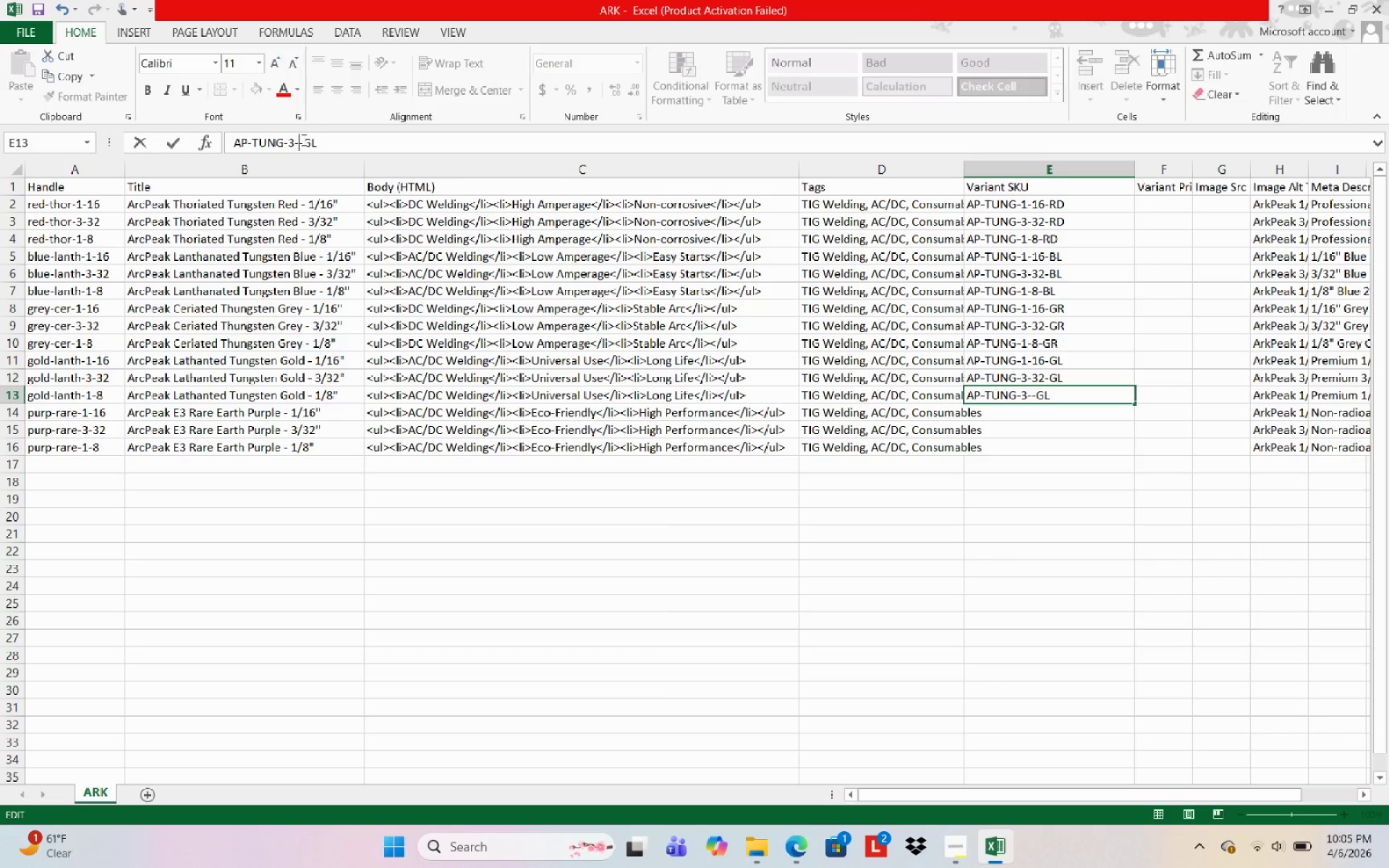 
key(Numpad8)
 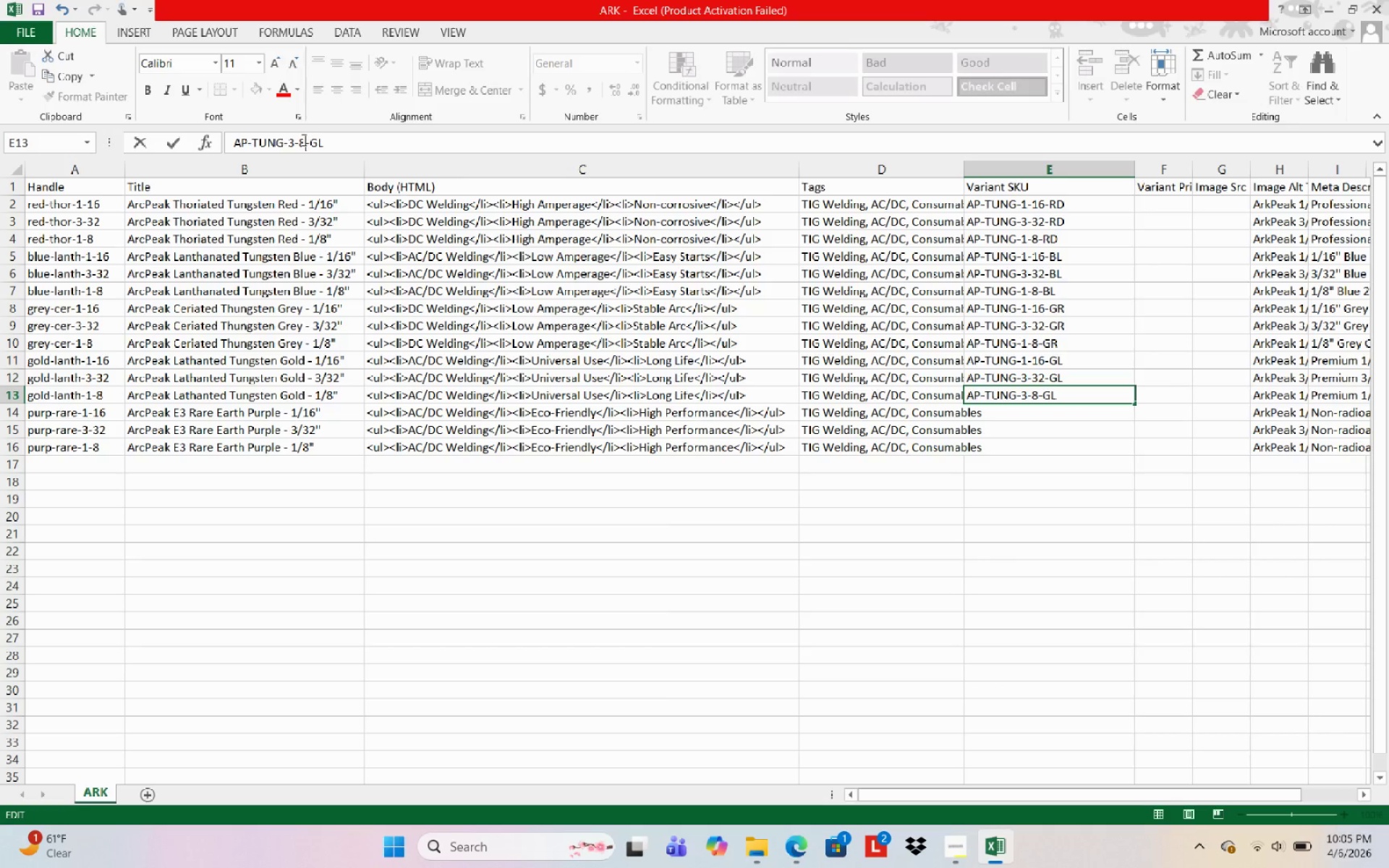 
key(ArrowLeft)
 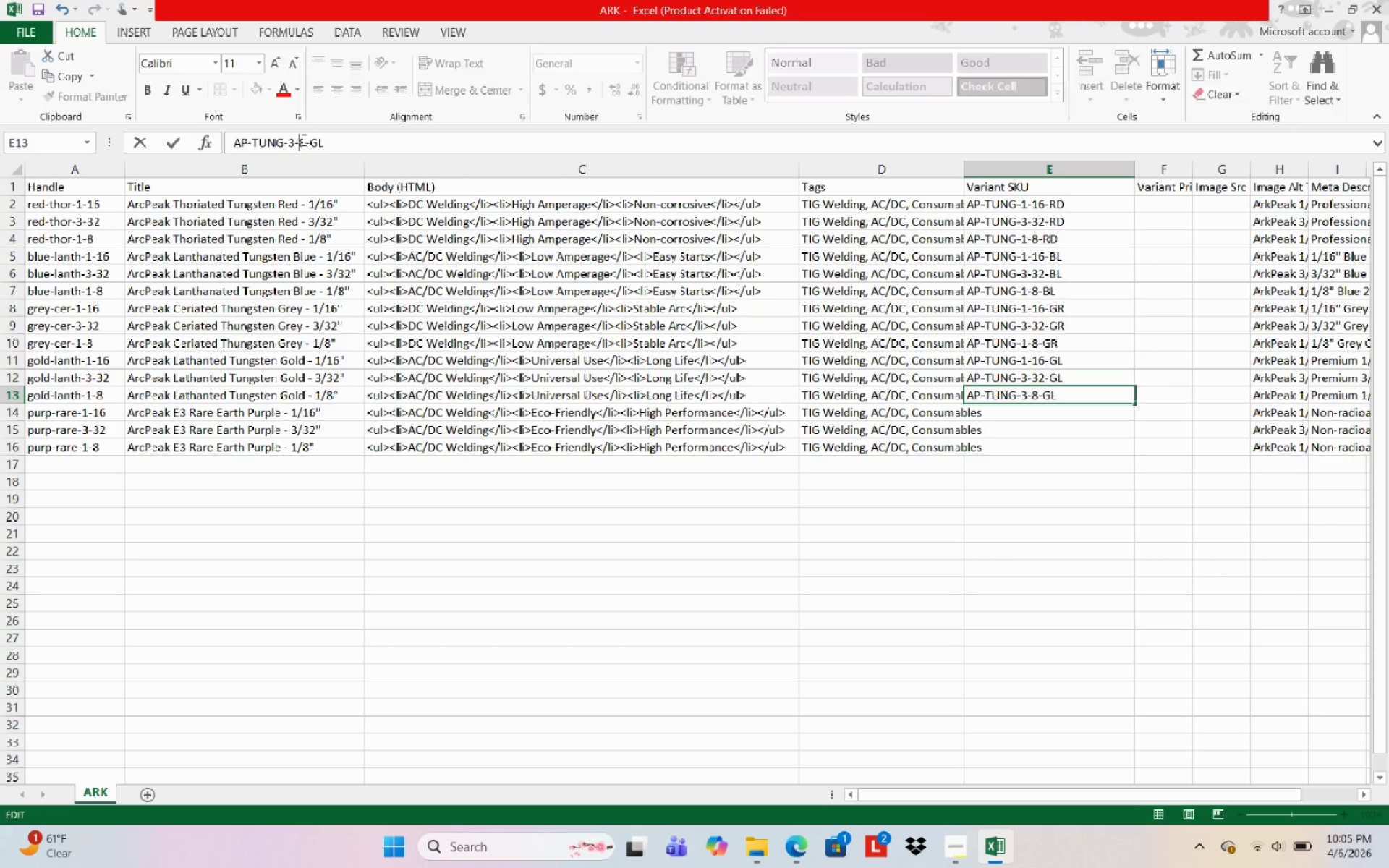 
key(ArrowLeft)
 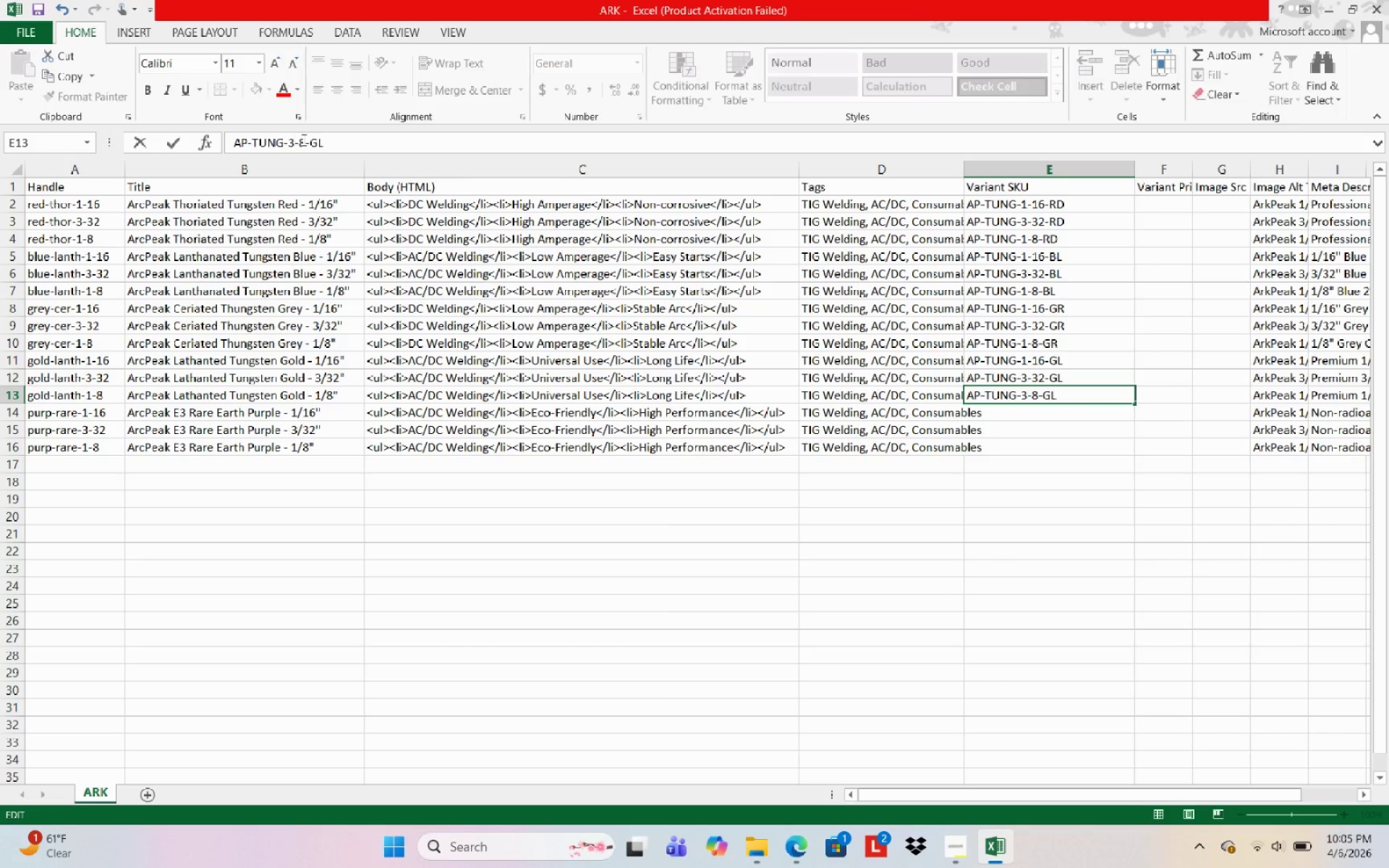 
key(Backspace)
 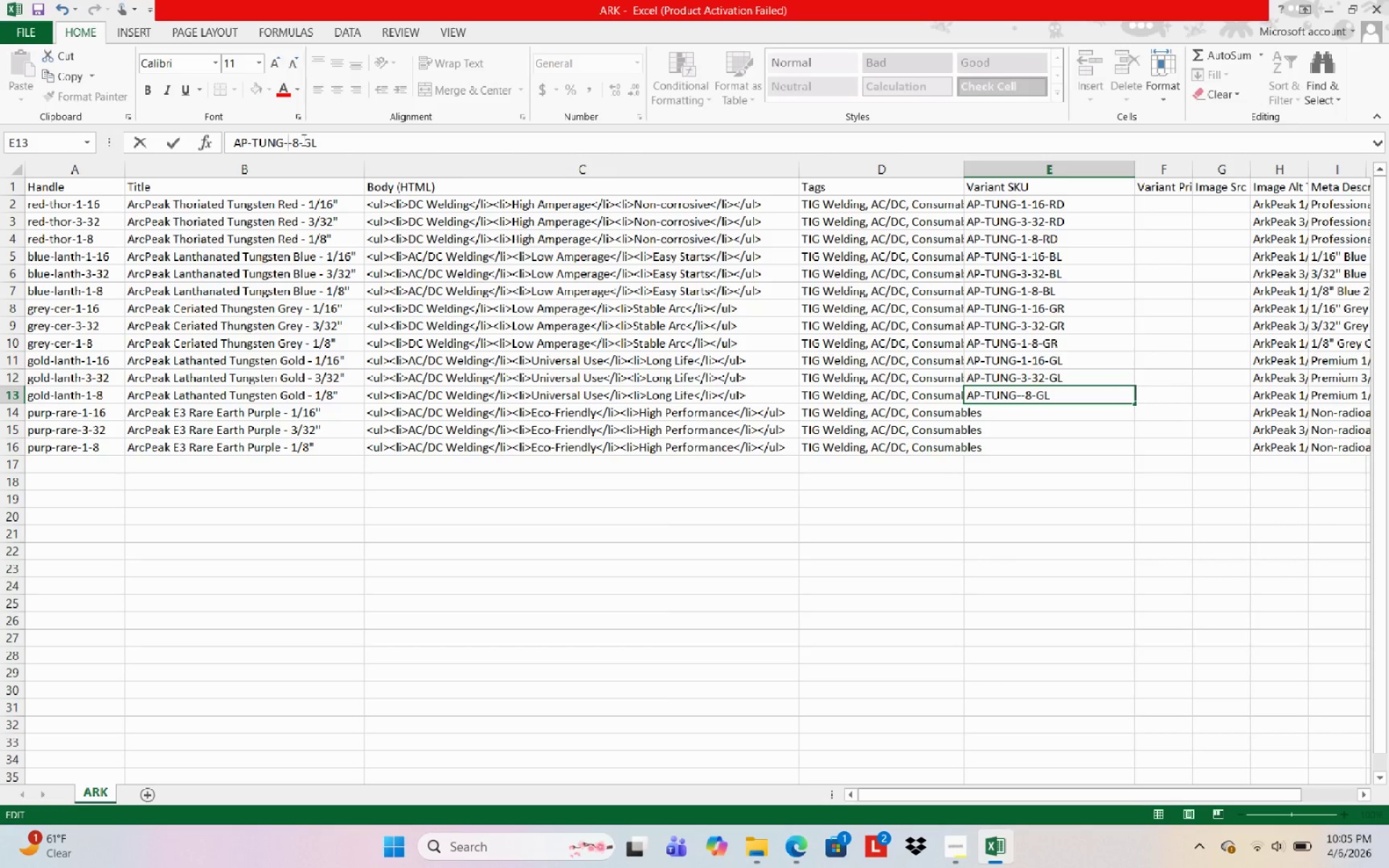 
key(Numpad1)
 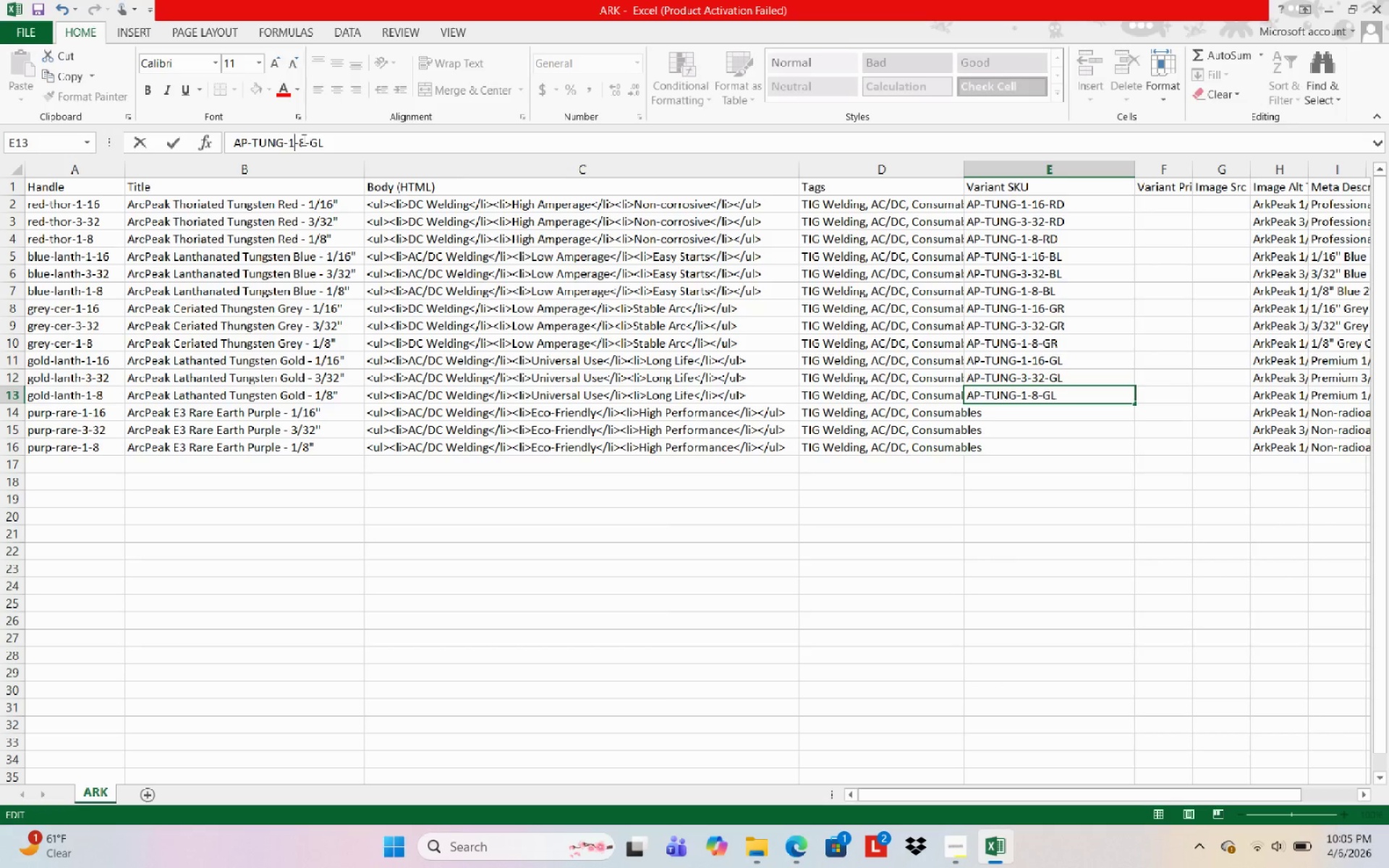 
key(NumpadEnter)
 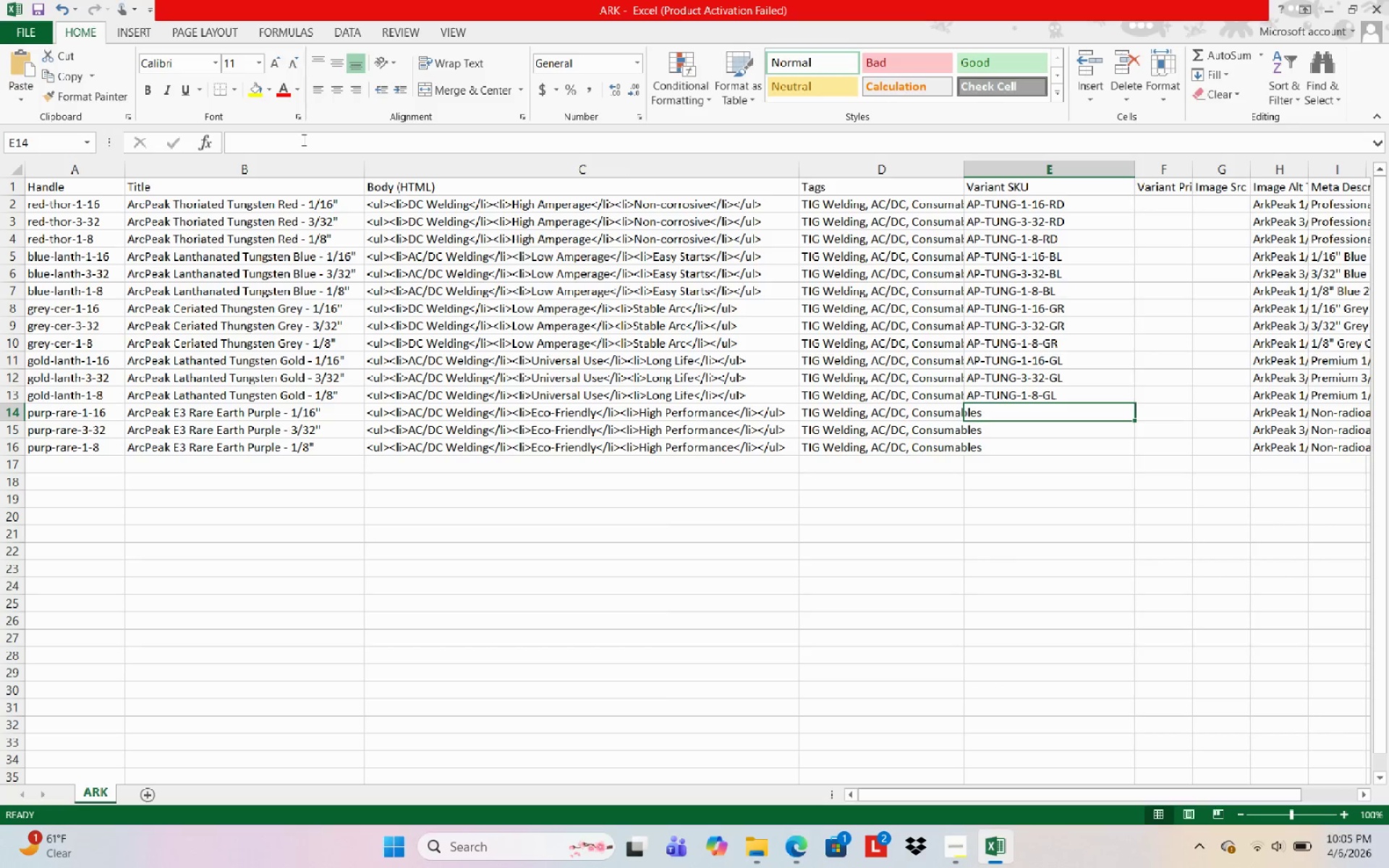 
key(Control+S)
 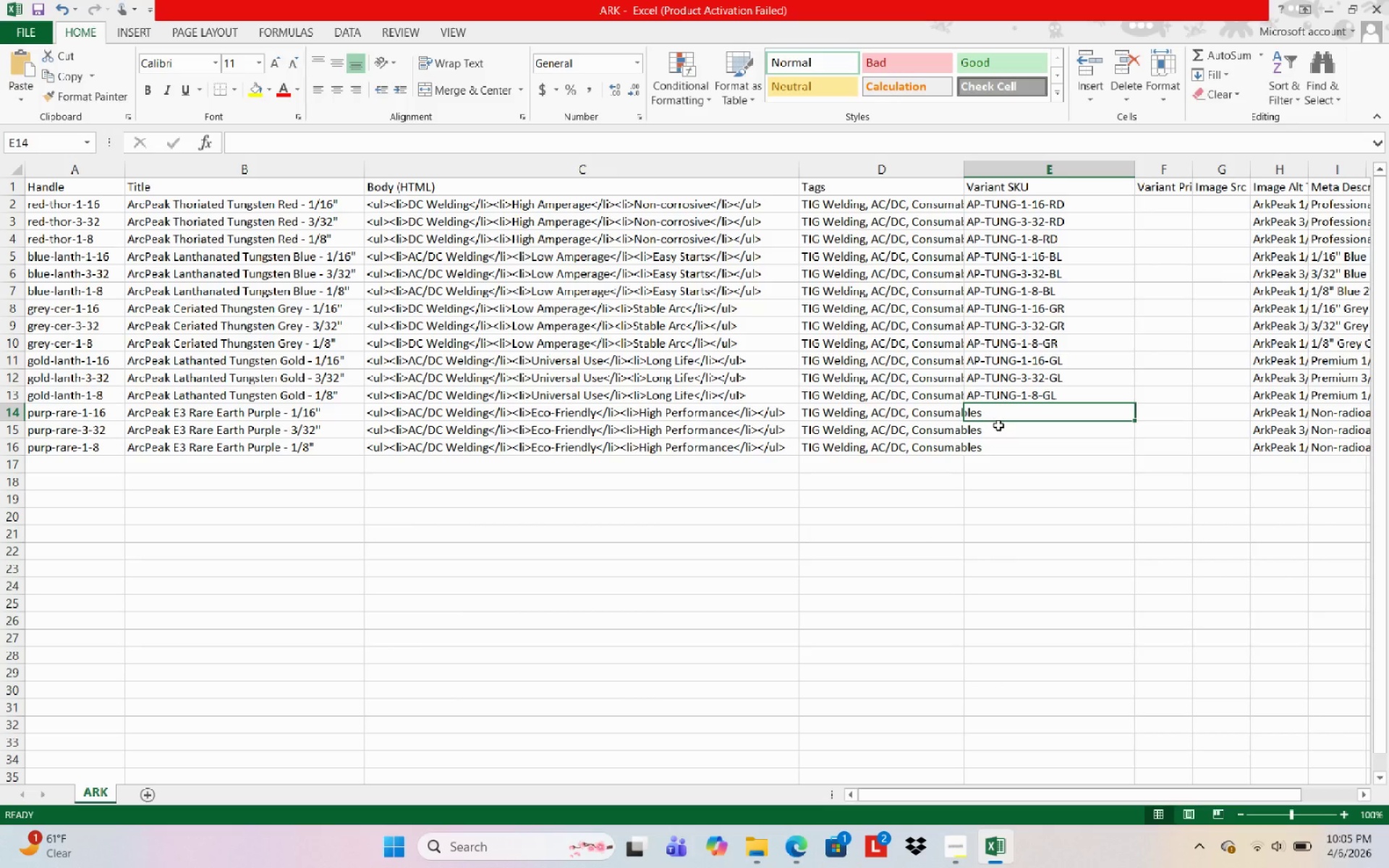 
key(Control+D)
 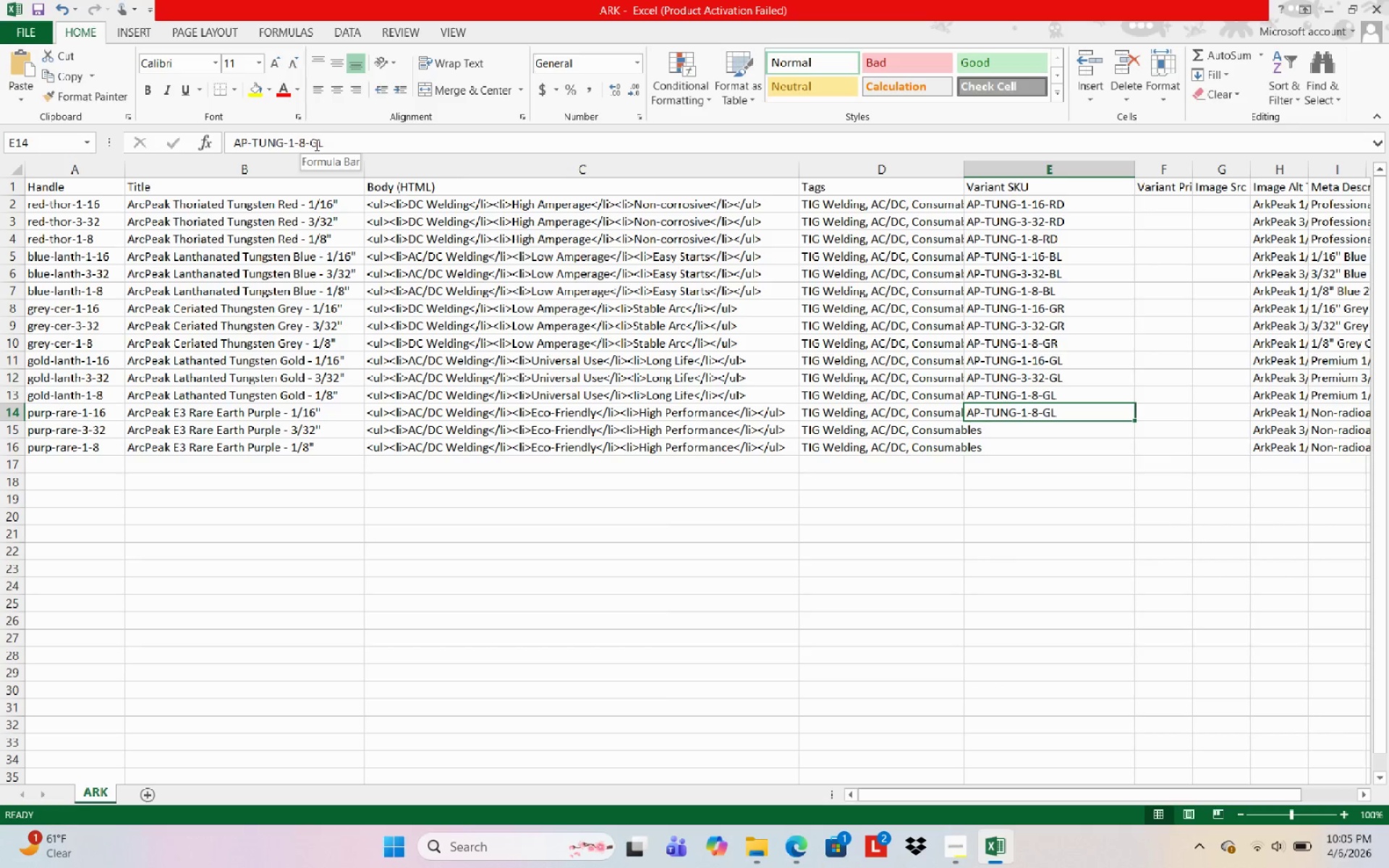 
left_click([309, 148])
 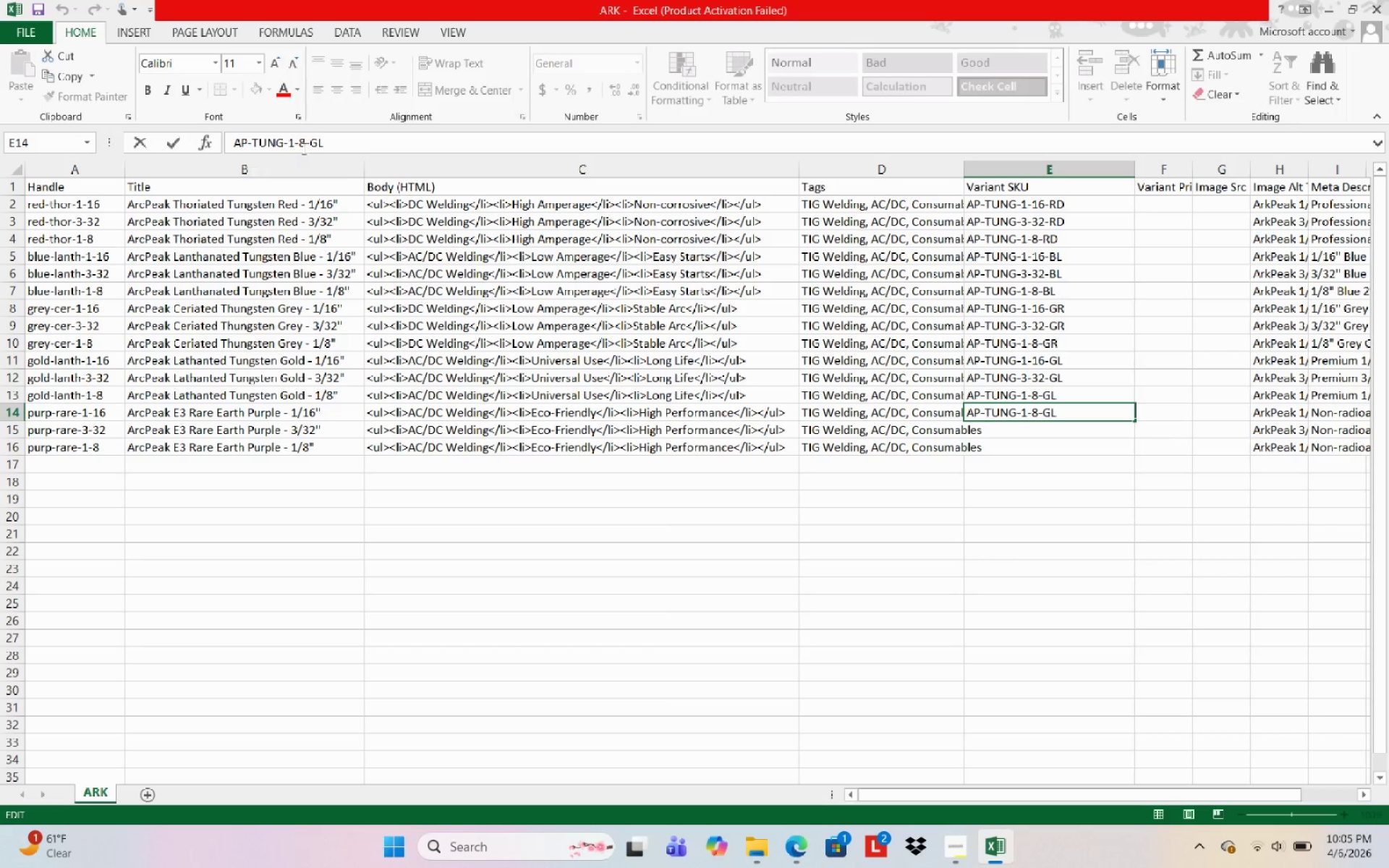 
left_click([302, 140])
 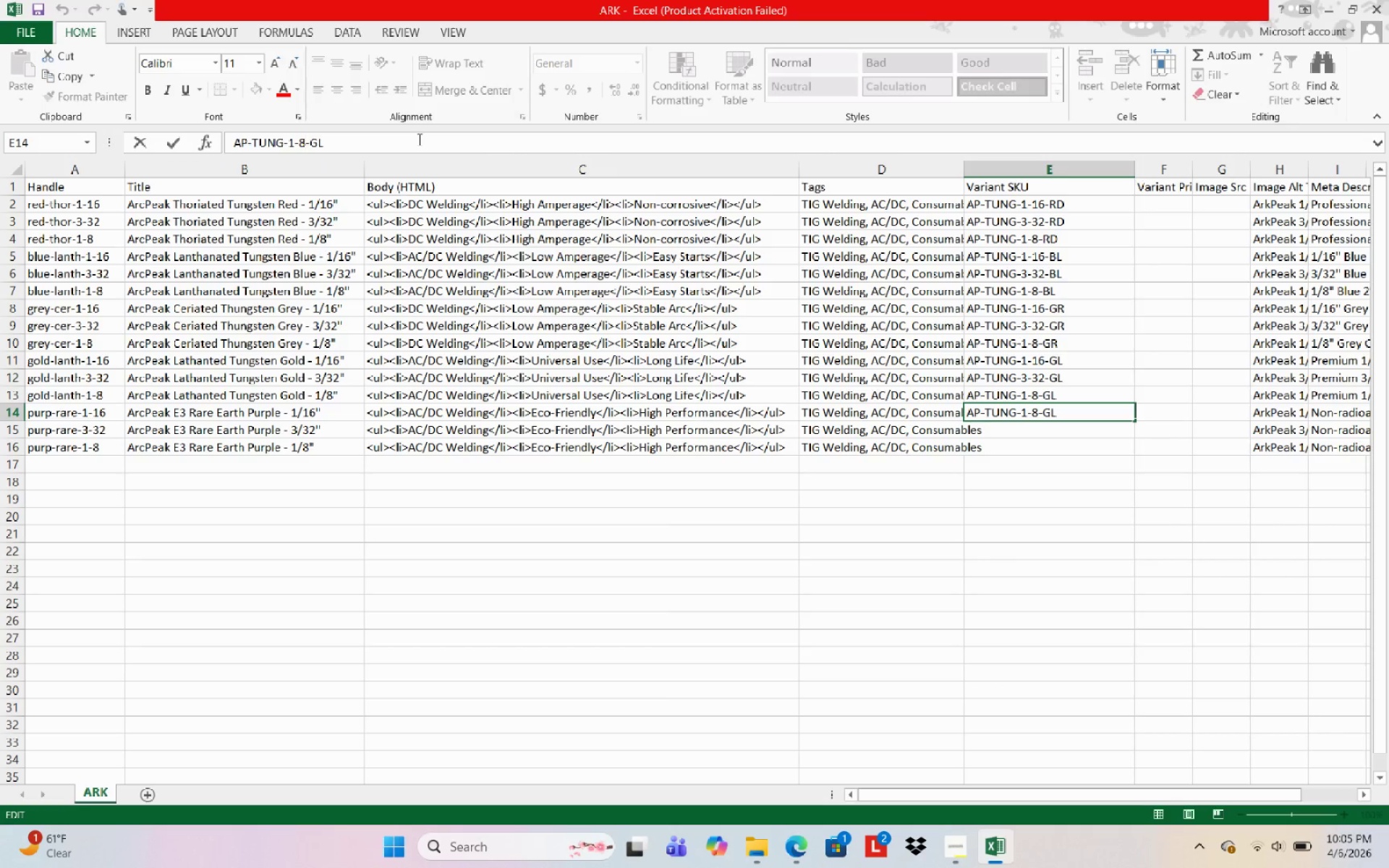 
key(Backspace)
 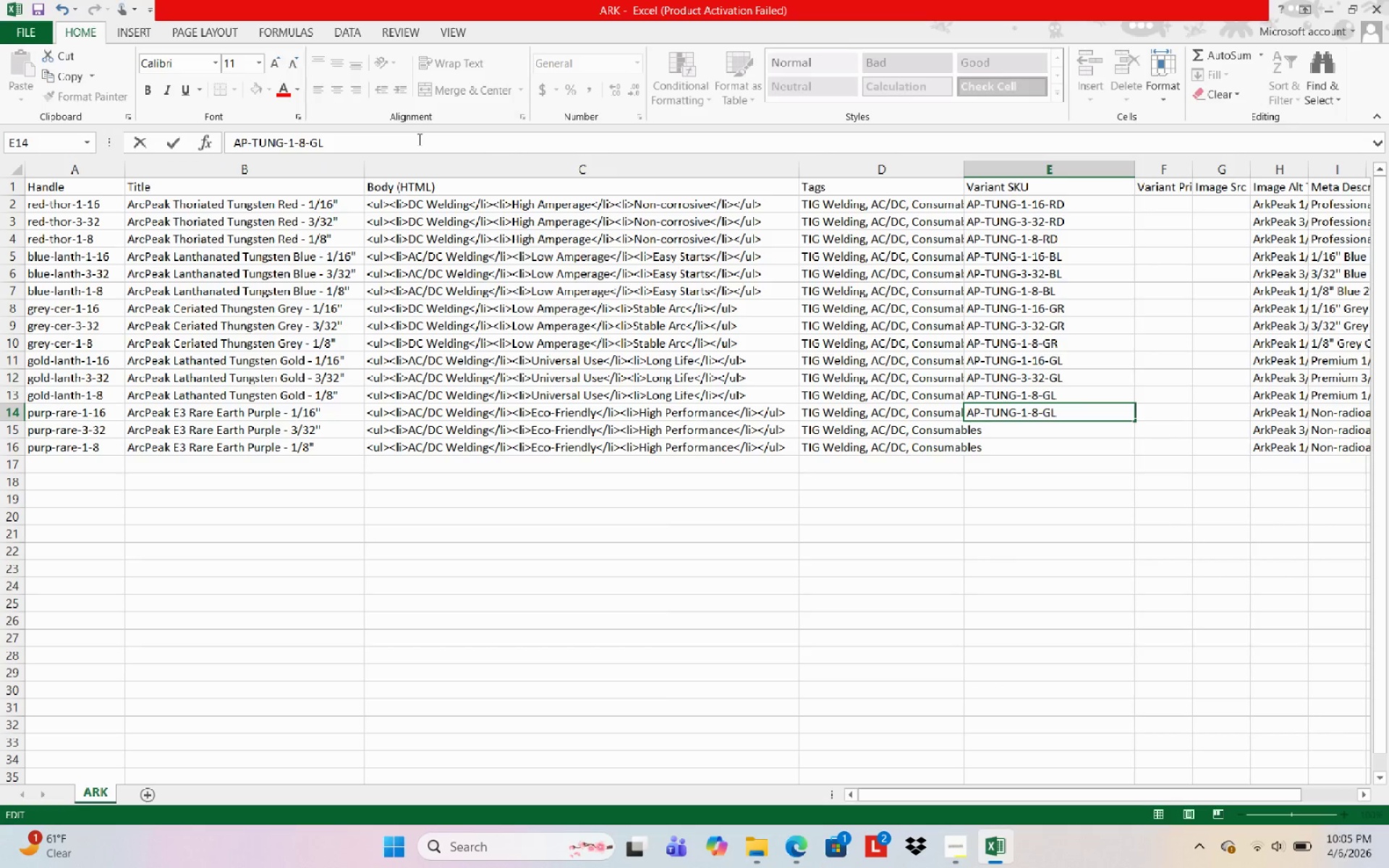 
key(Numpad1)
 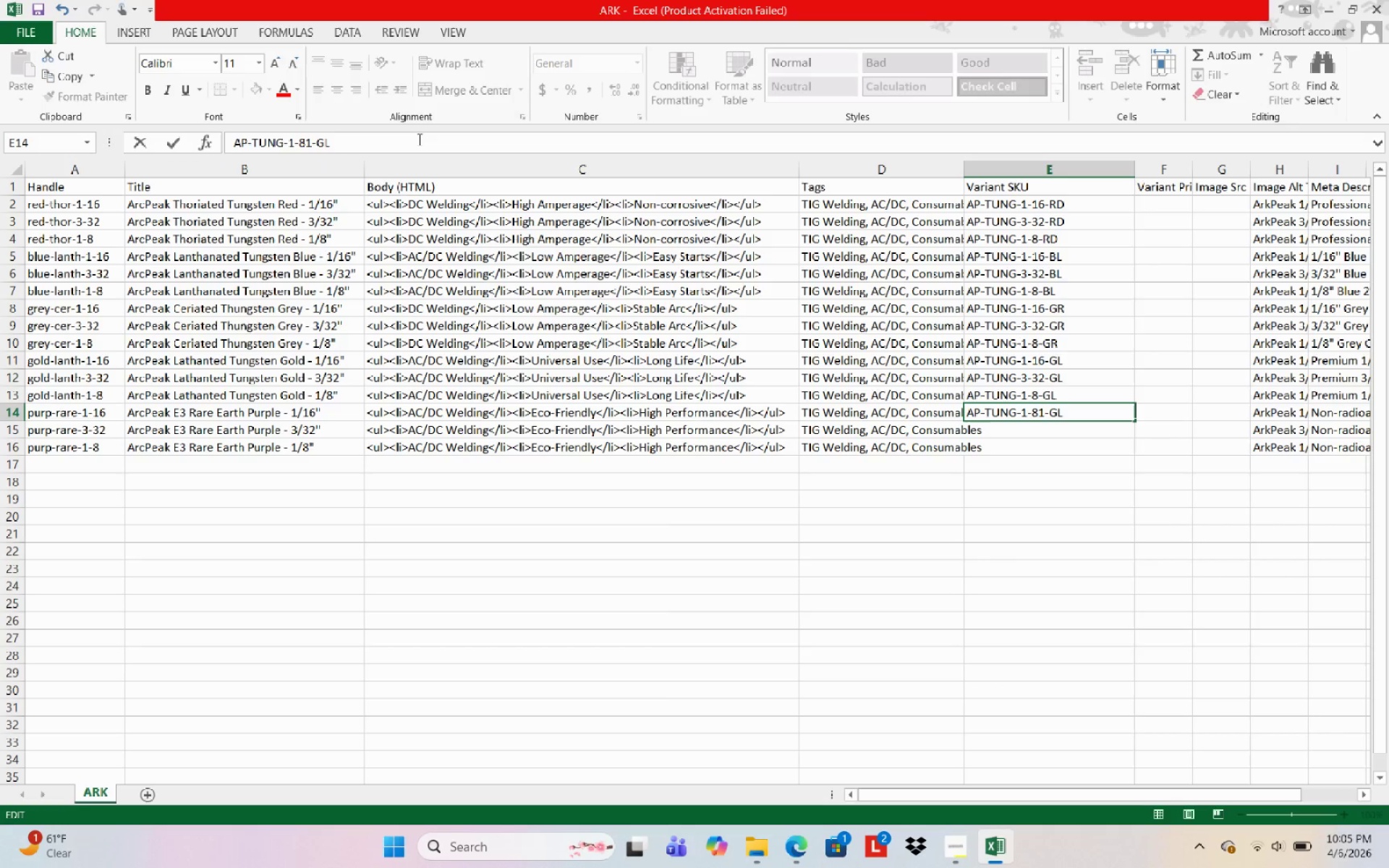 
key(Backspace)
 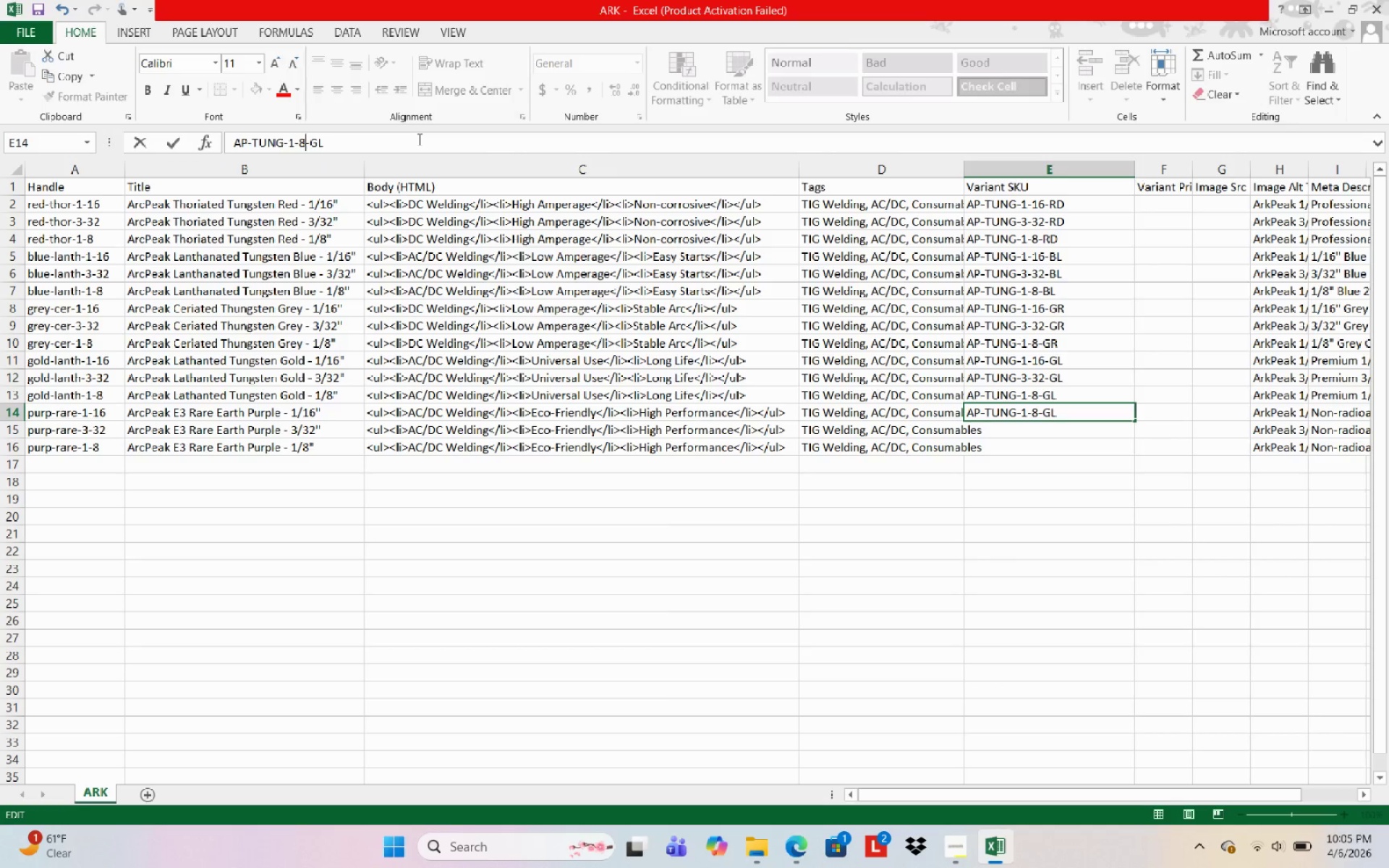 
key(Backspace)
 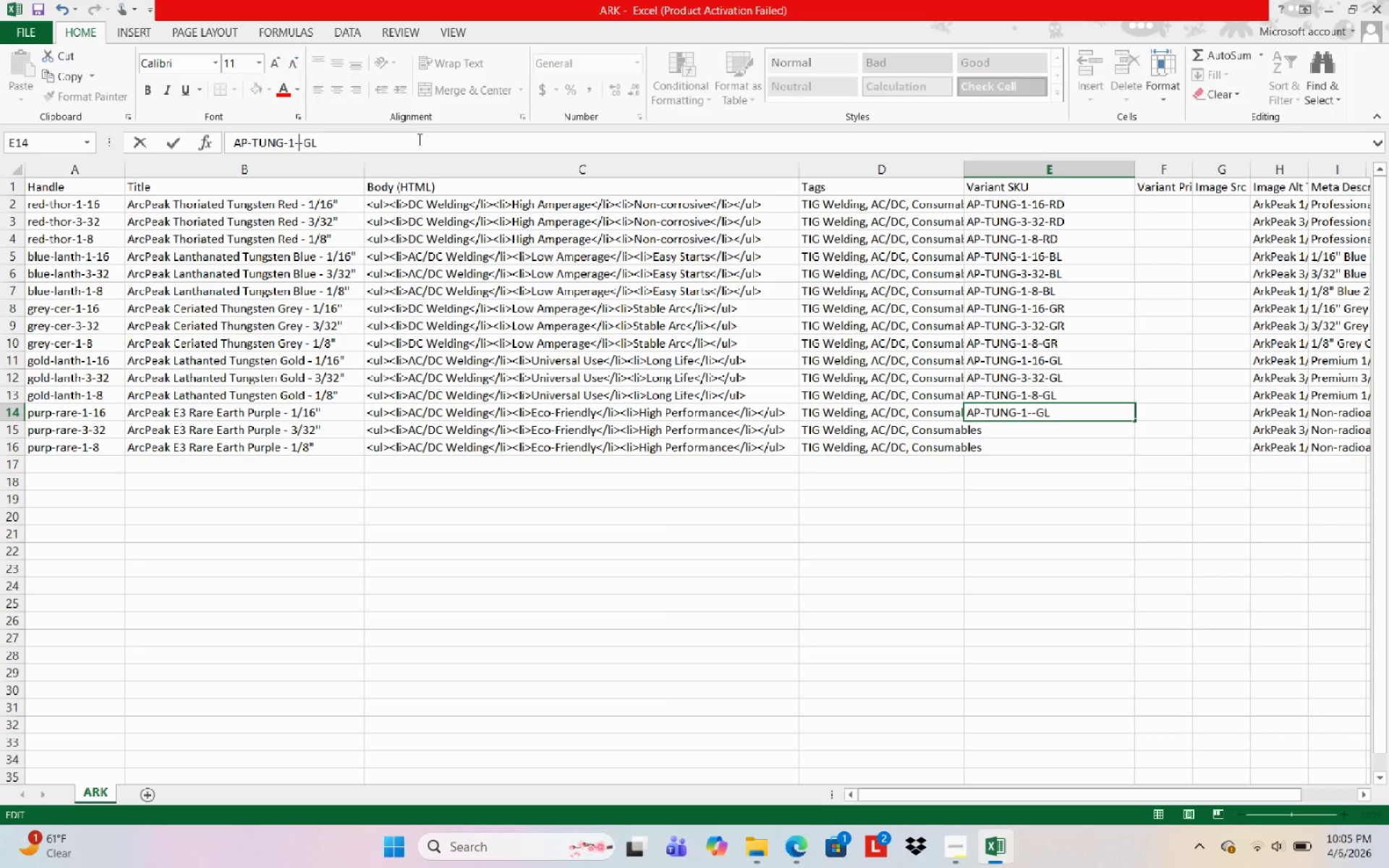 
key(Numpad1)
 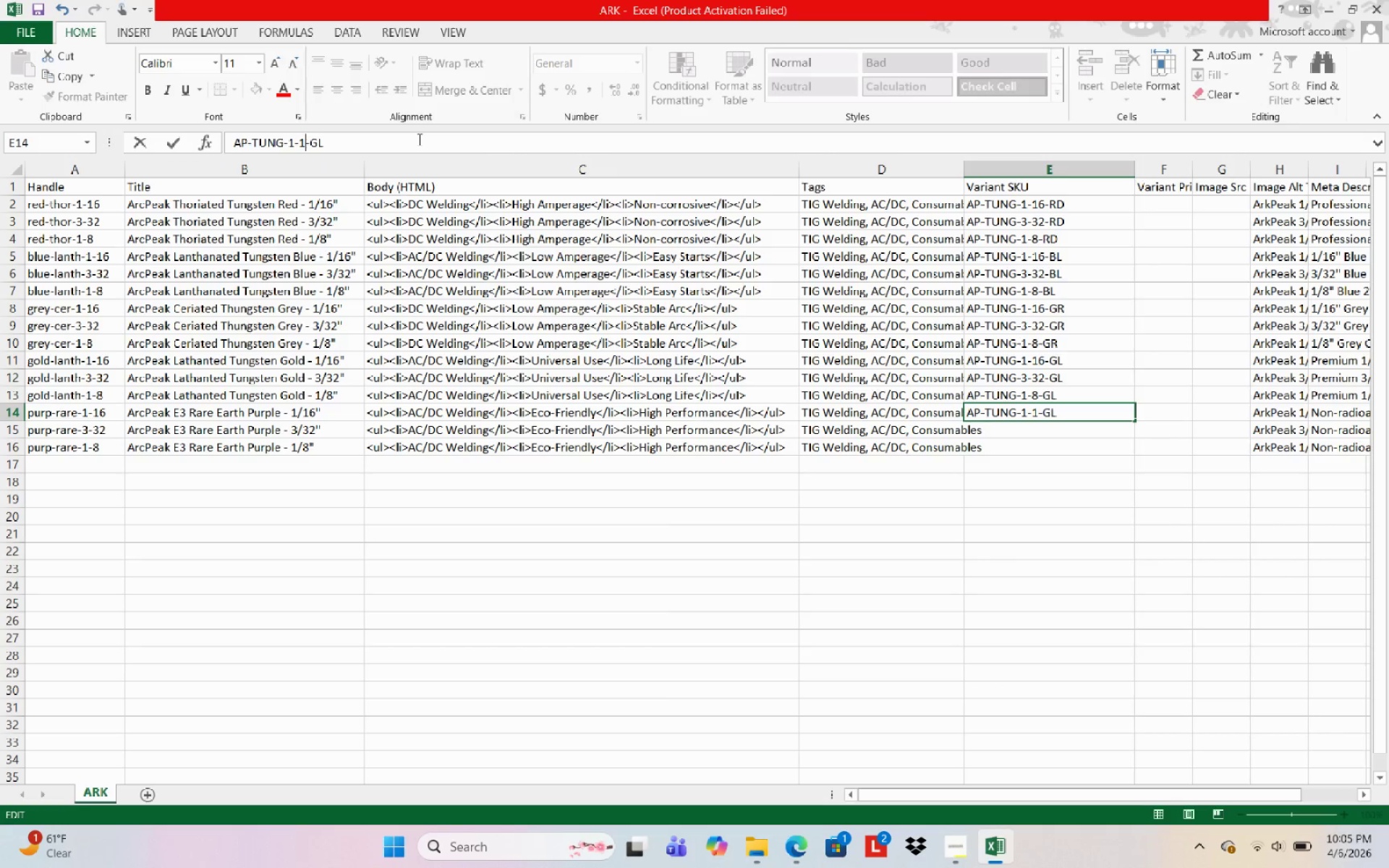 
key(Numpad6)
 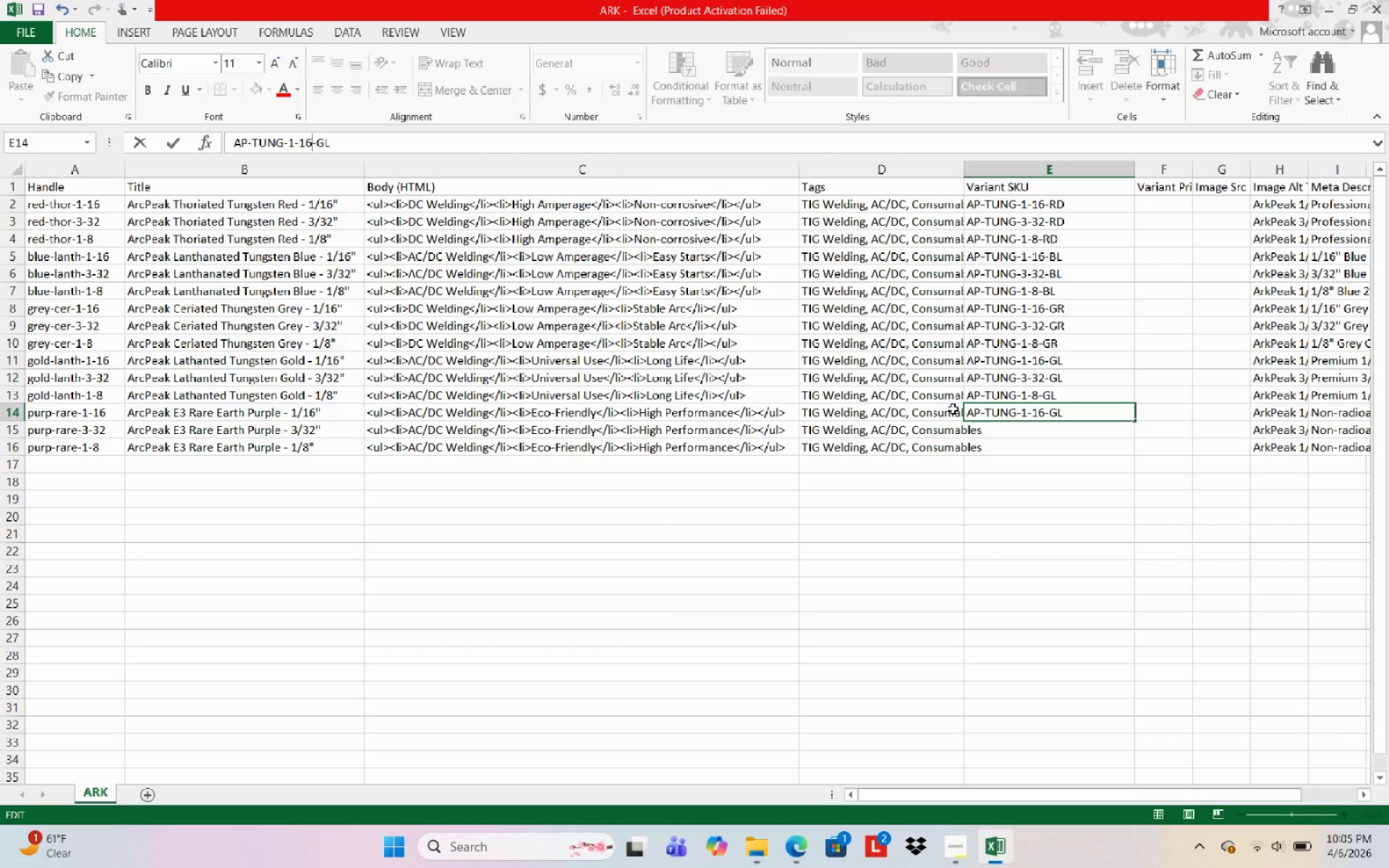 
left_click([1001, 431])
 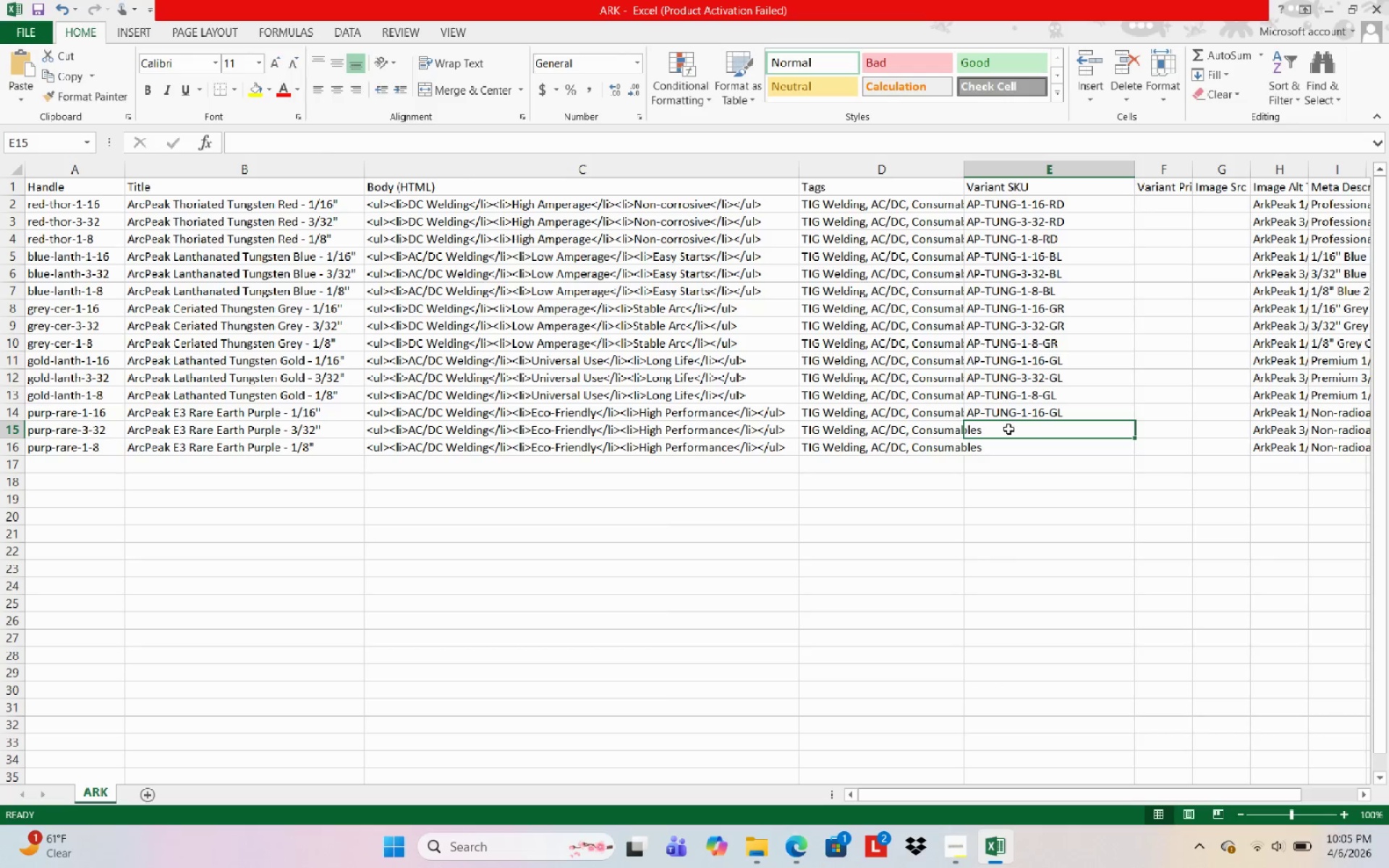 
hold_key(key=ControlLeft, duration=1.76)
 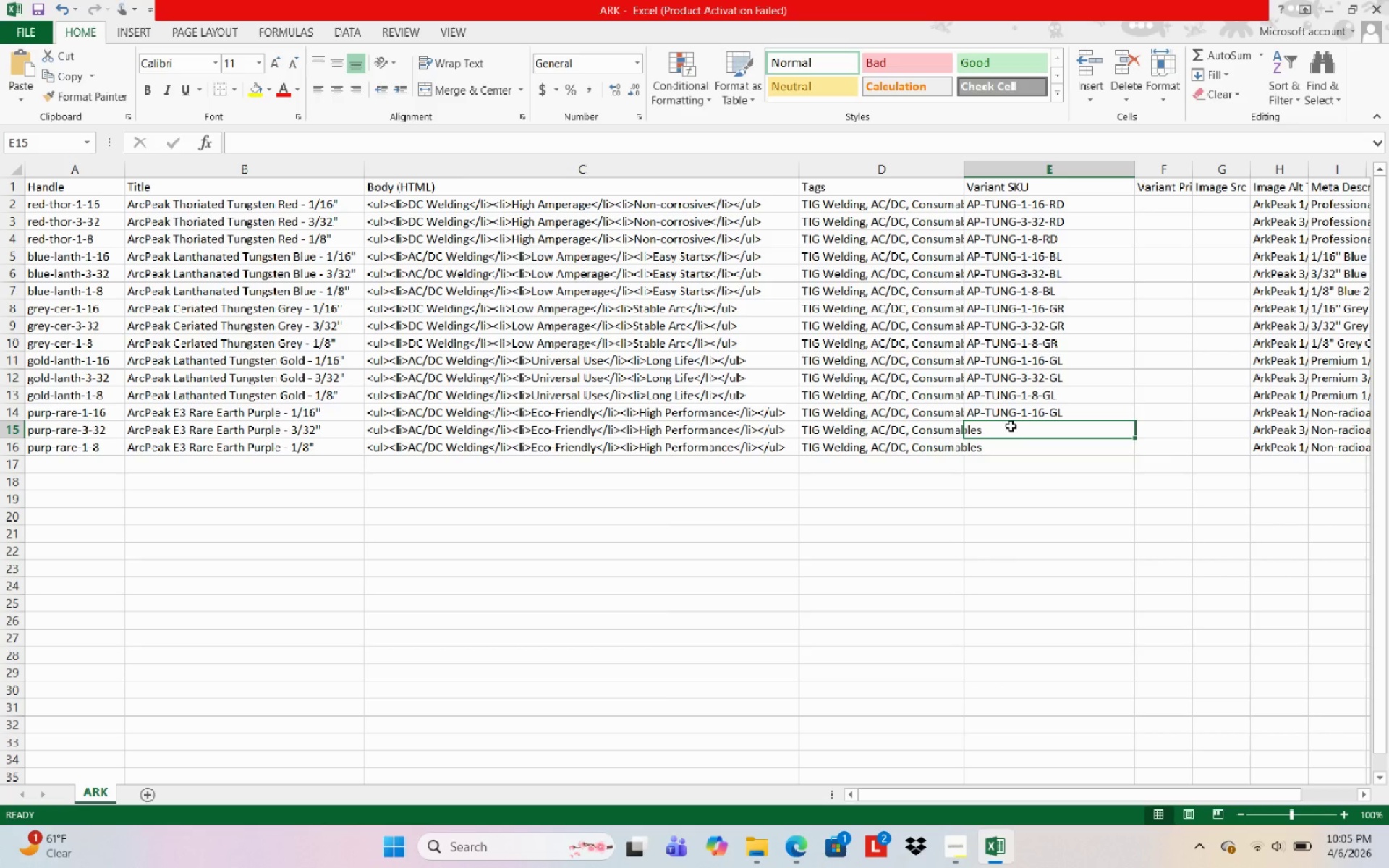 
left_click([1035, 416])
 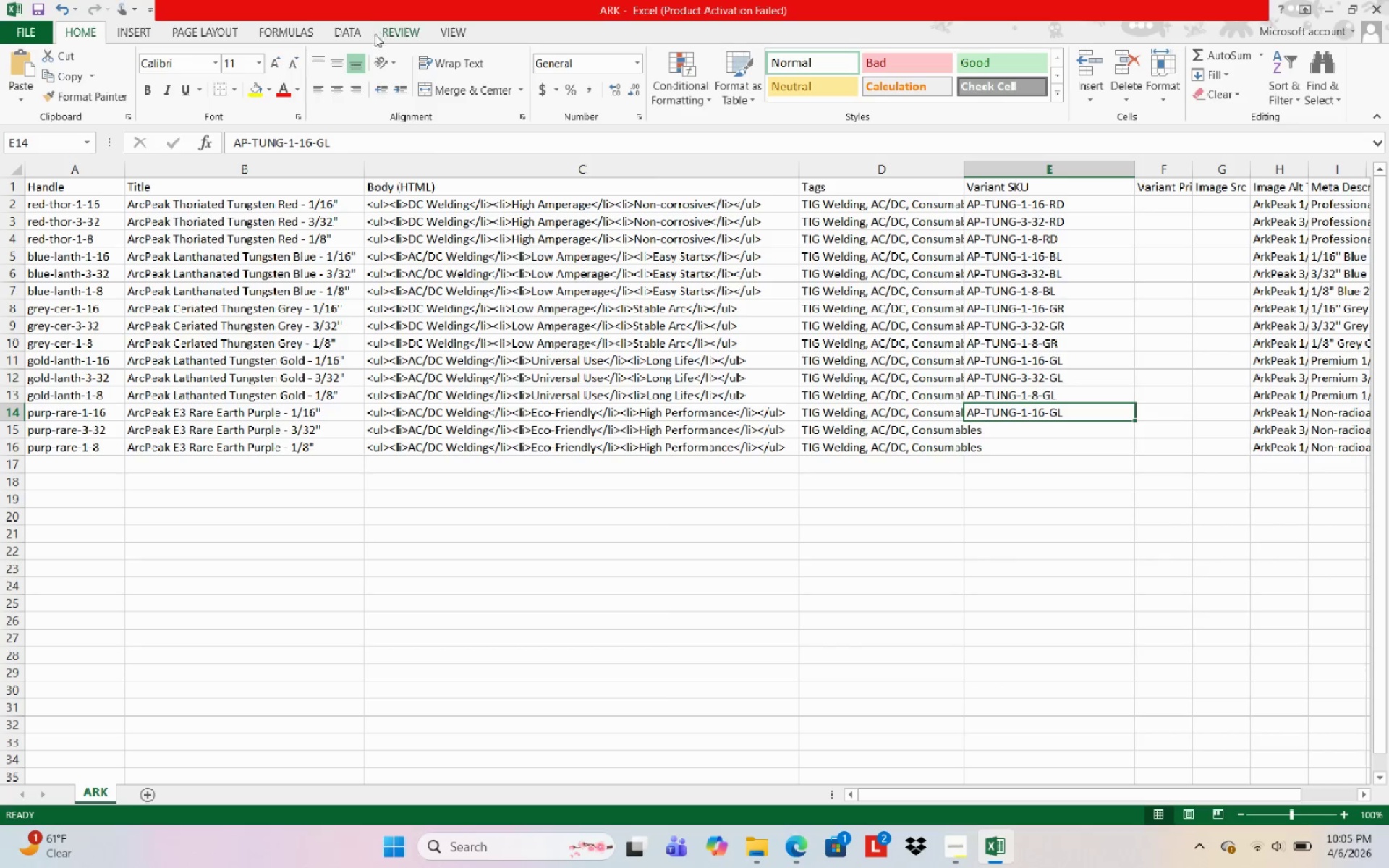 
wait(6.33)
 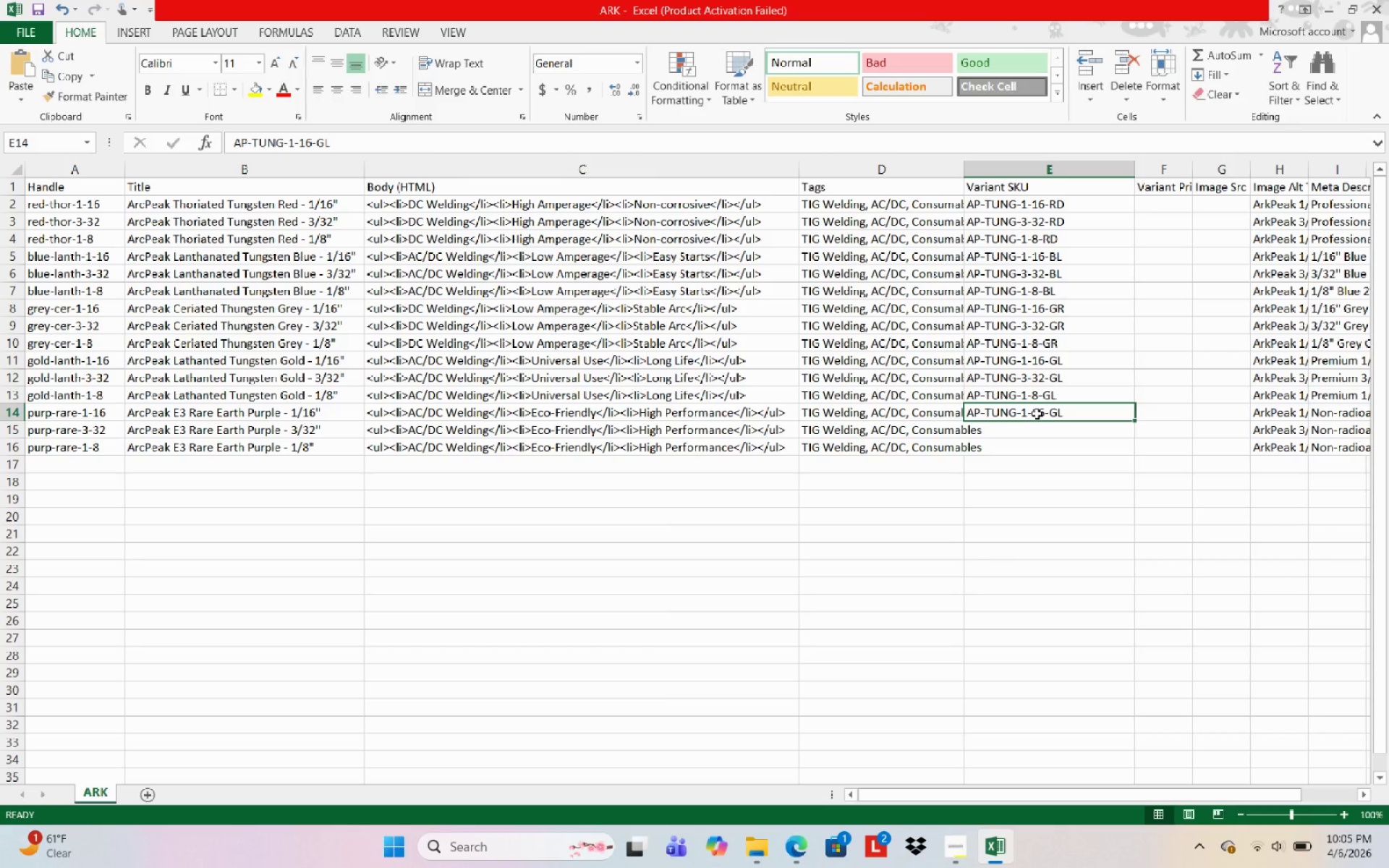 
key(Backspace)
 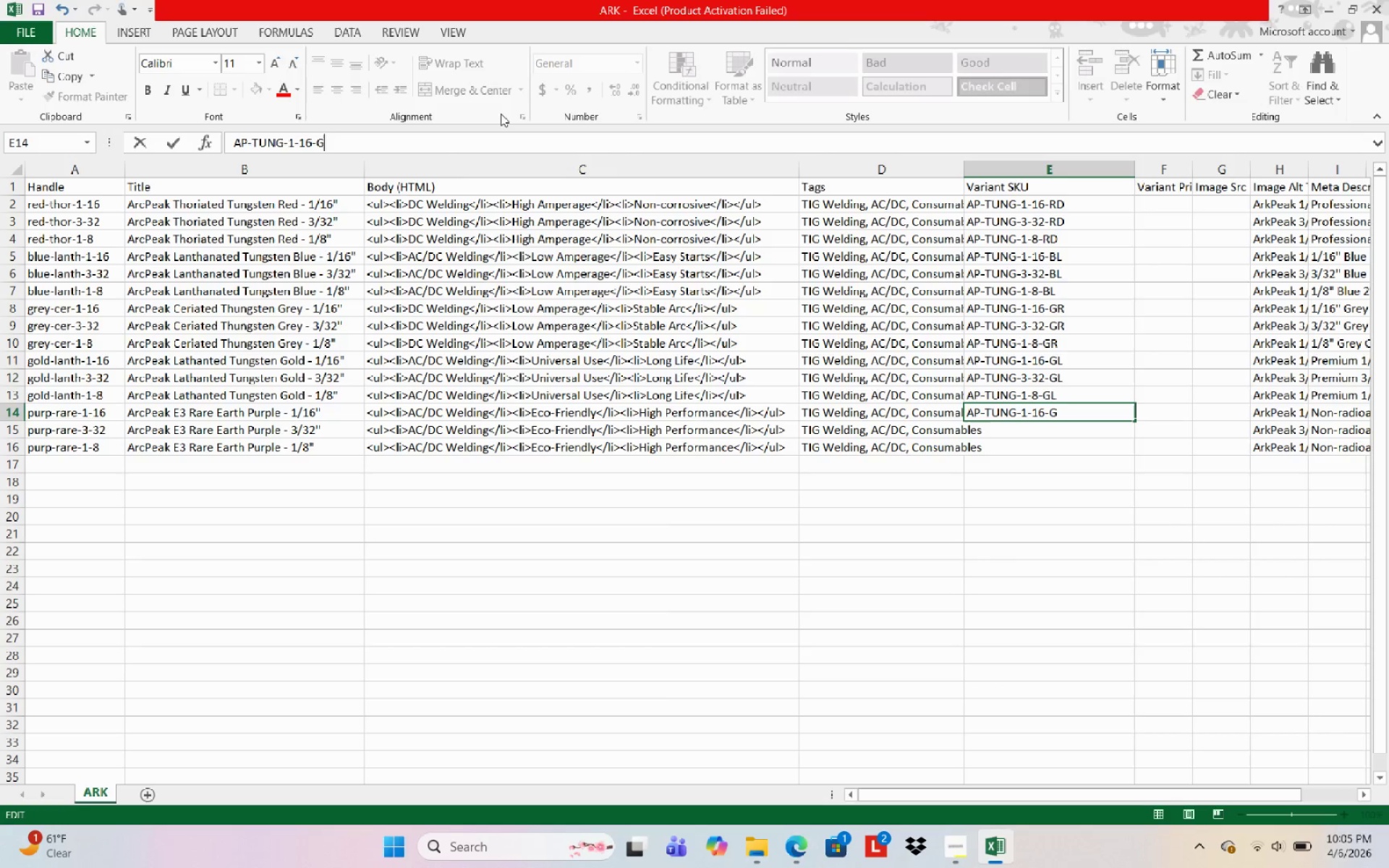 
key(Backspace)
 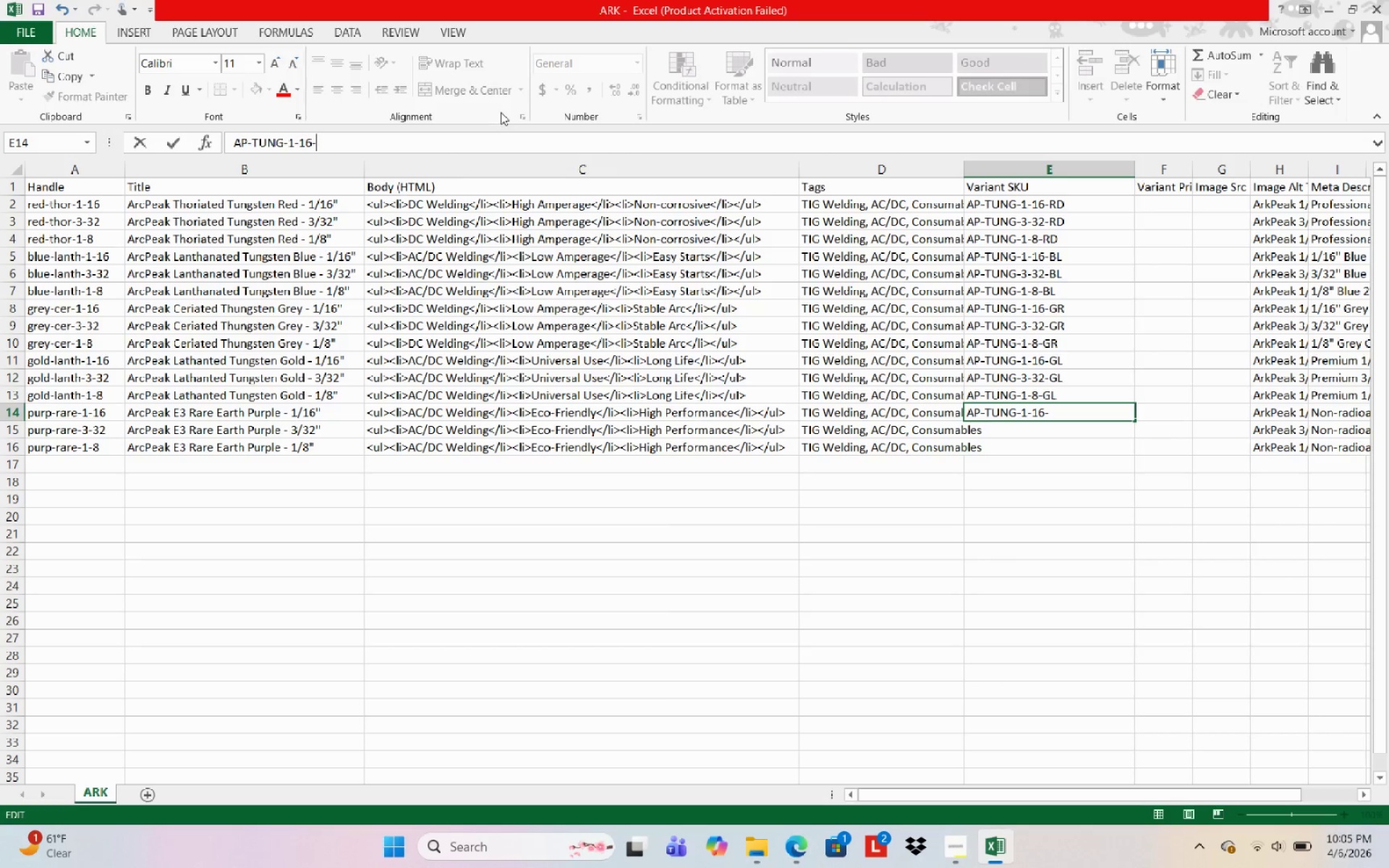 
key(Shift+P)
 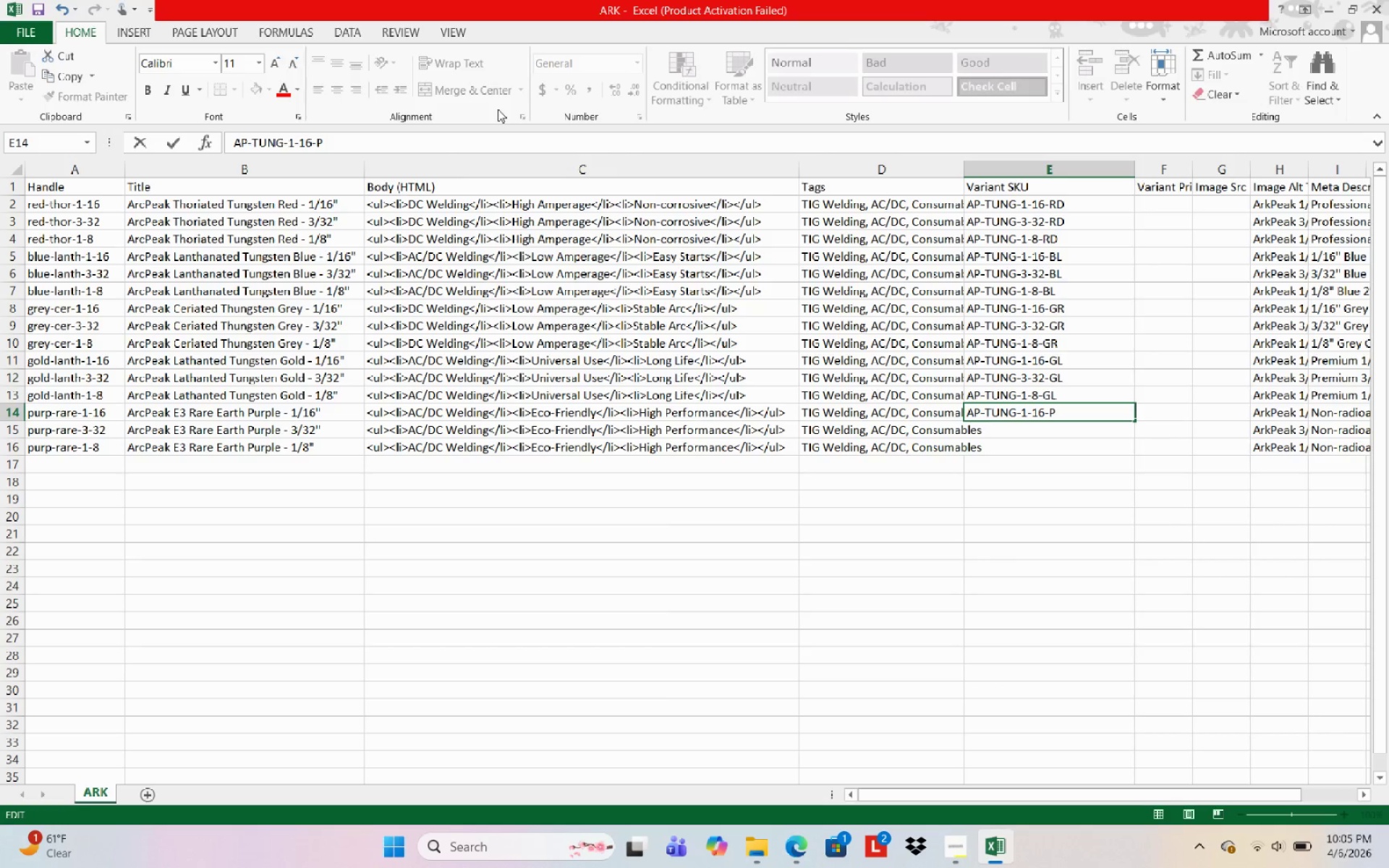 
key(Shift+L)
 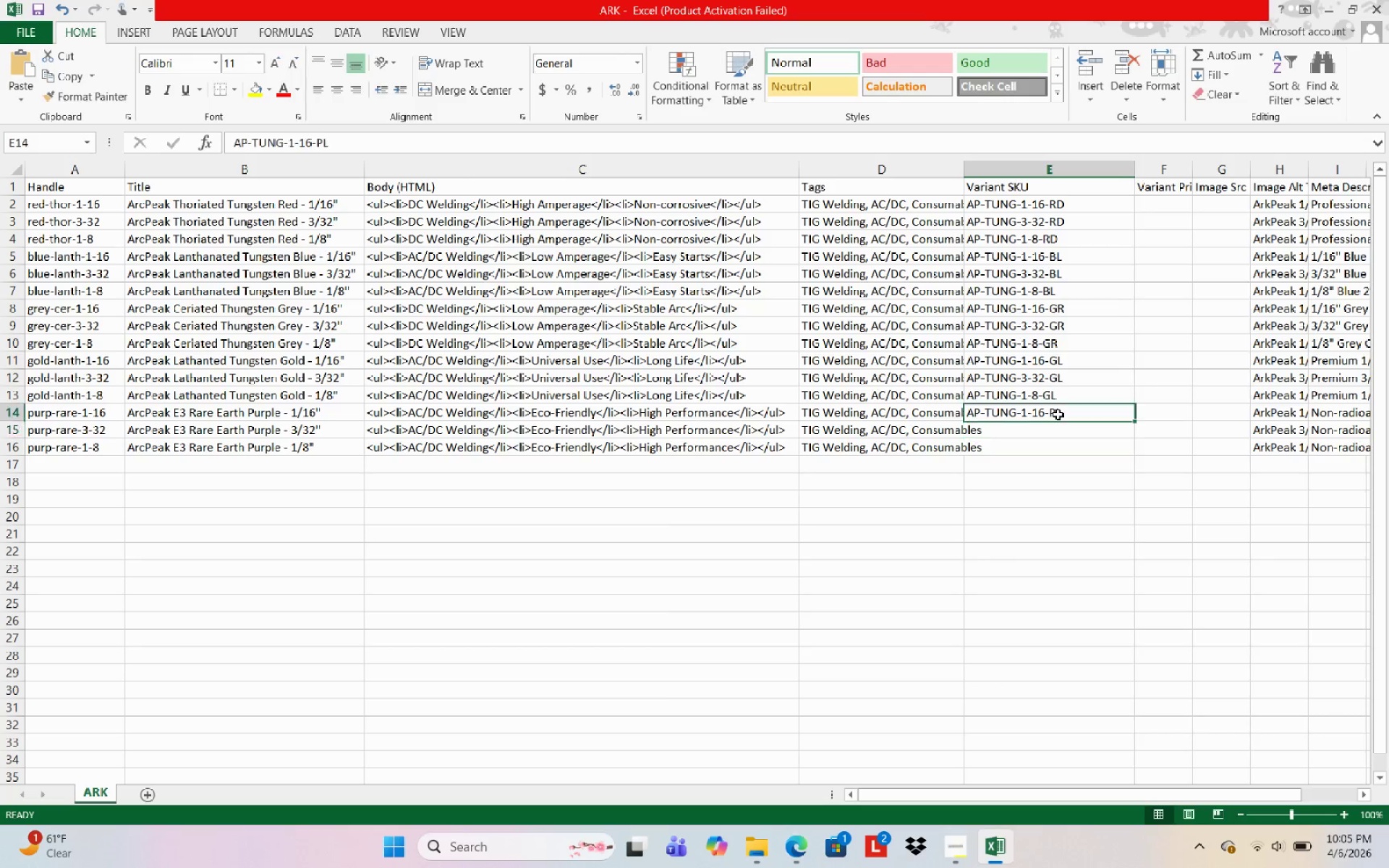 
wait(8.08)
 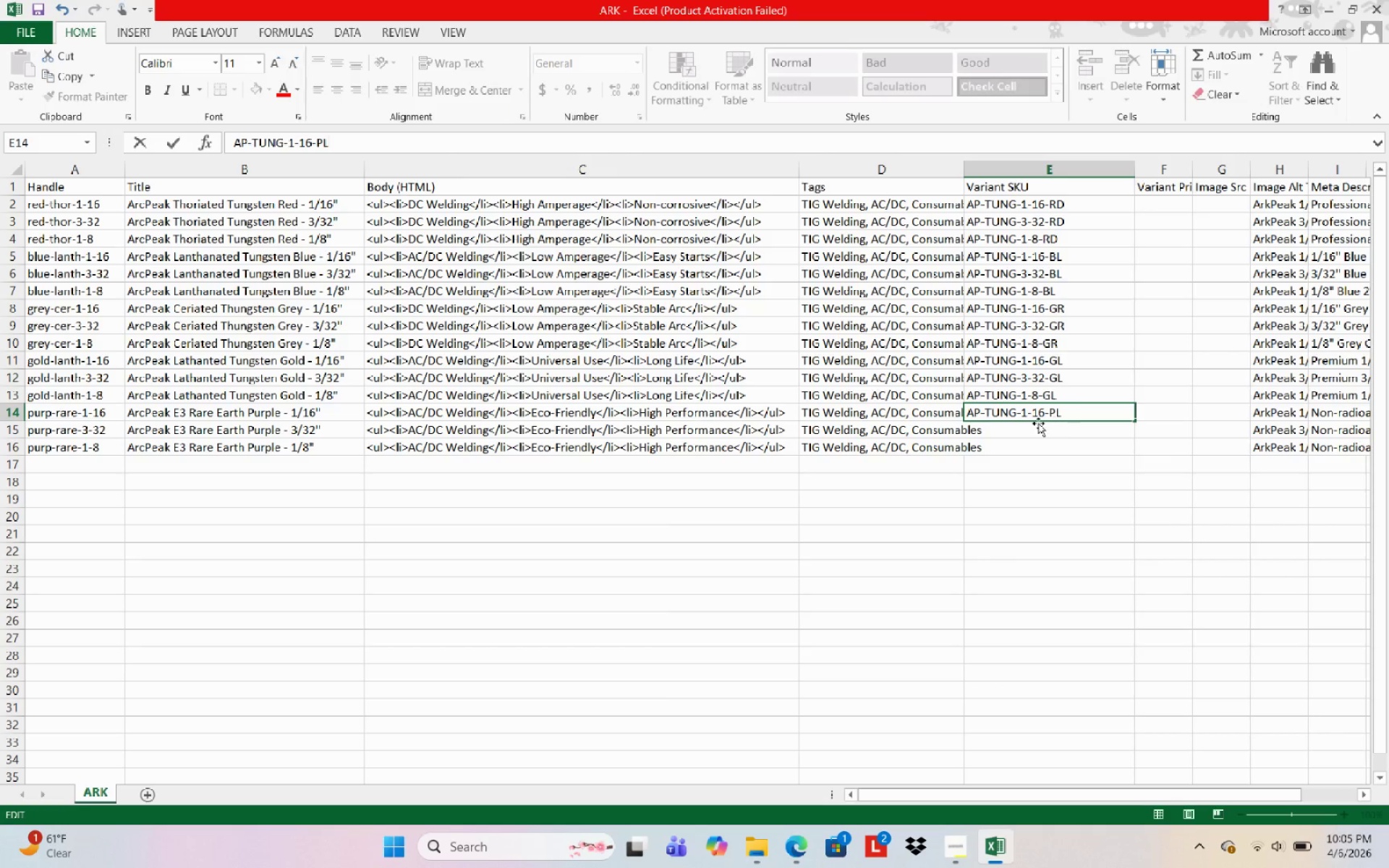 
key(Control+D)
 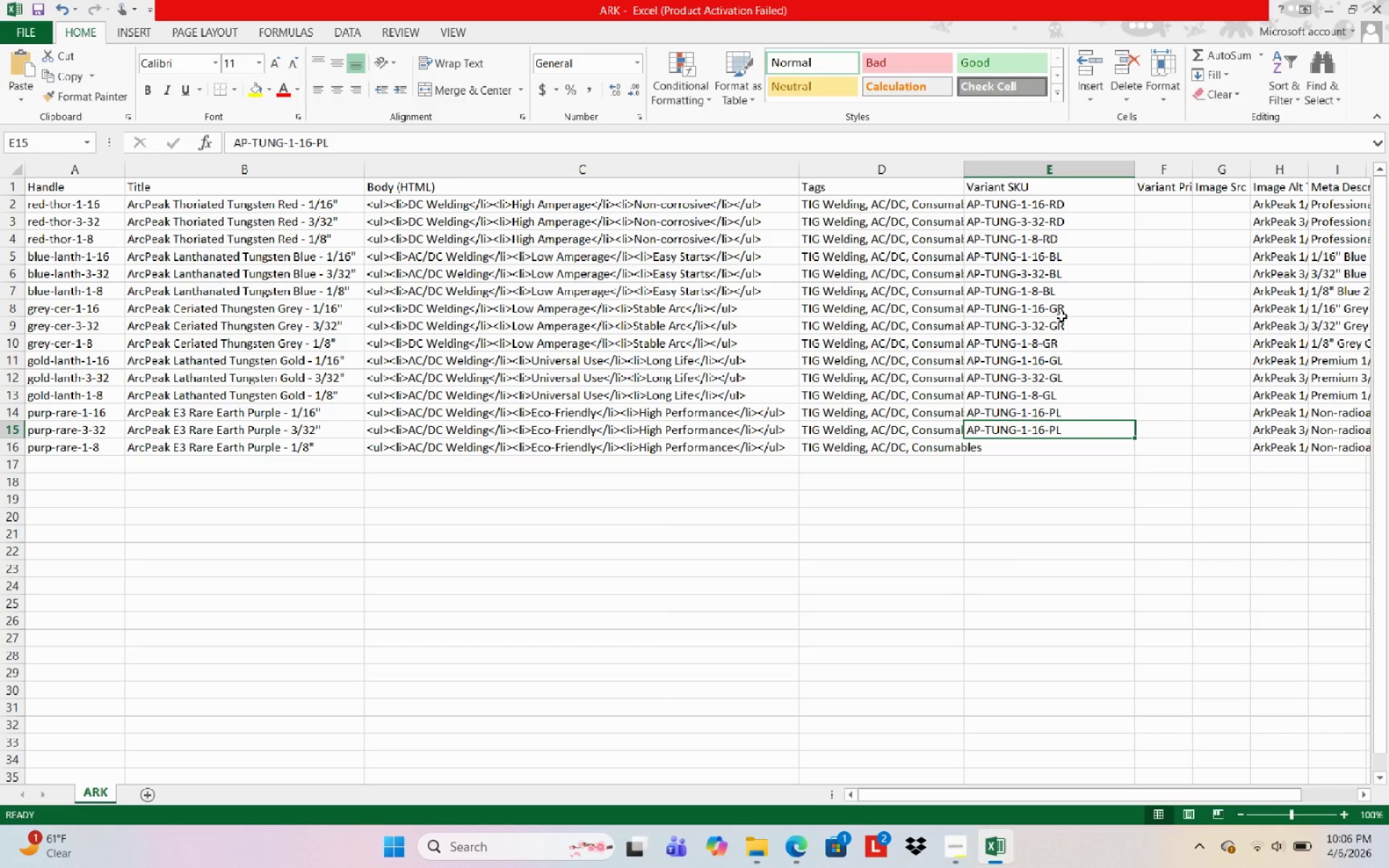 
wait(14.55)
 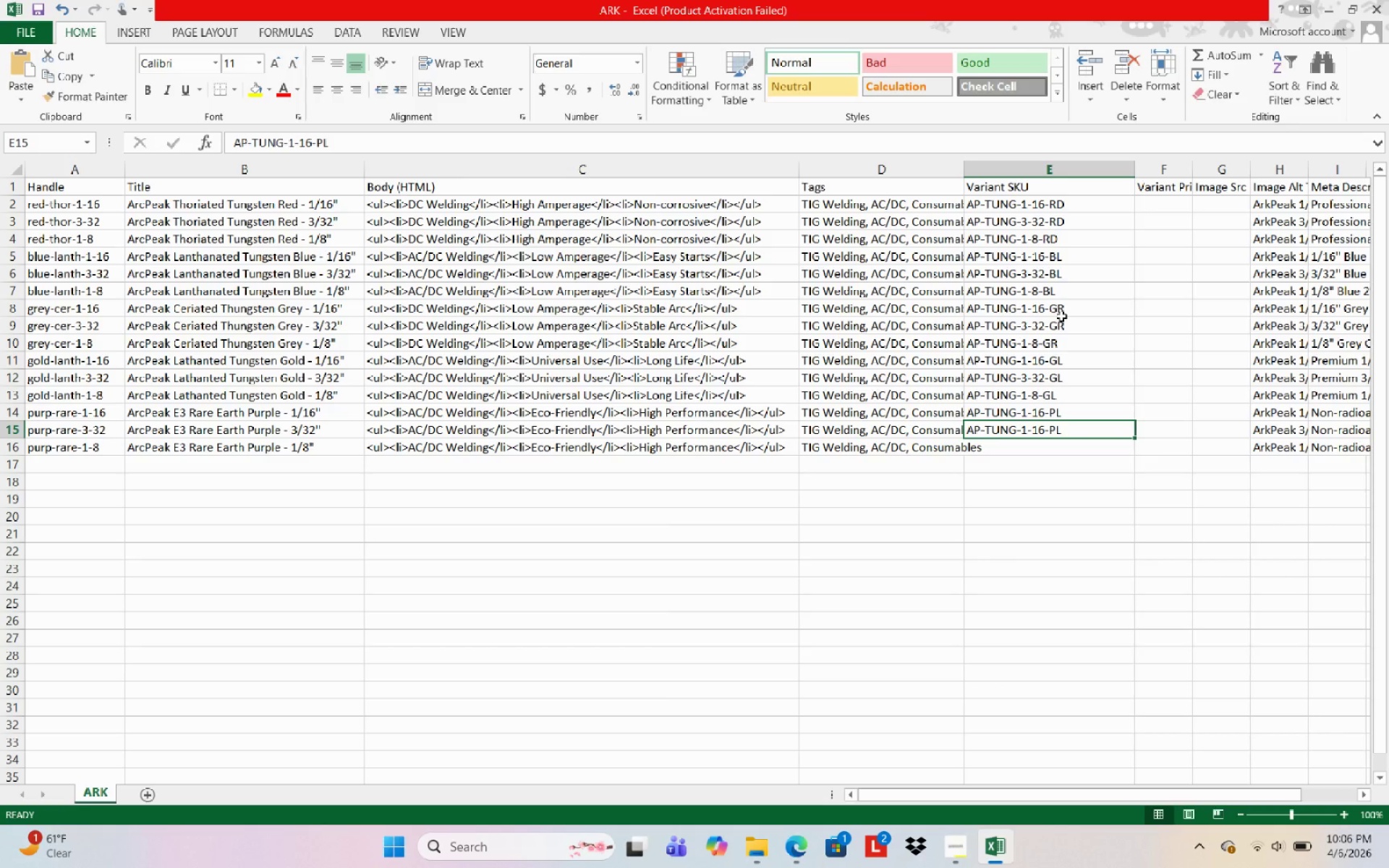 
left_click([356, 145])
 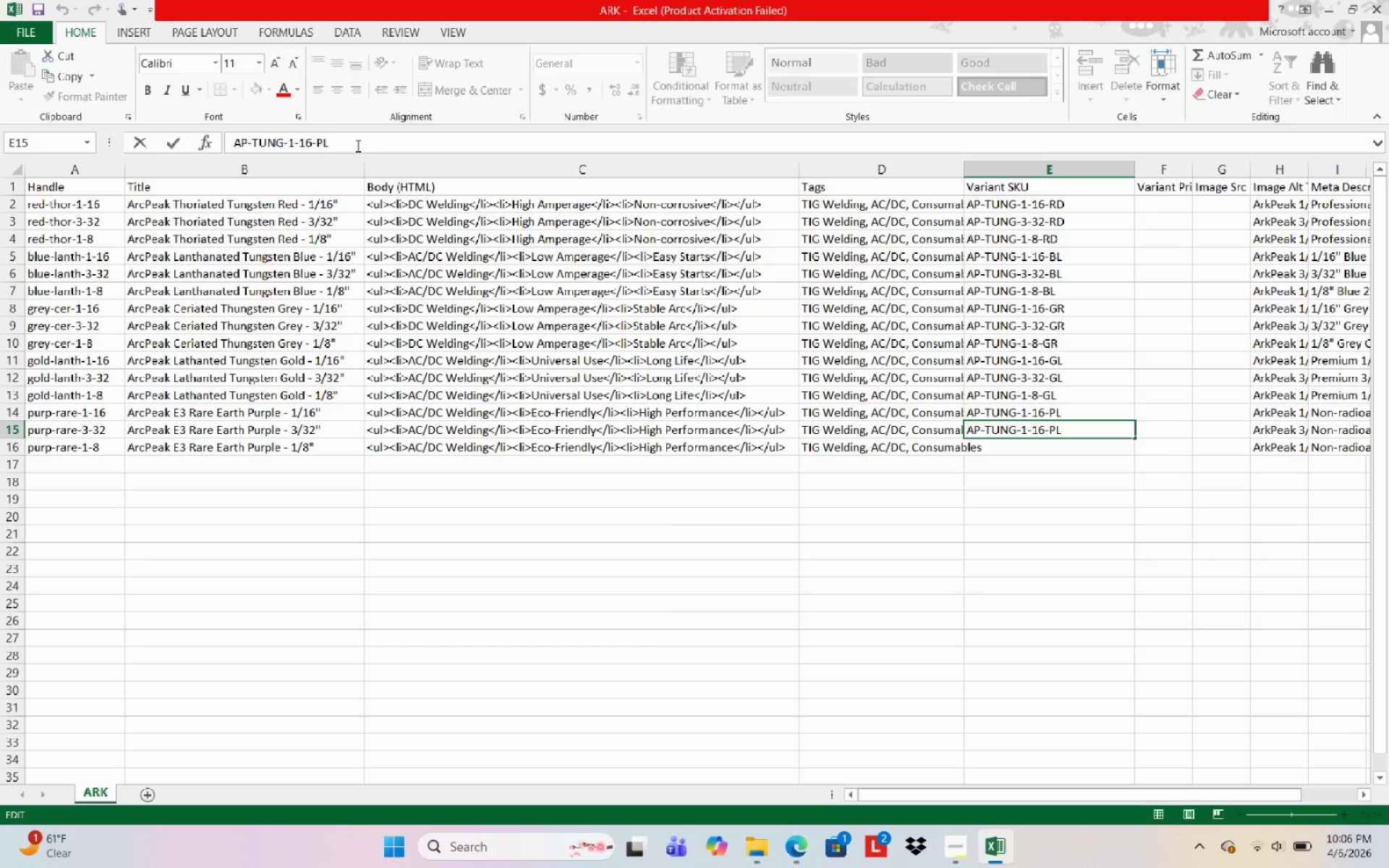 
key(Backspace)
type(Rr)
 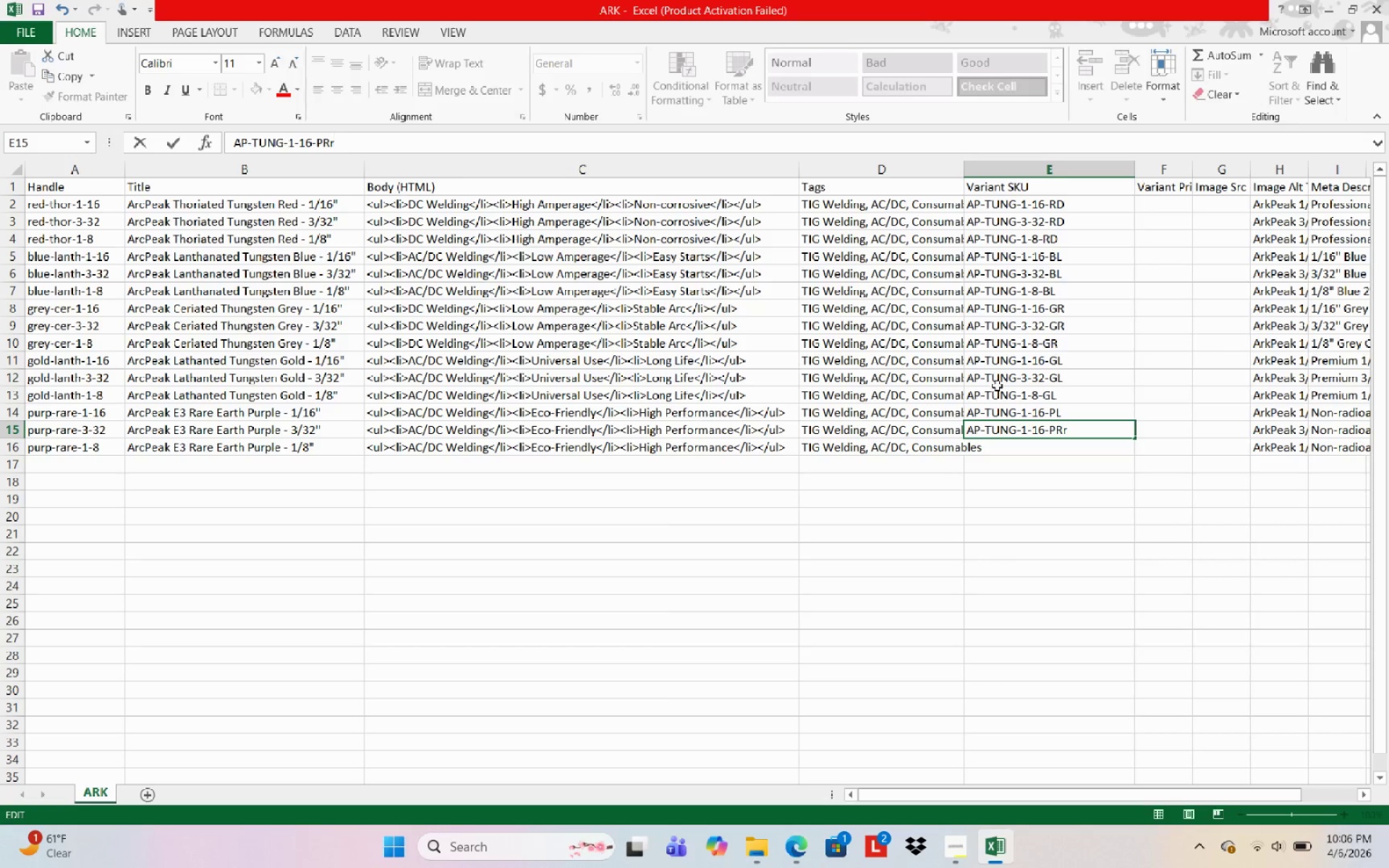 
key(Backspace)
 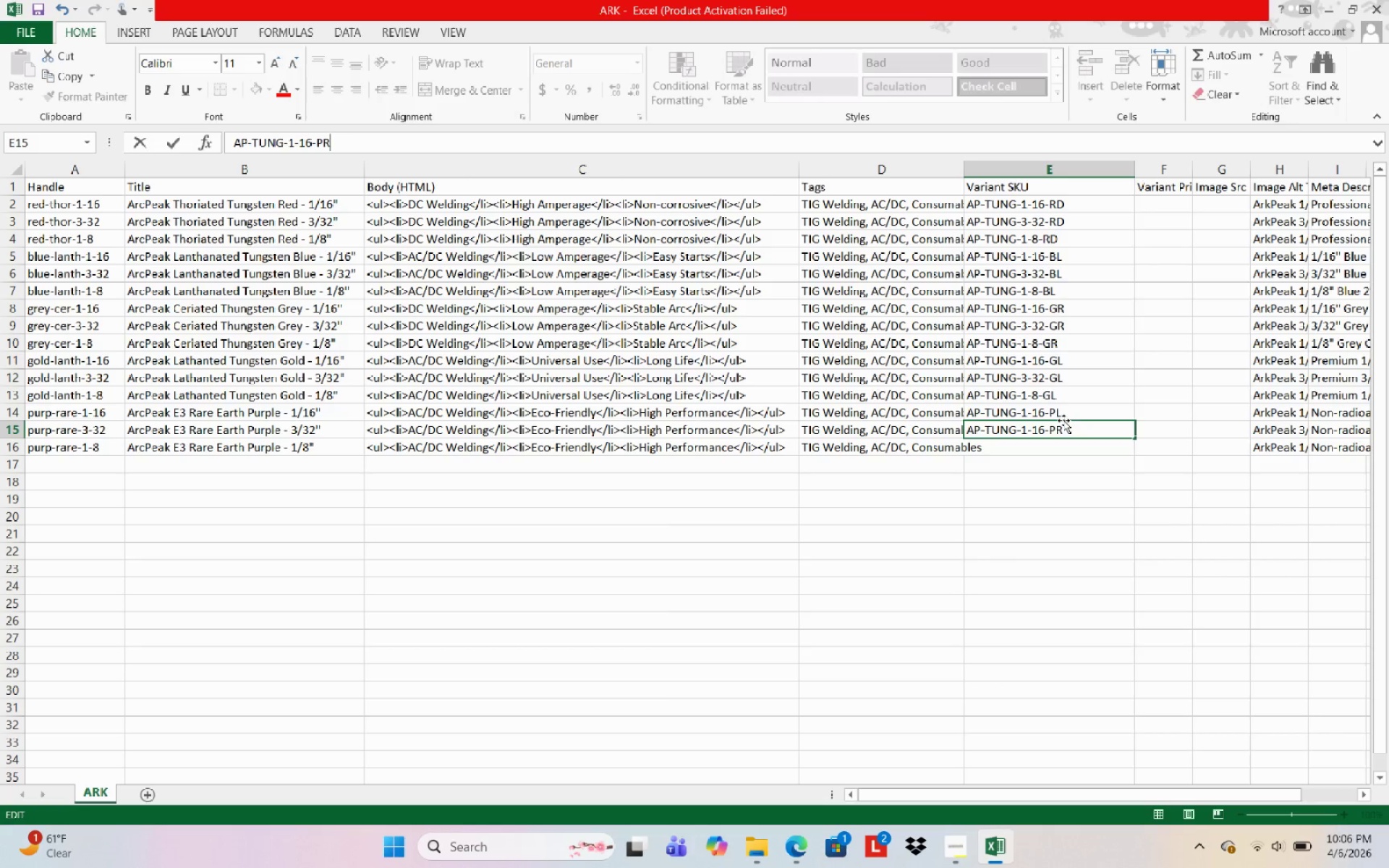 
left_click([1066, 405])
 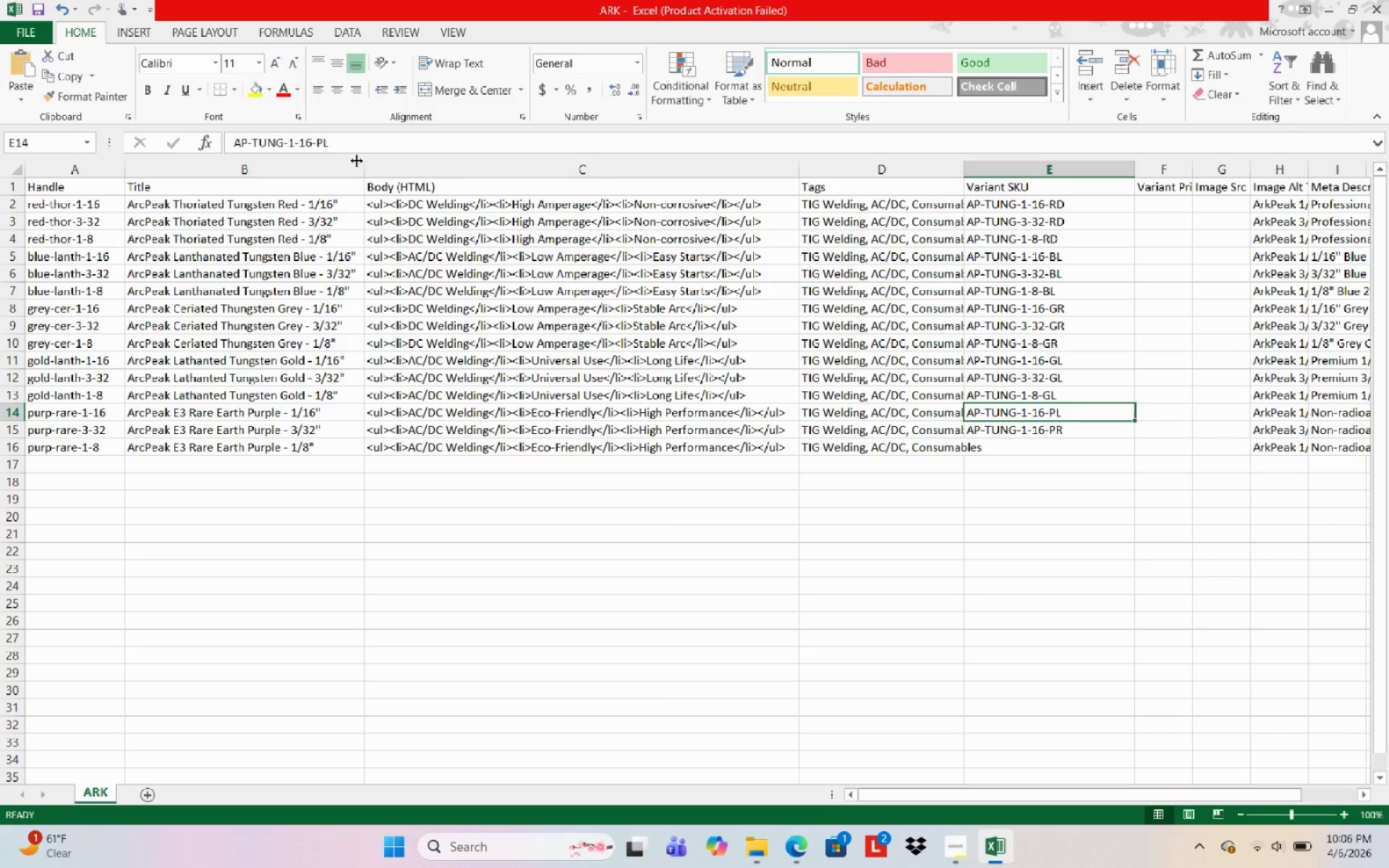 
left_click([356, 147])
 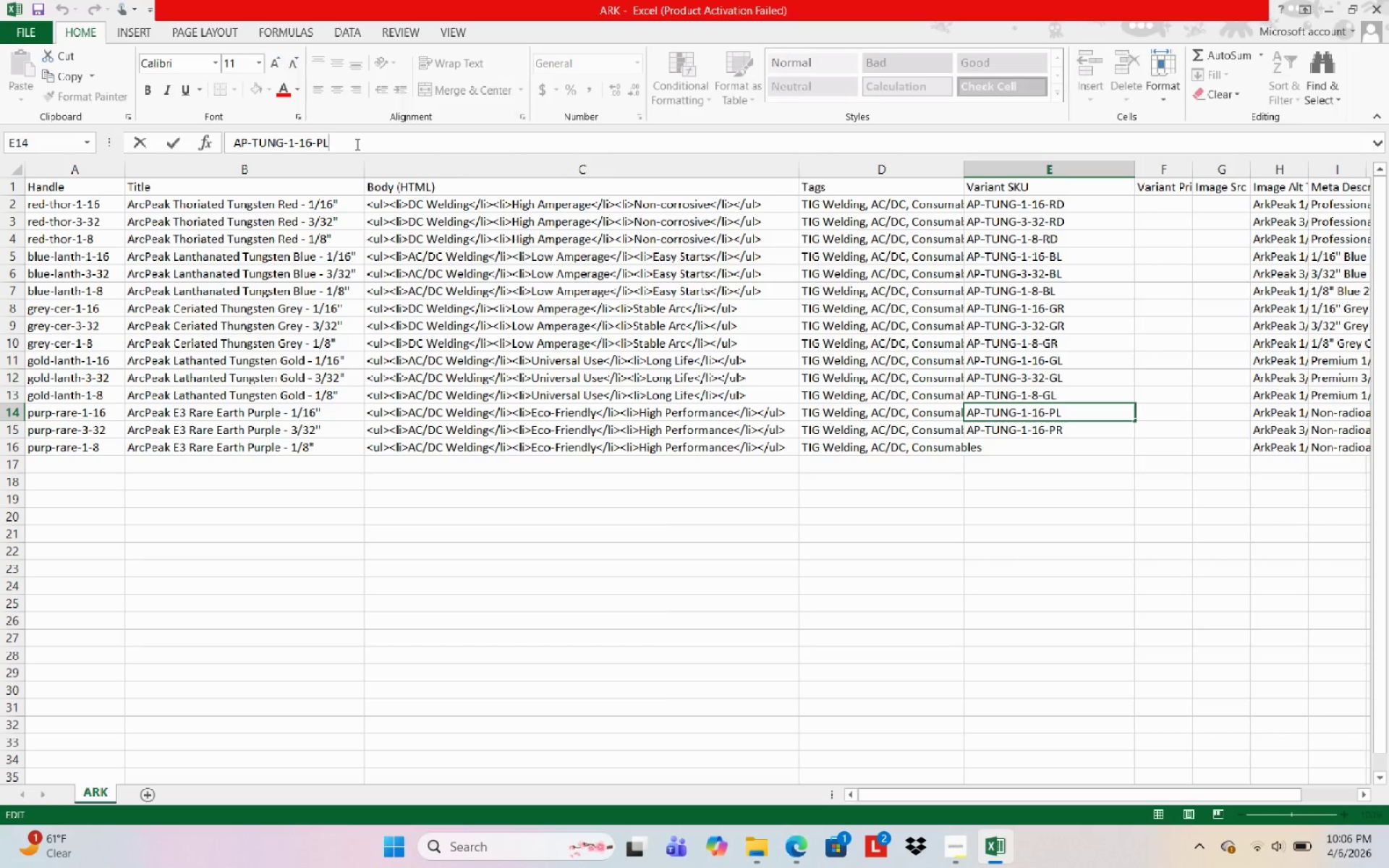 
key(Backspace)
 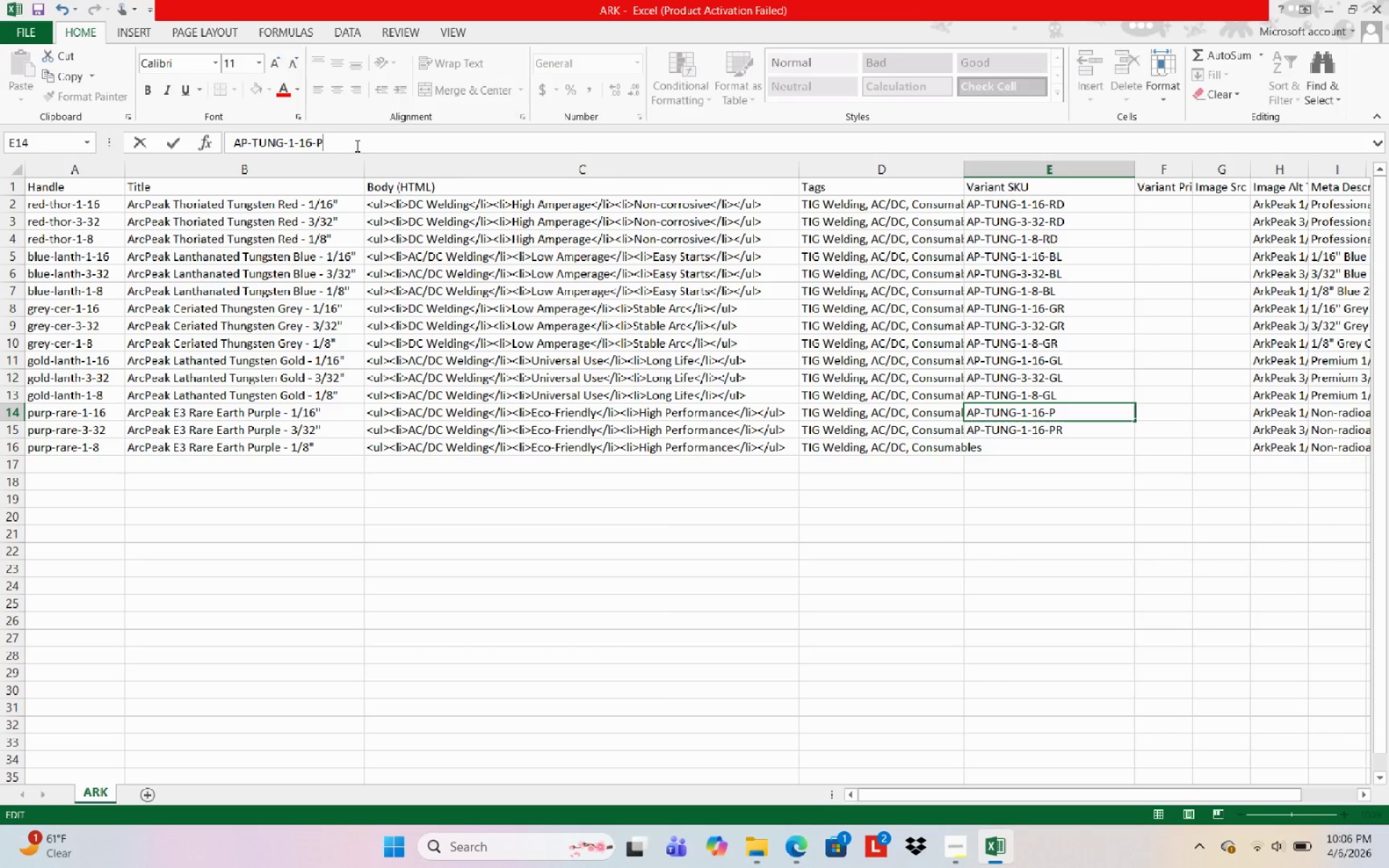 
key(Shift+R)
 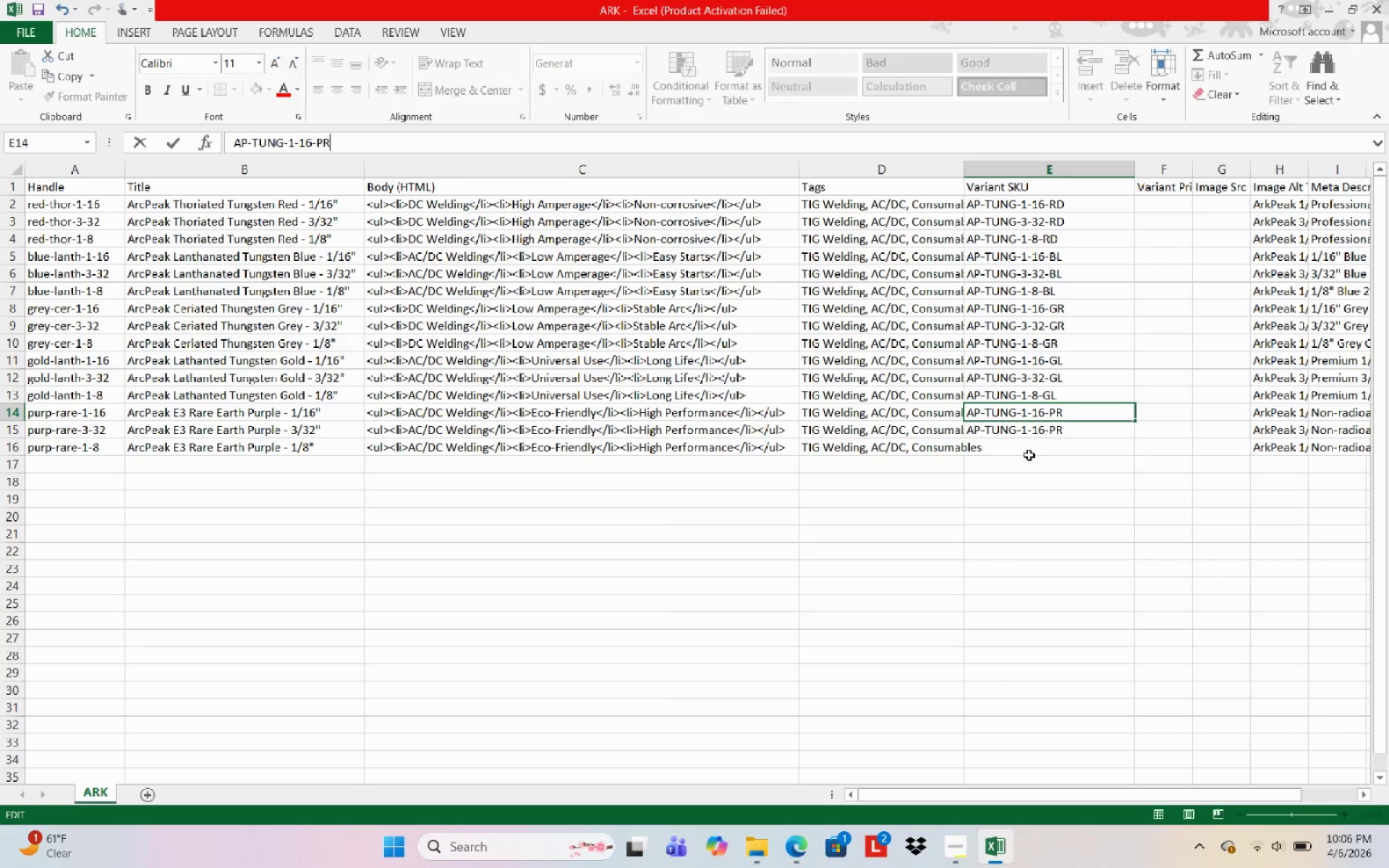 
left_click([1032, 446])
 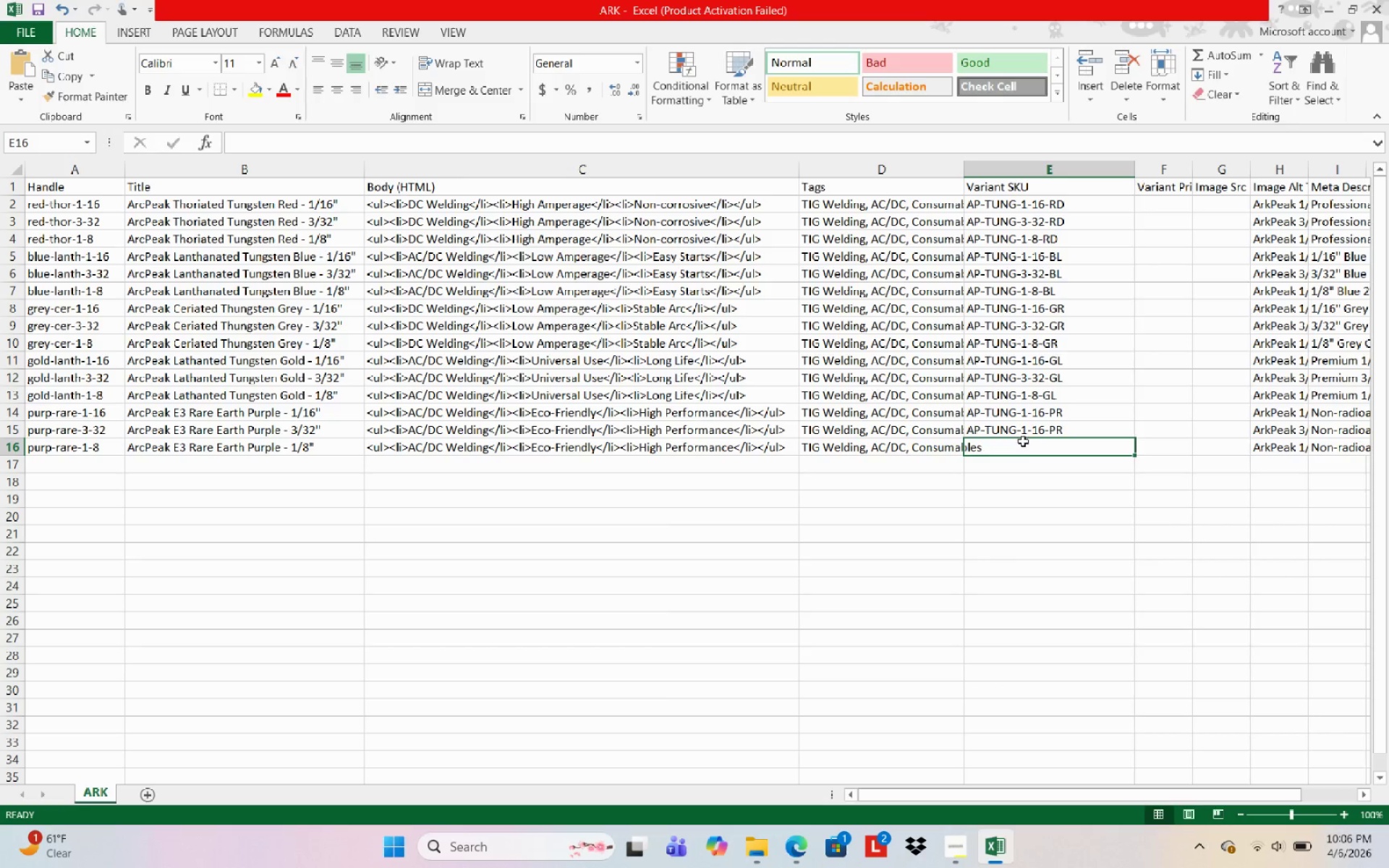 
key(Control+D)
 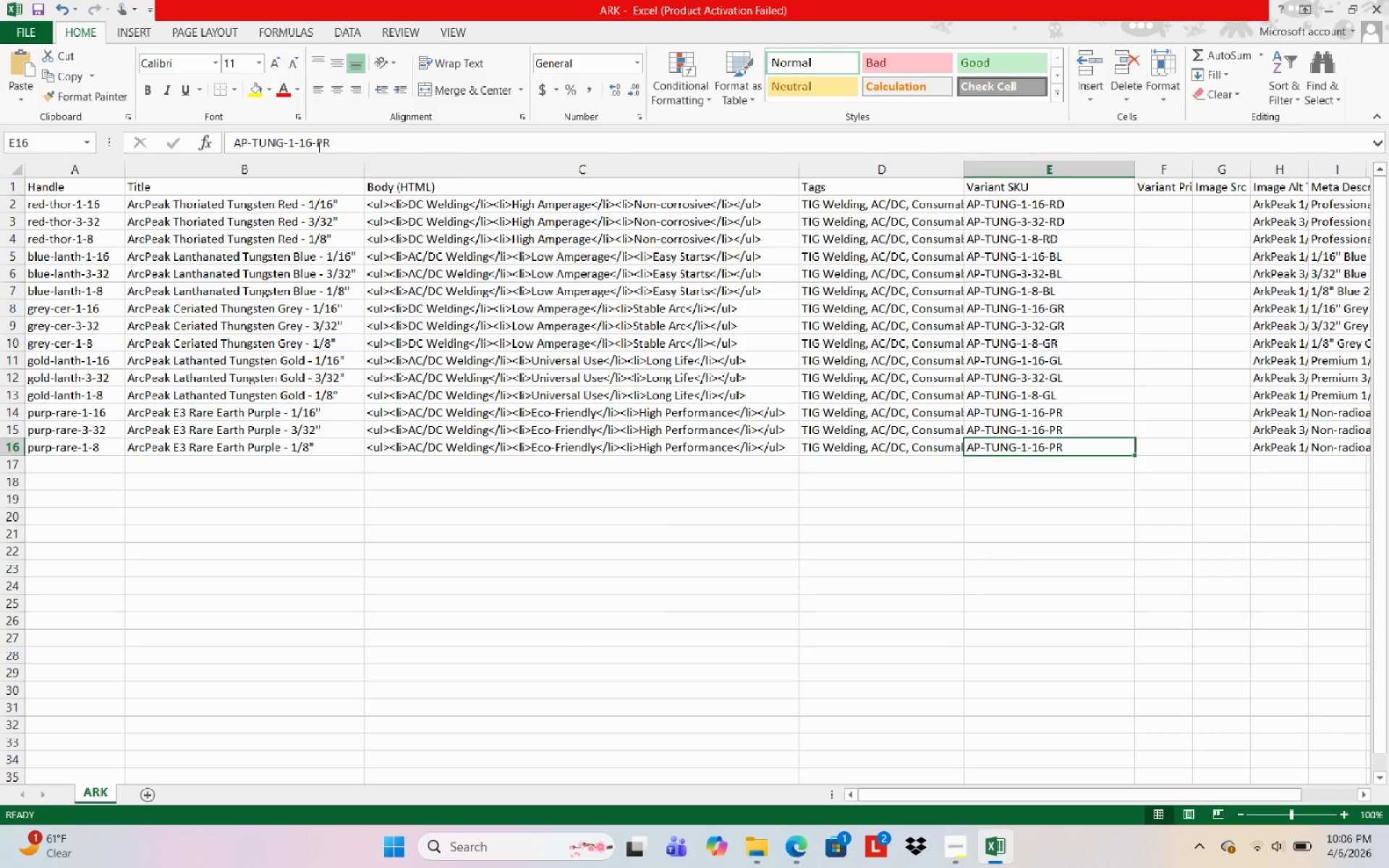 
left_click([305, 137])
 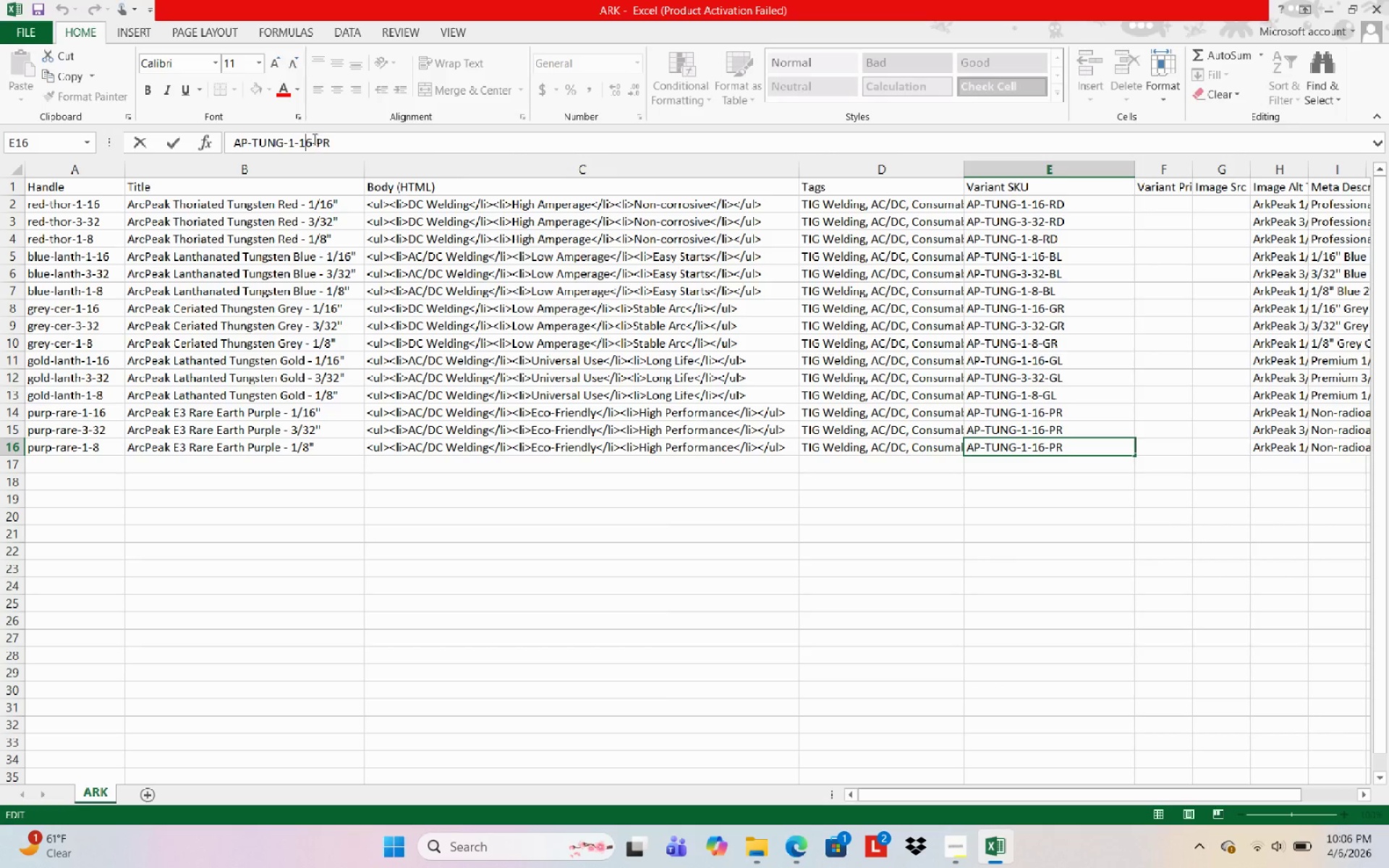 
left_click([312, 139])
 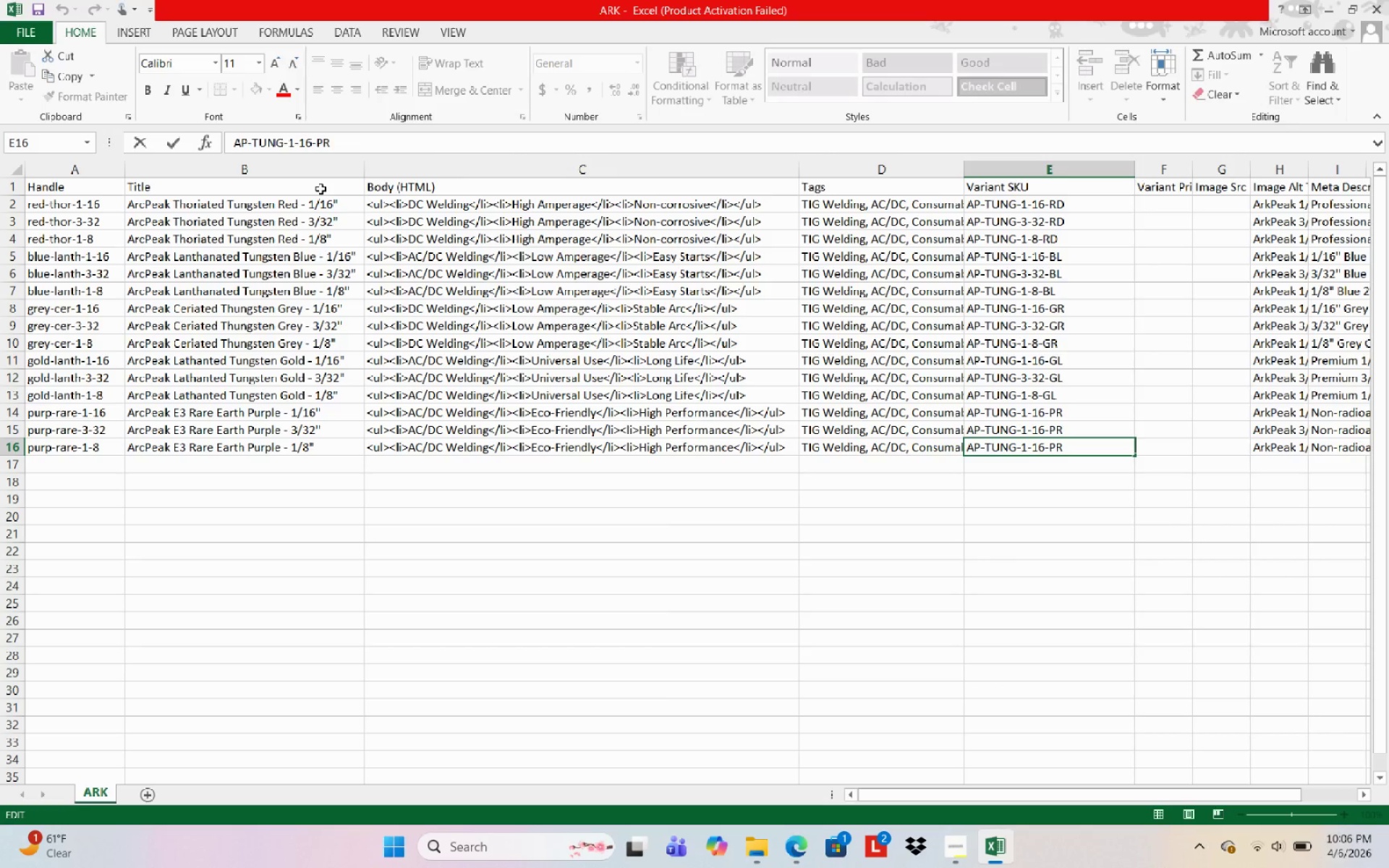 
key(Backspace)
 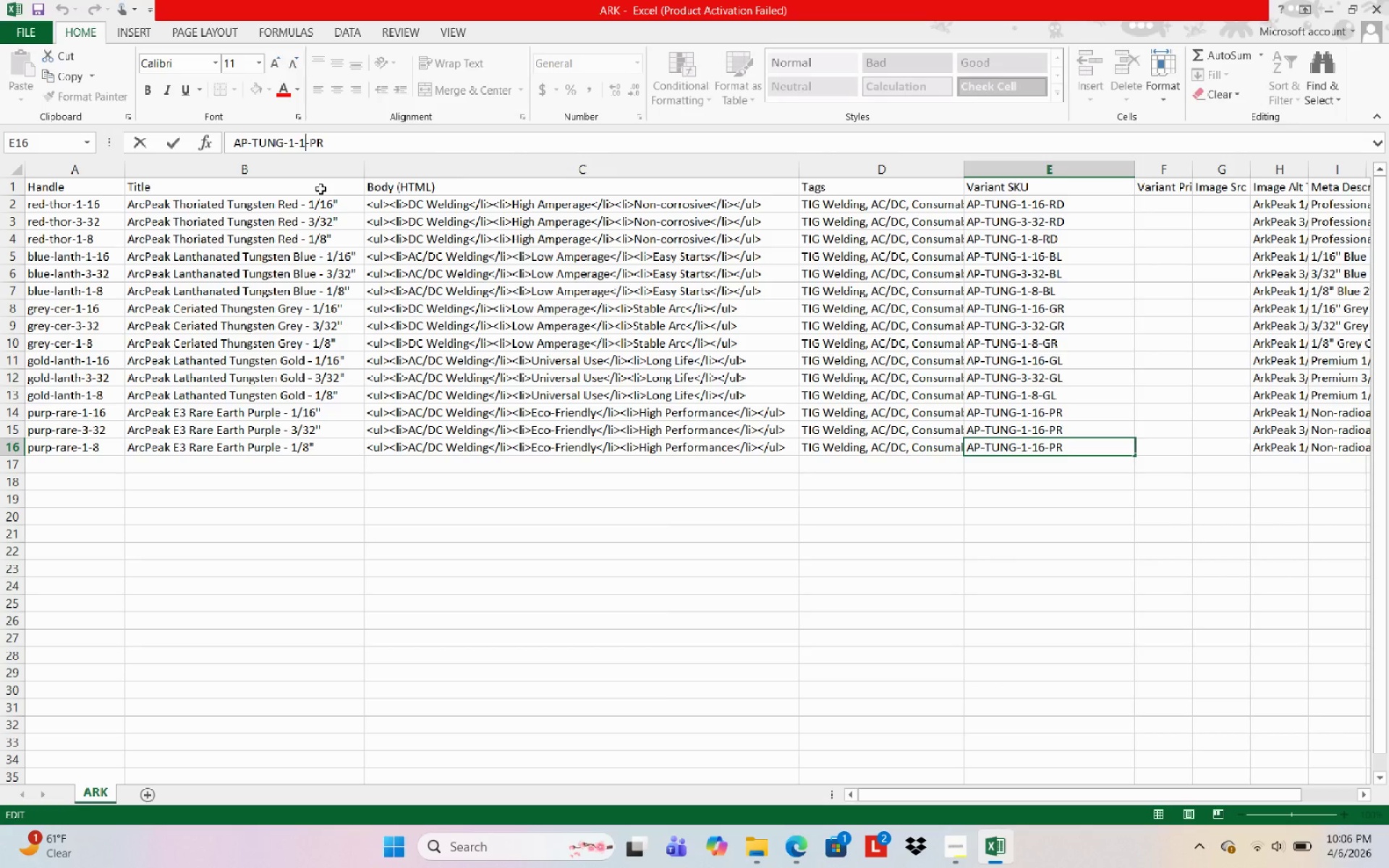 
key(Backspace)
 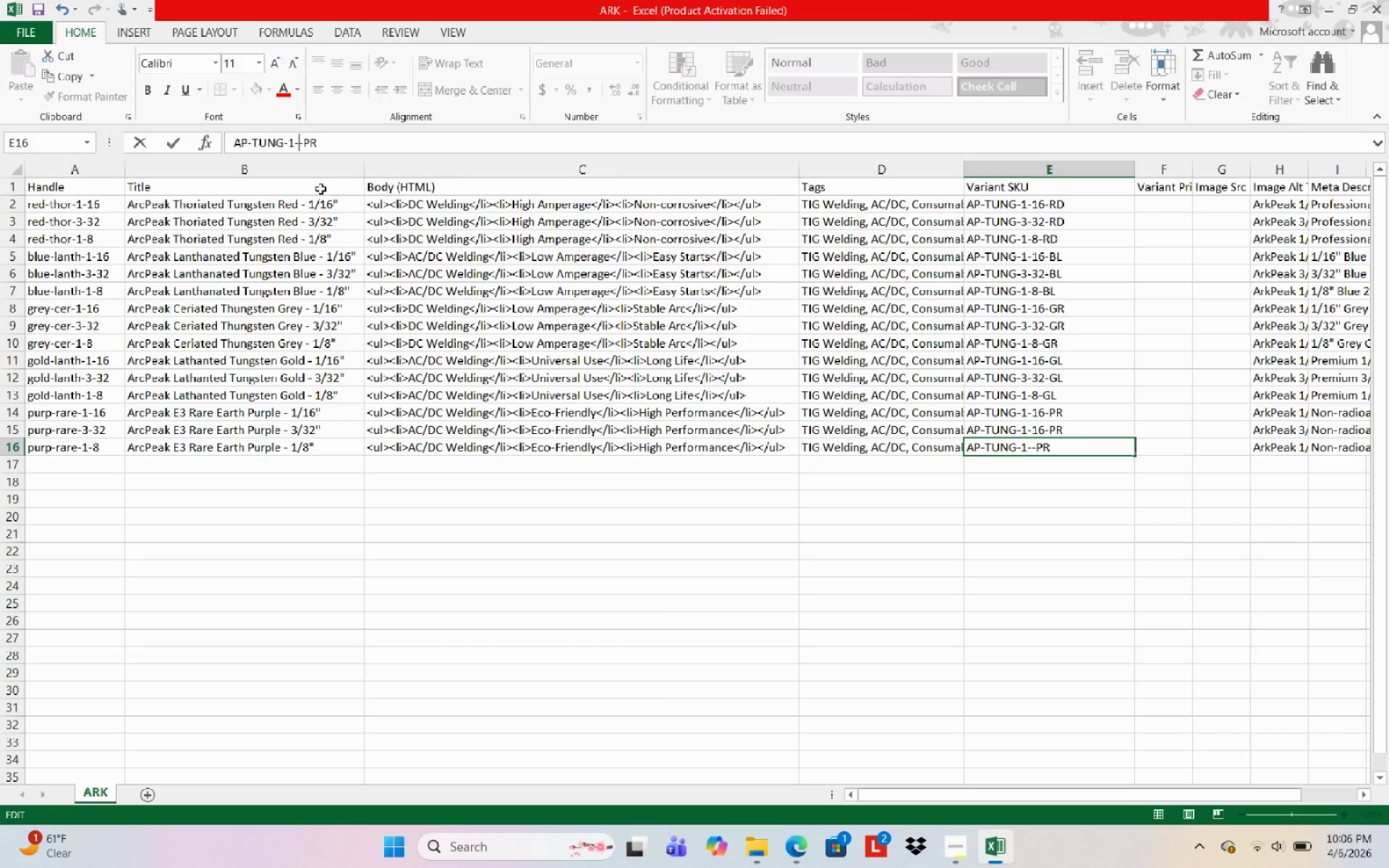 
key(Numpad8)
 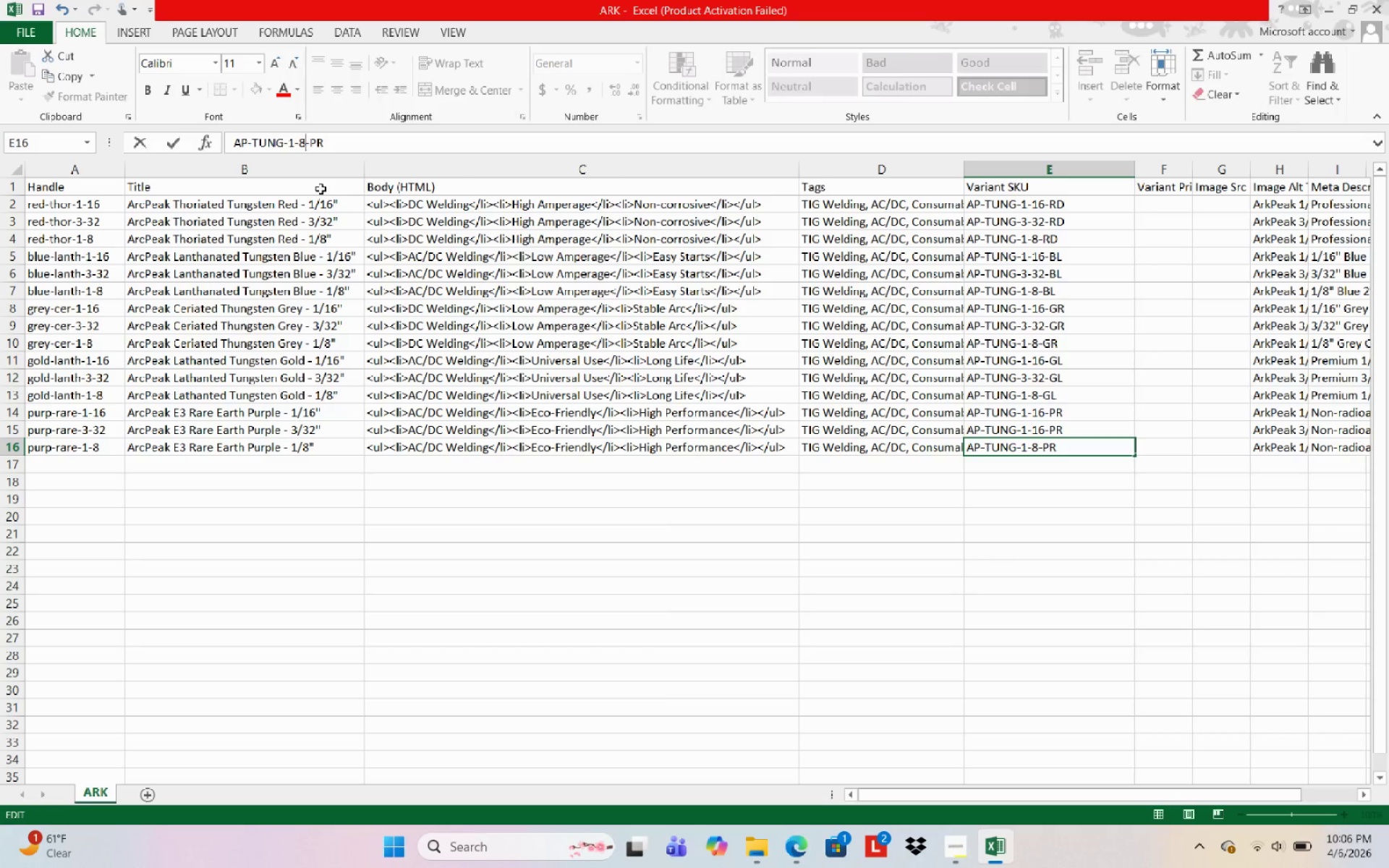 
key(NumpadEnter)
 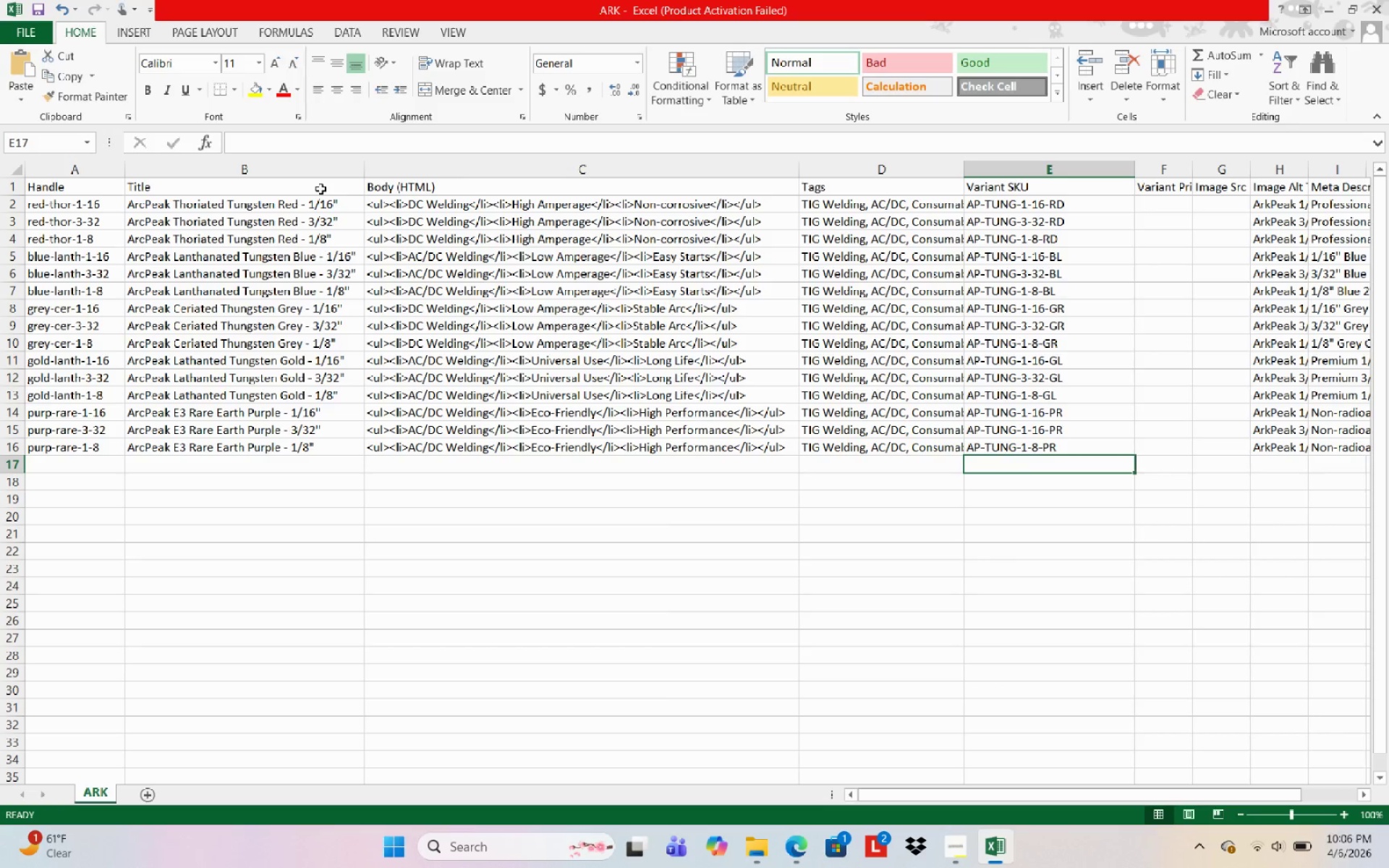 
key(Control+S)
 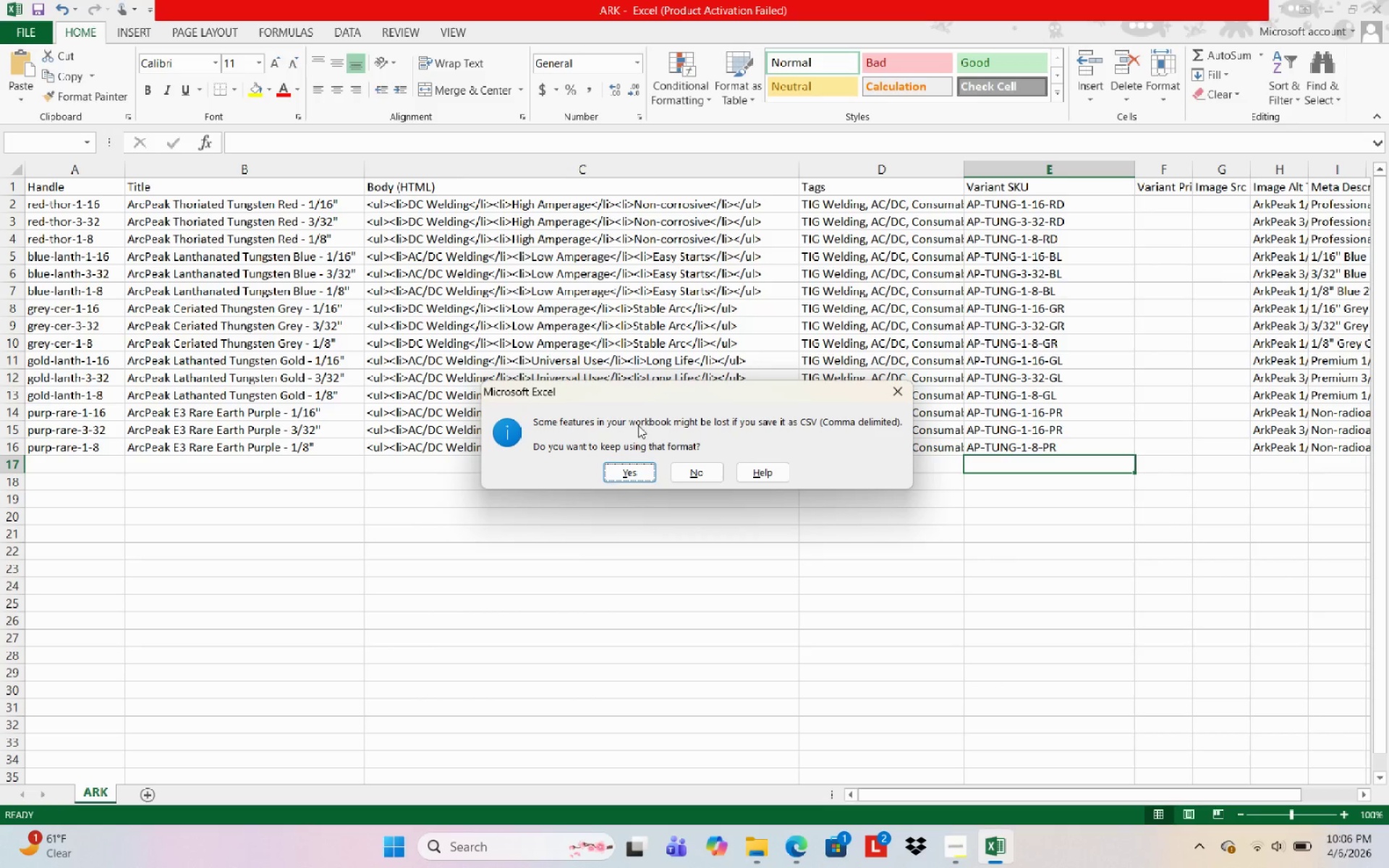 
left_click([630, 472])
 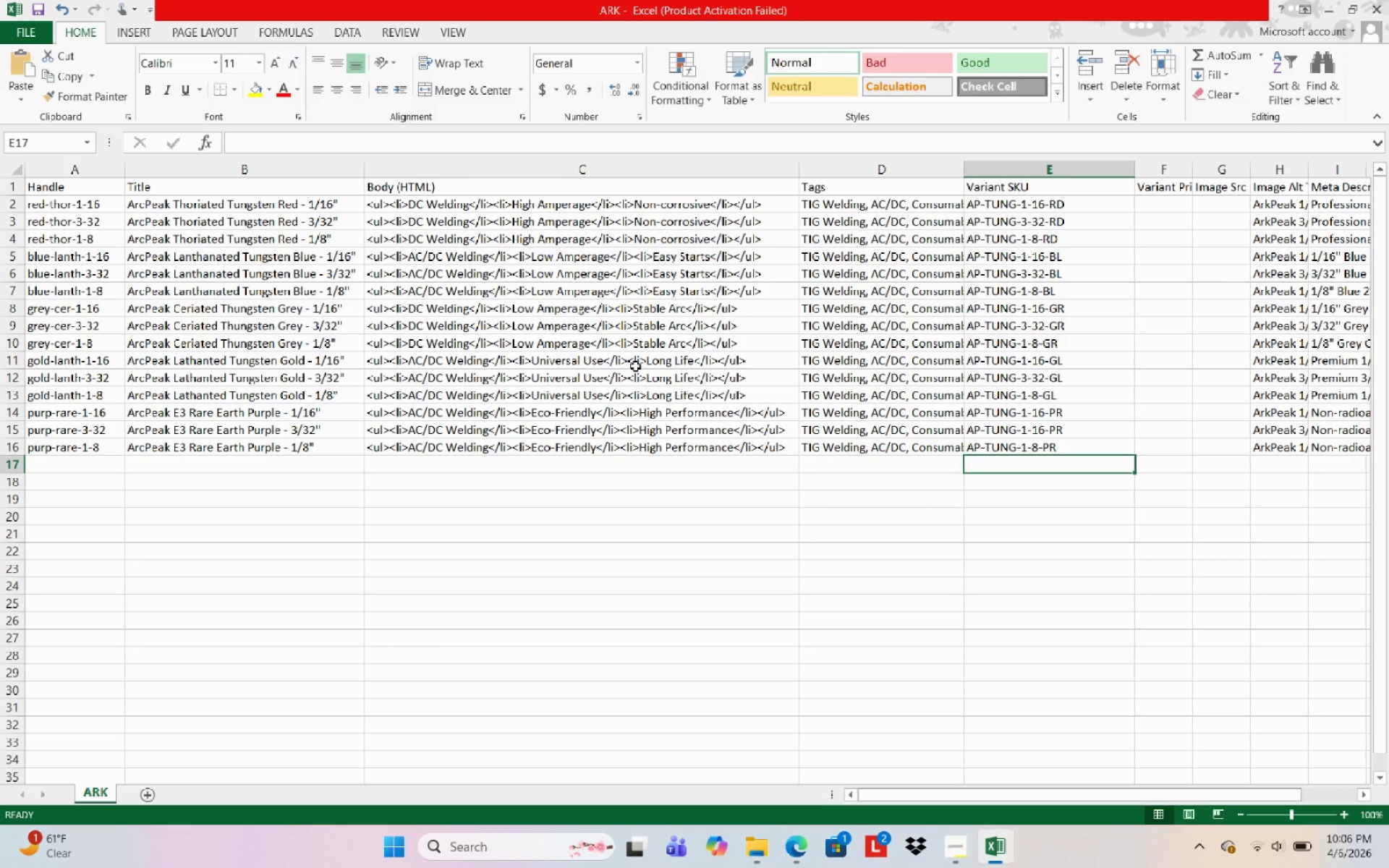 
wait(10.78)
 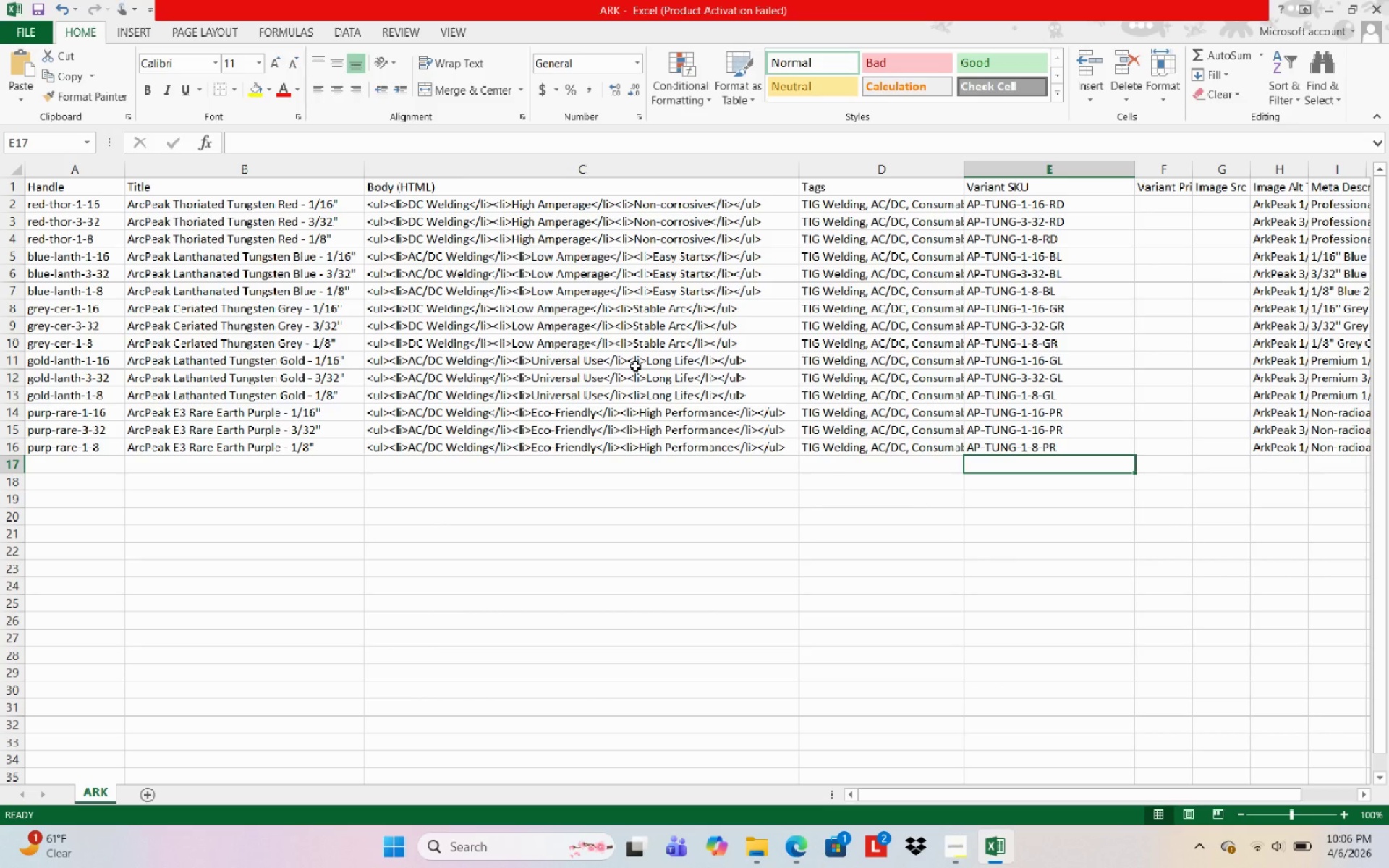 
left_click([1184, 200])
 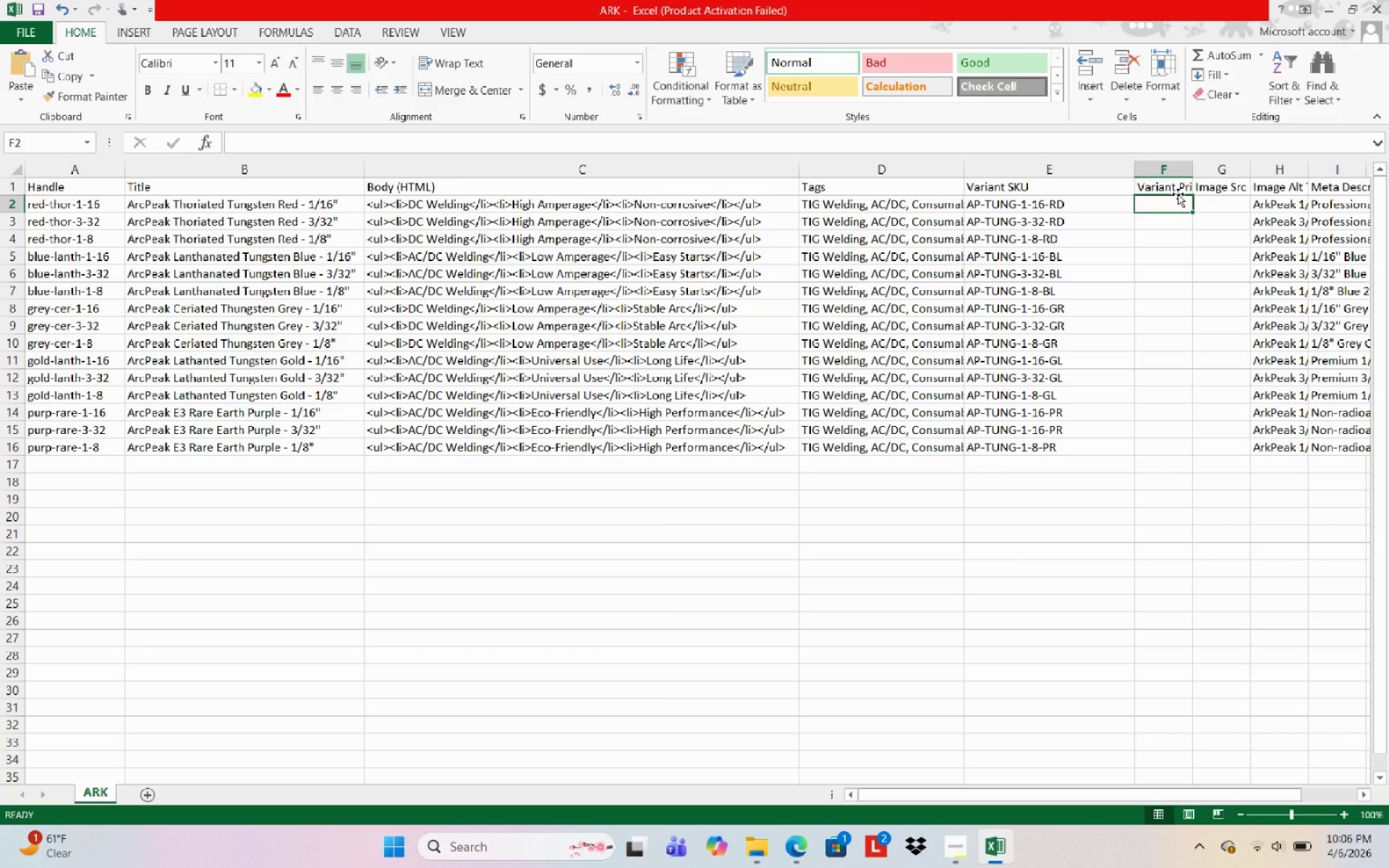 
key(Numpad1)
 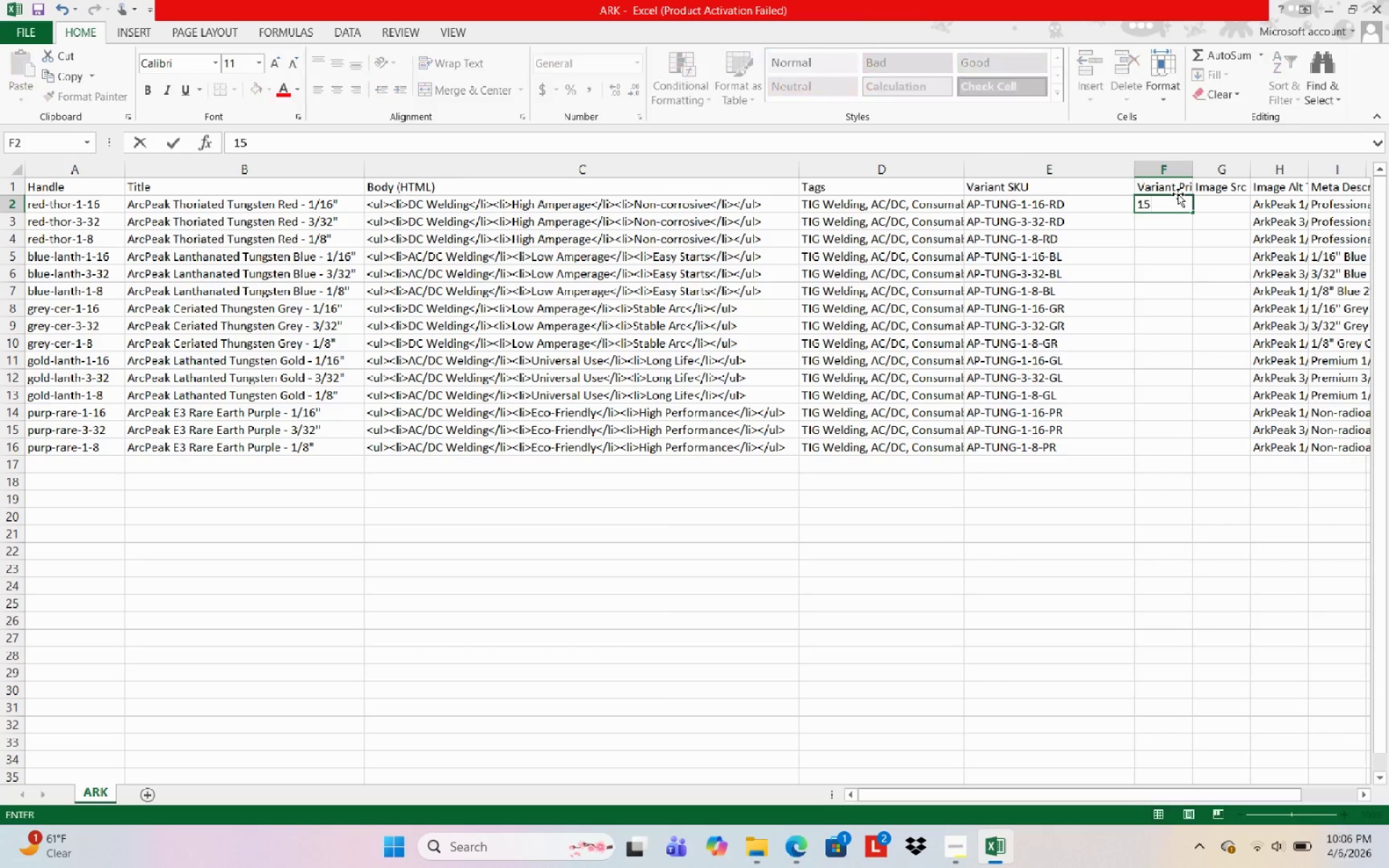 
key(Numpad5)
 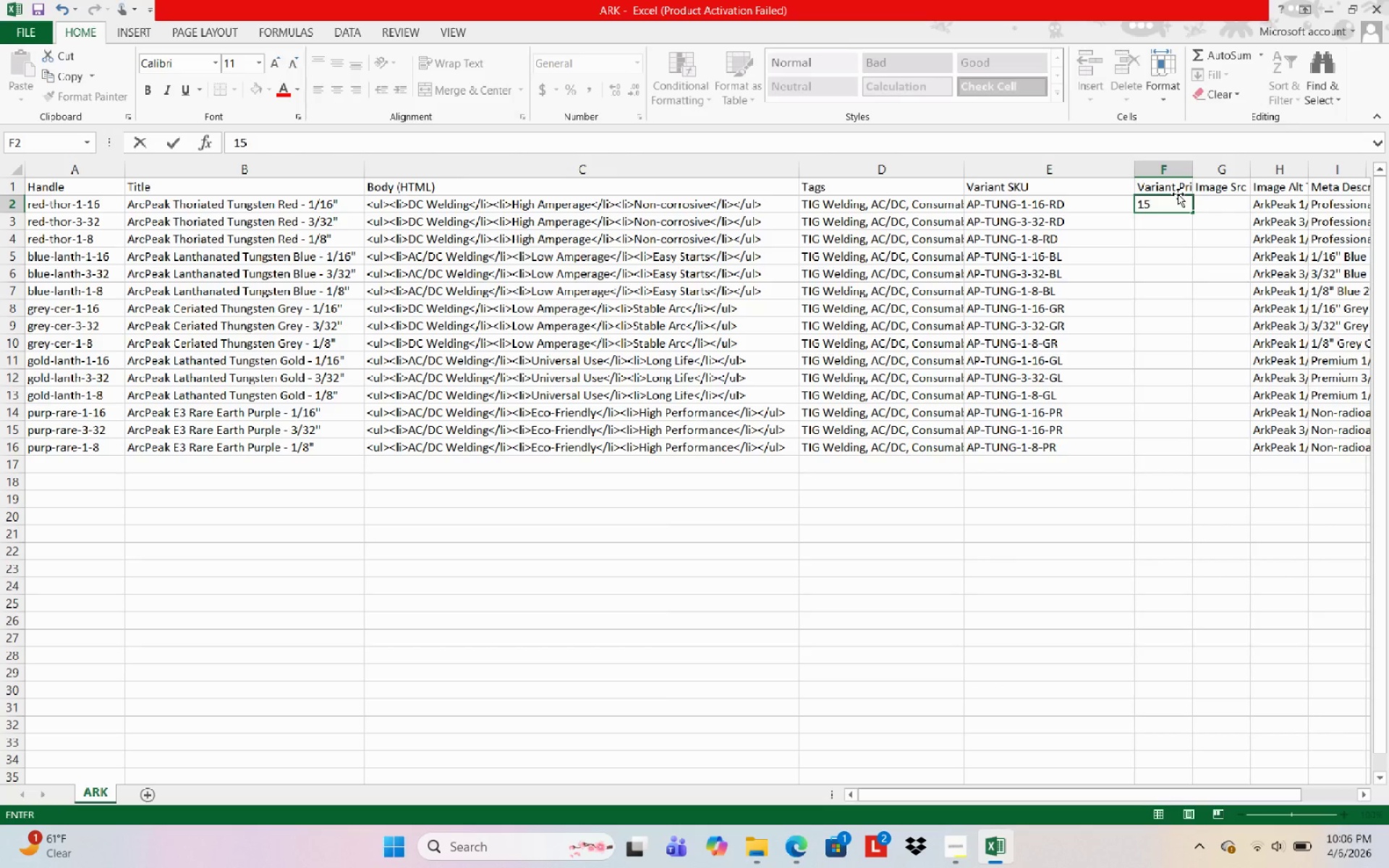 
key(NumpadEnter)
 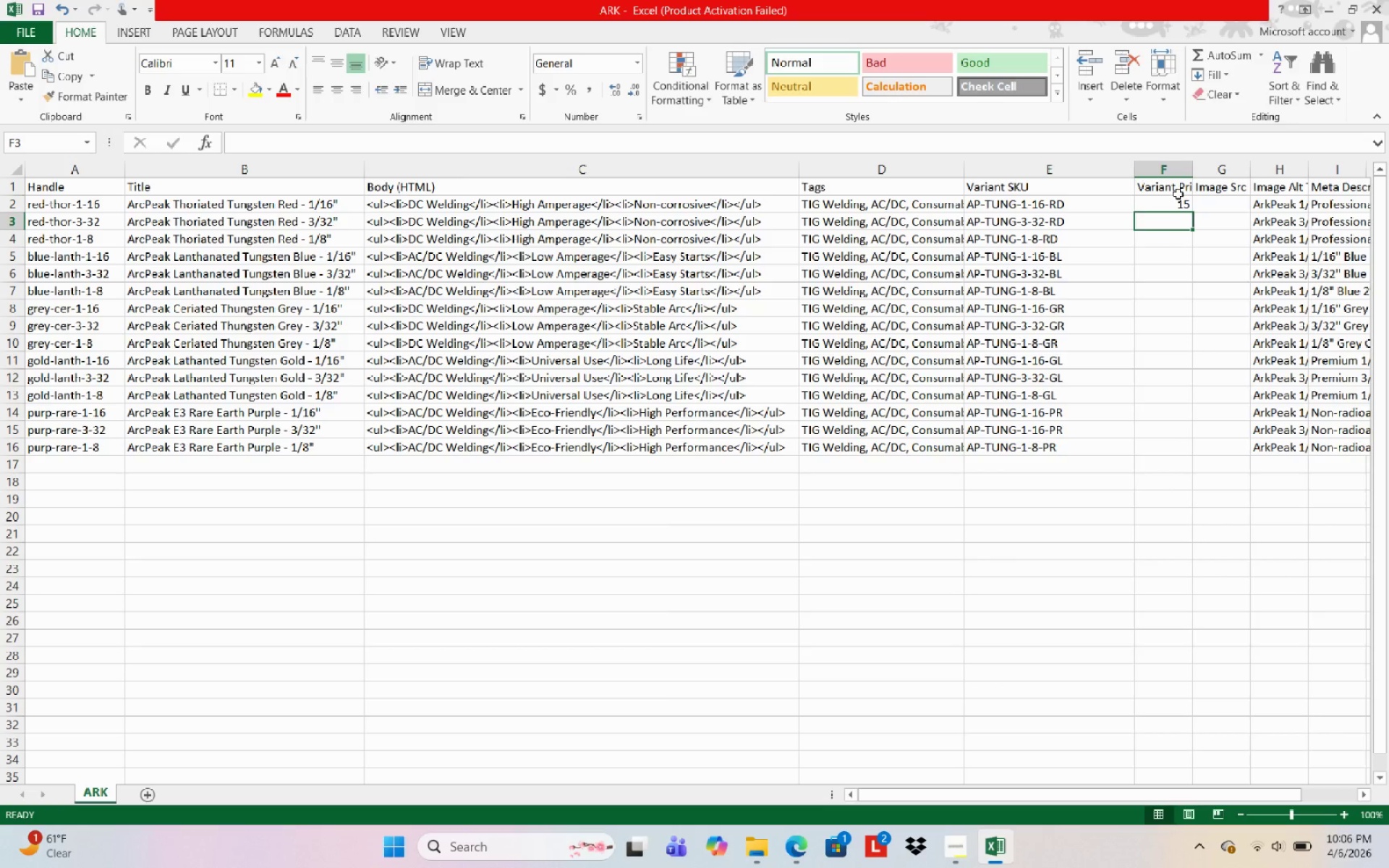 
key(Numpad1)
 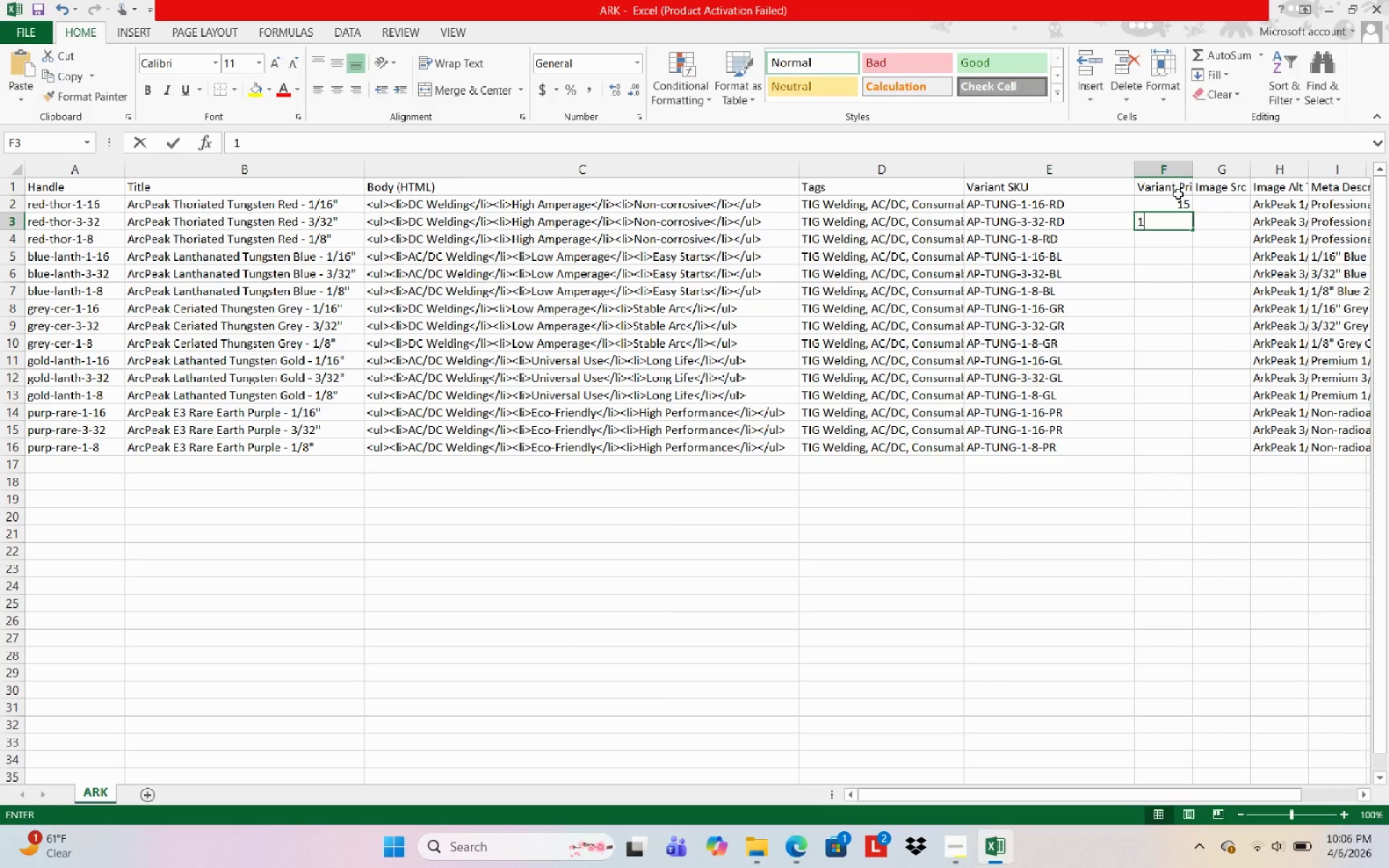 
key(Numpad8)
 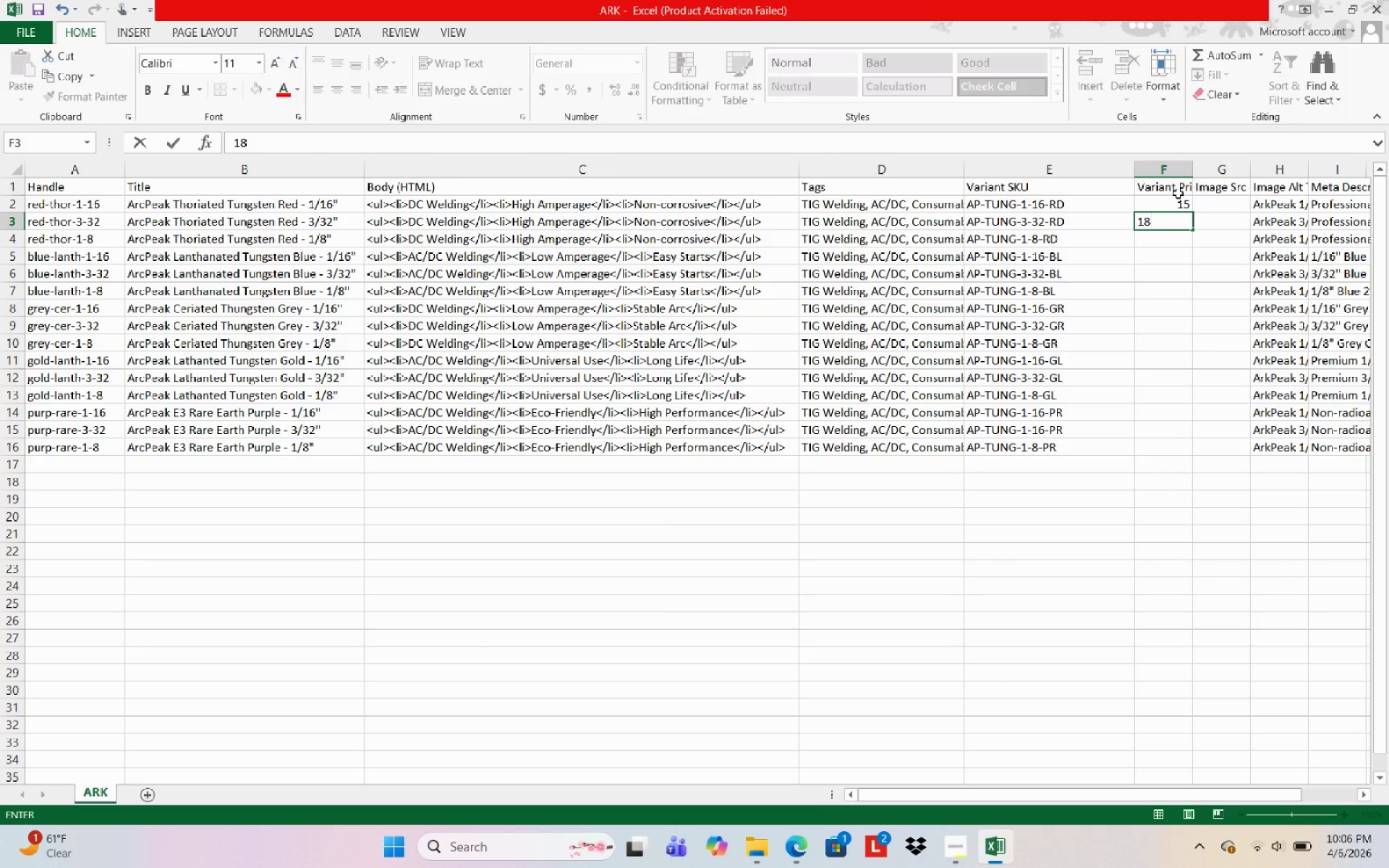 
key(NumpadEnter)
 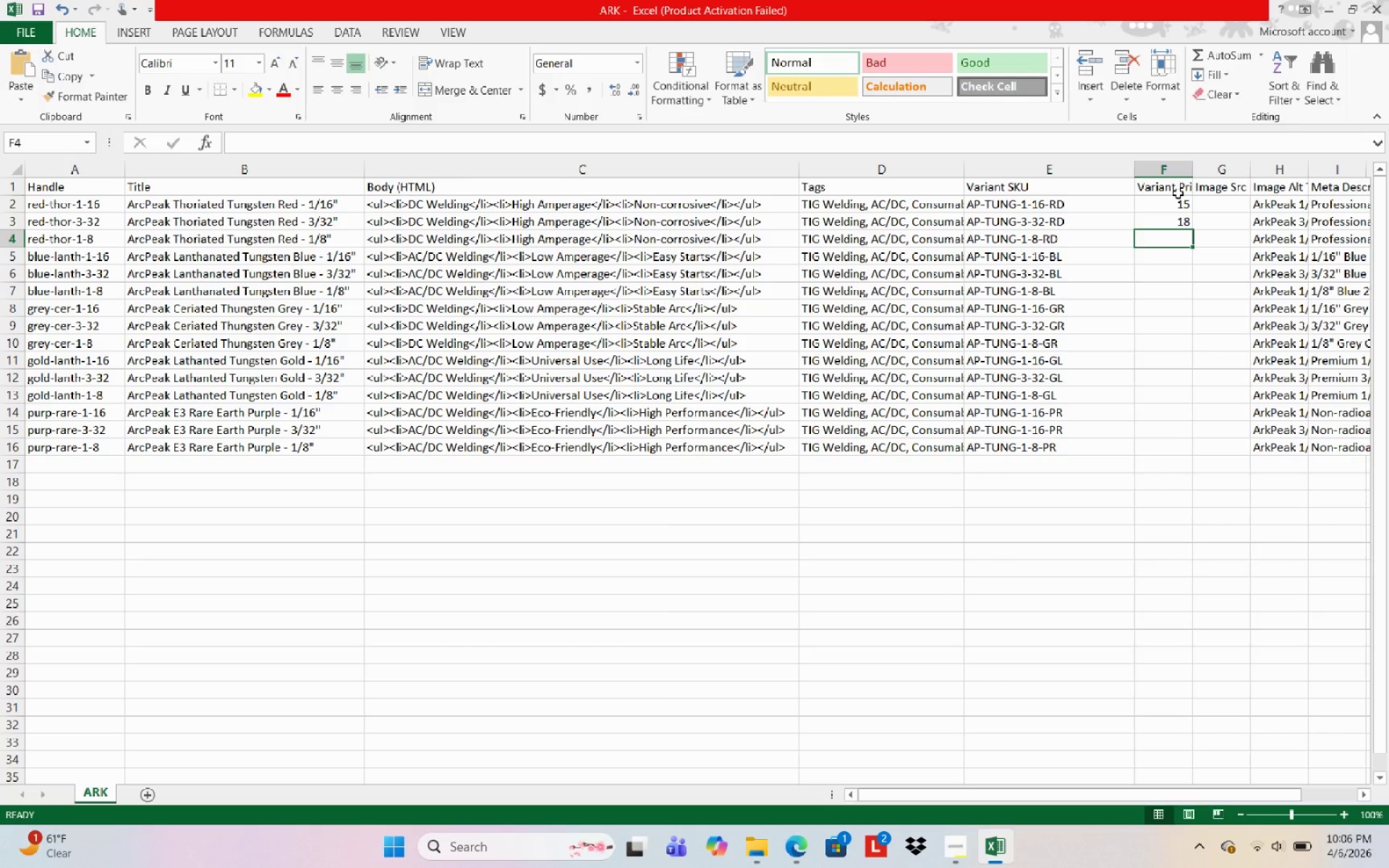 
key(Numpad2)
 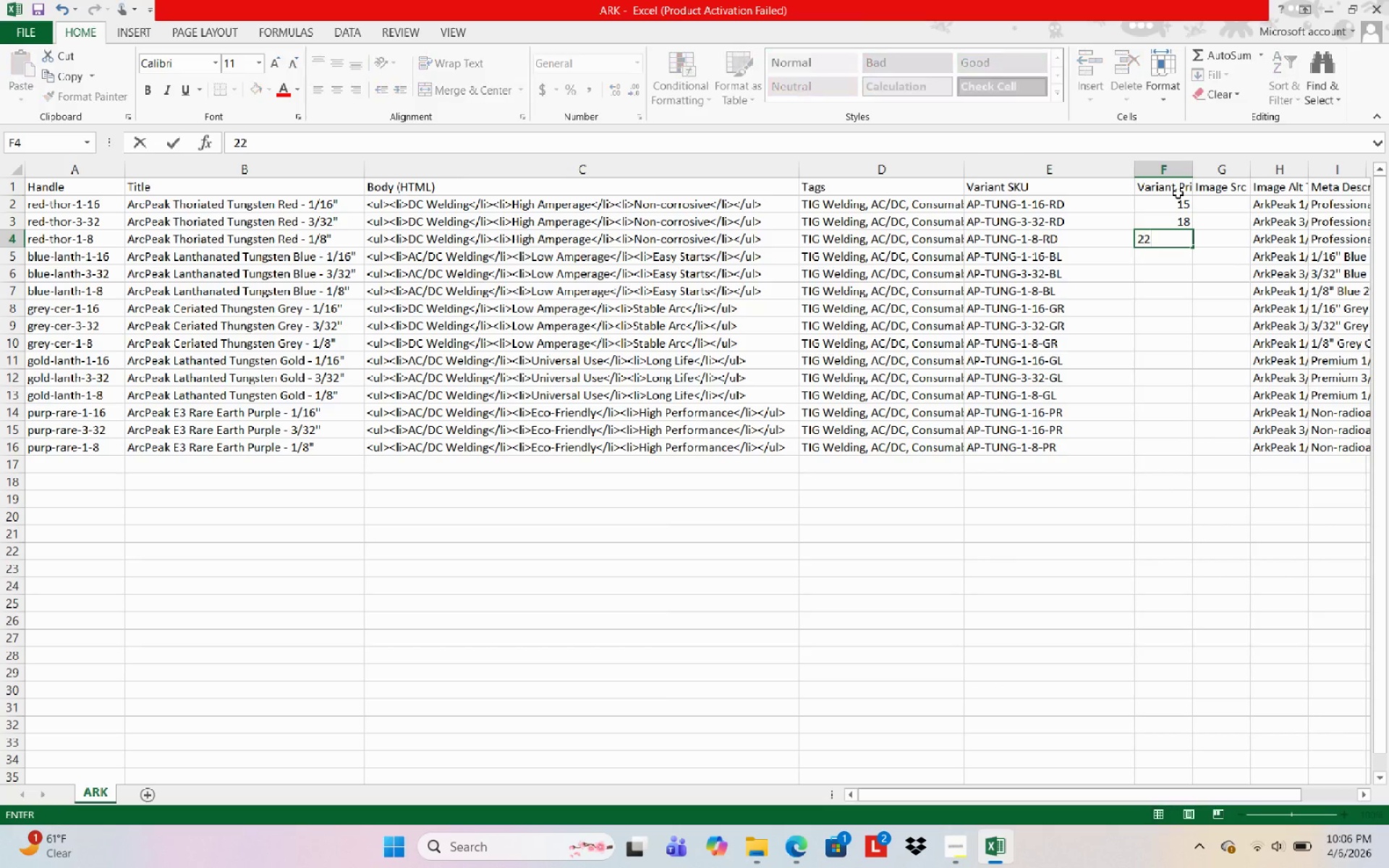 
key(Numpad2)
 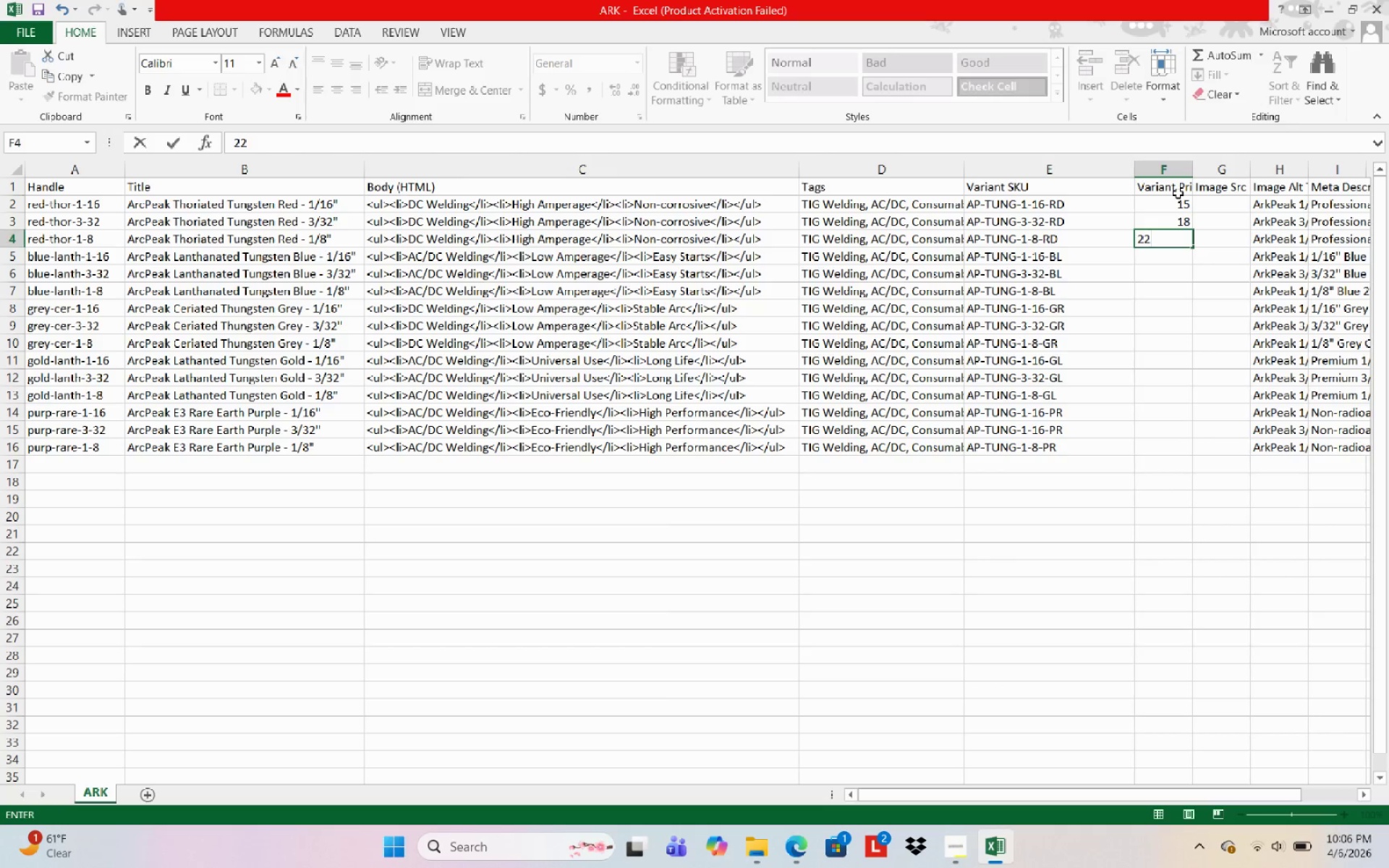 
key(NumpadEnter)
 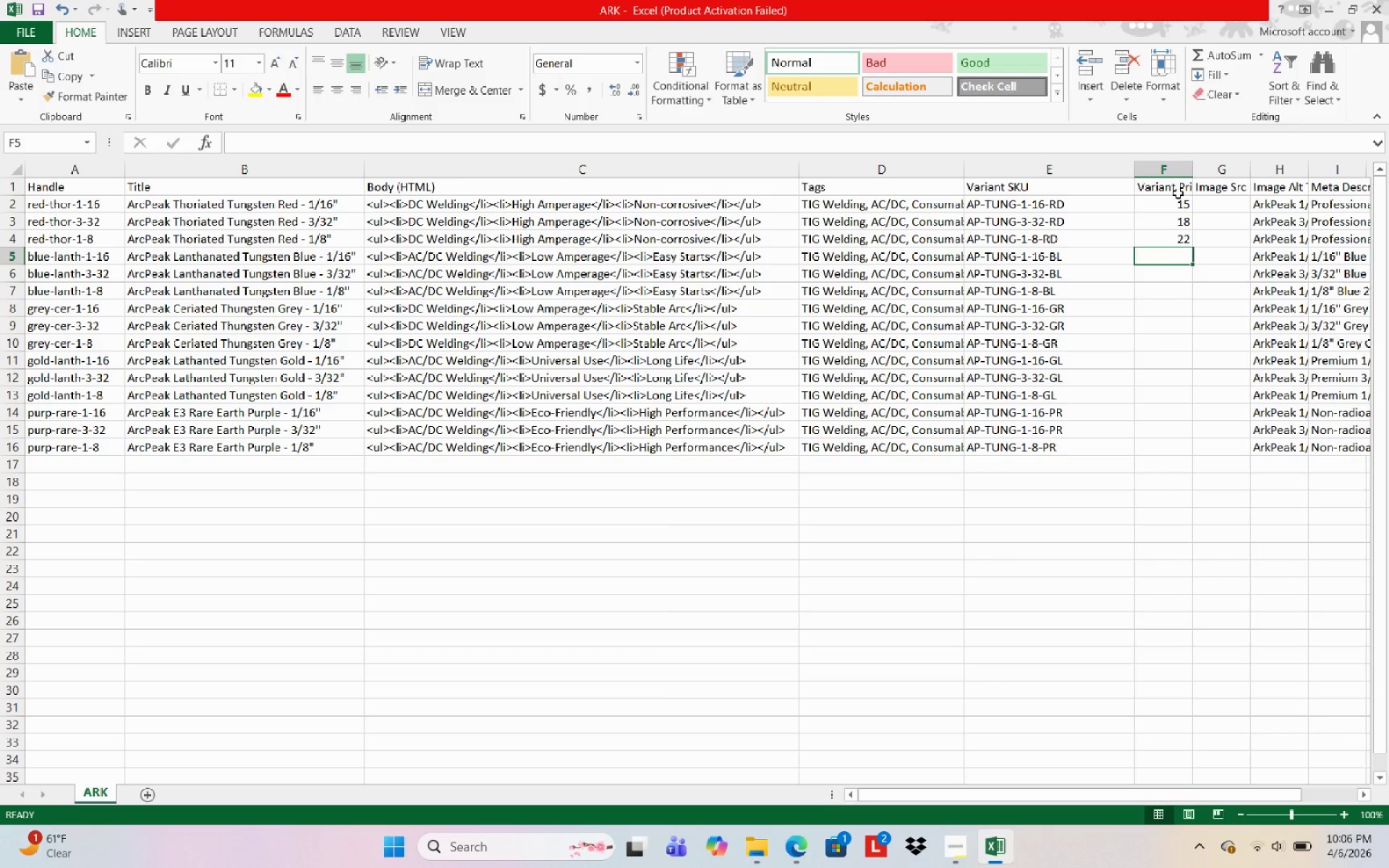 
hold_key(key=Numpad1, duration=0.31)
 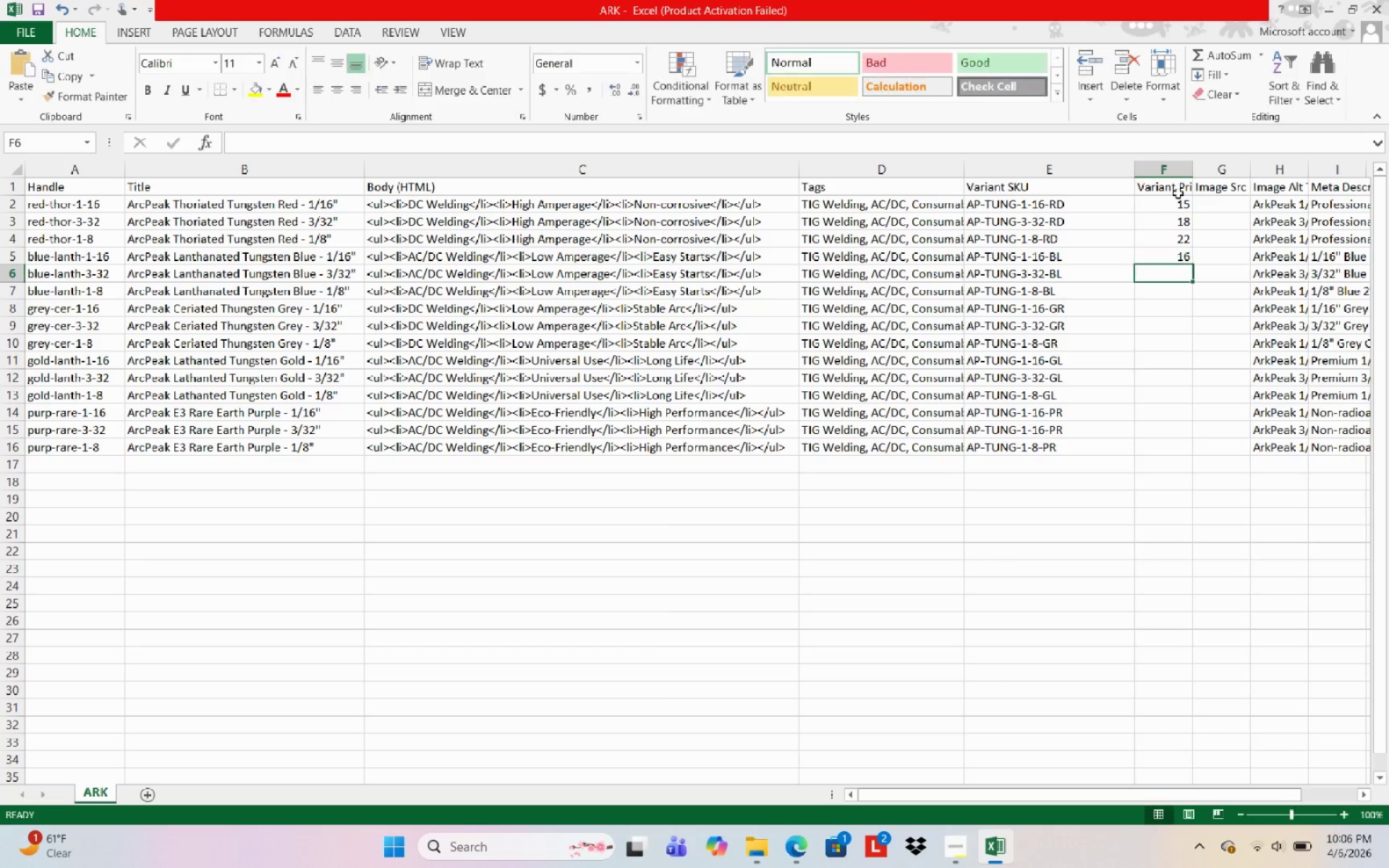 
key(Numpad6)
 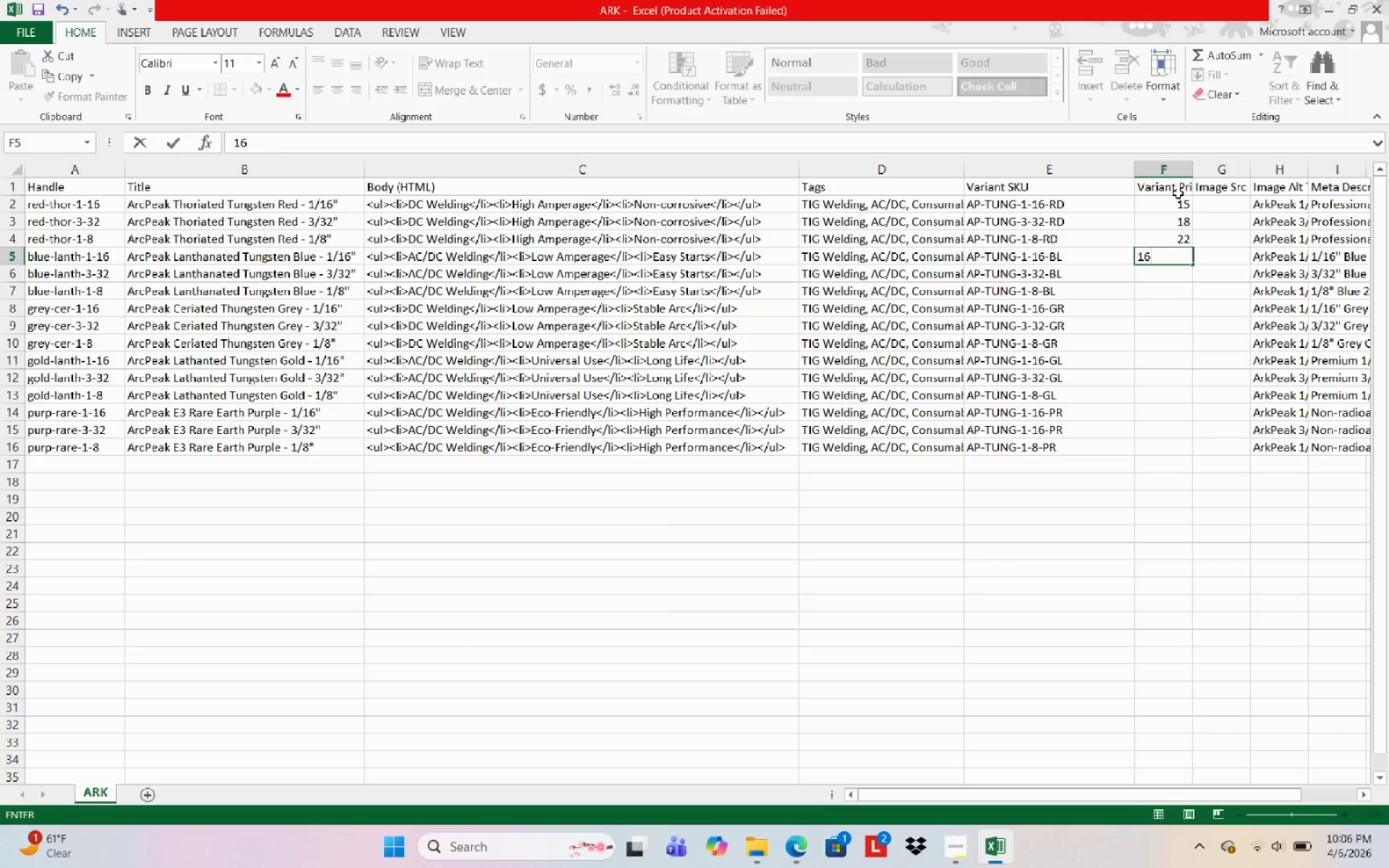 
key(NumpadEnter)
 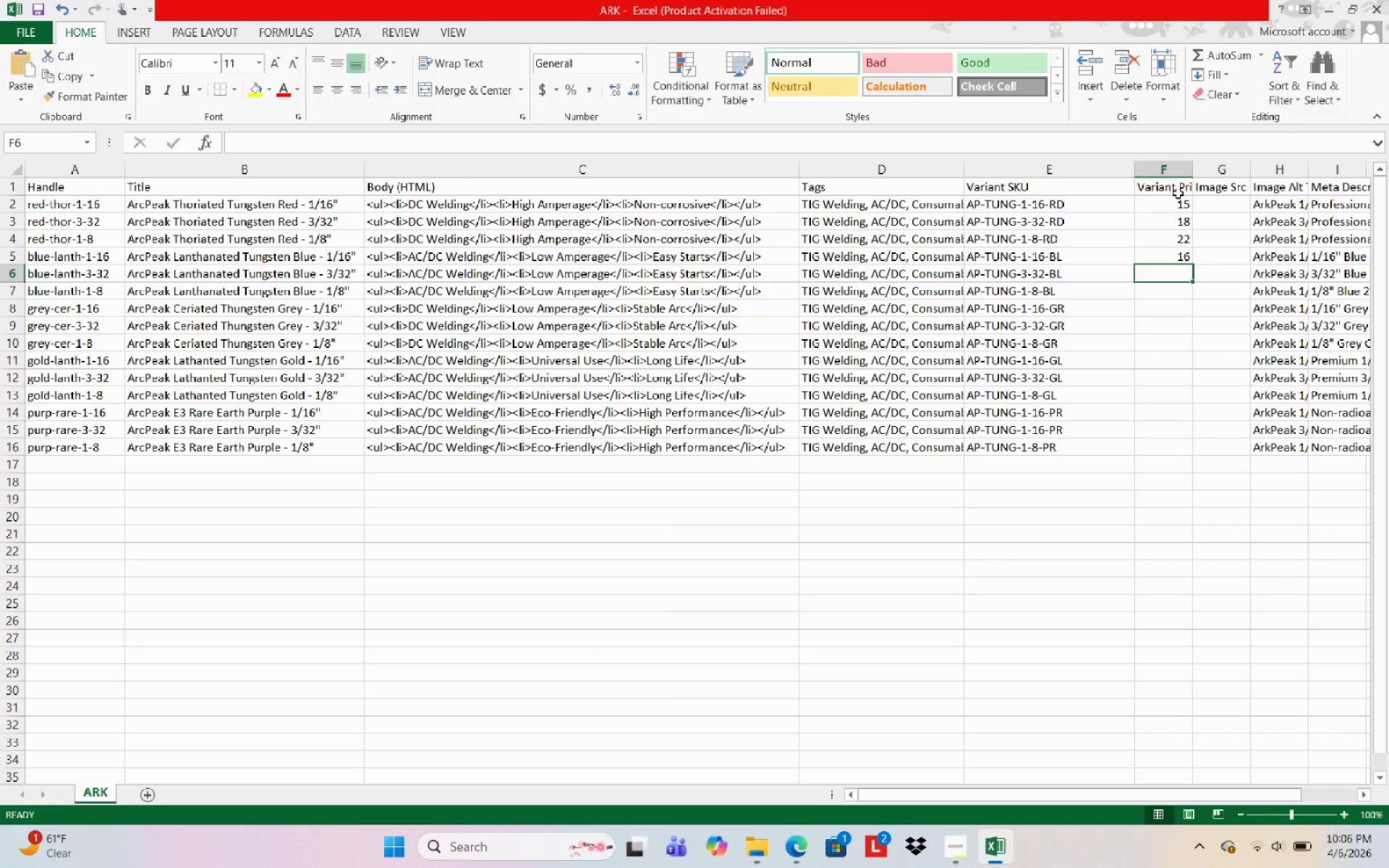 
key(Numpad1)
 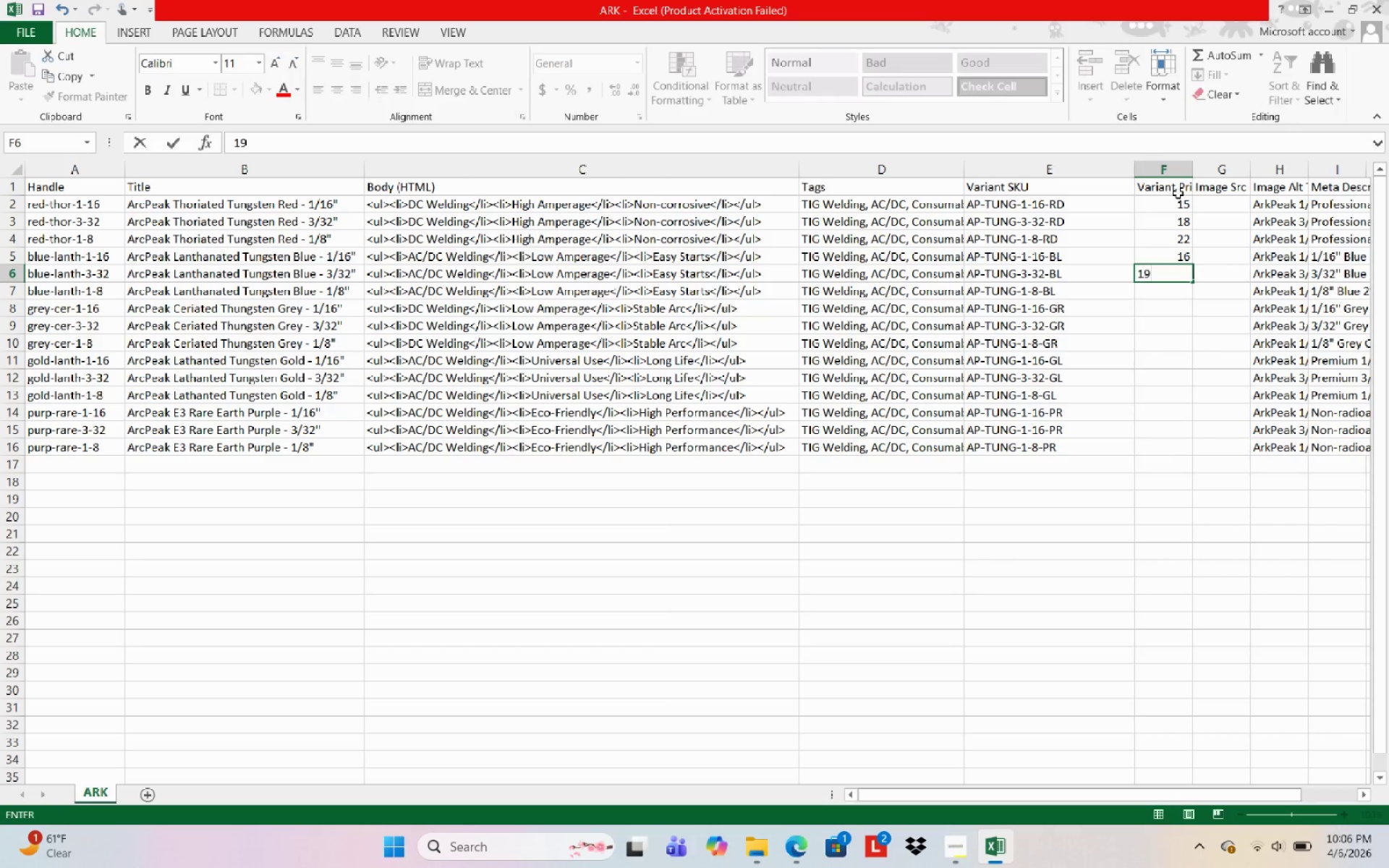 
key(Numpad9)
 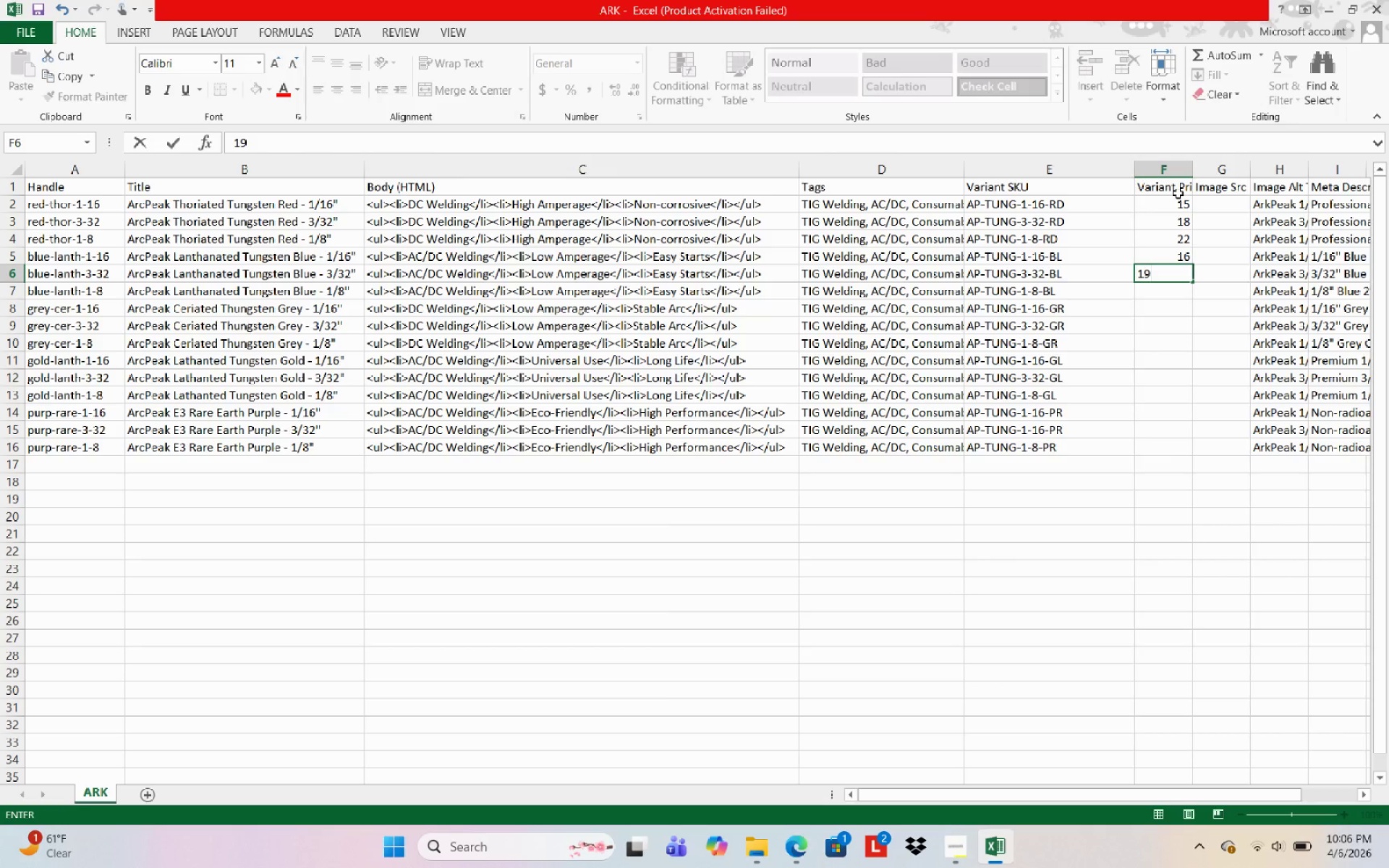 
key(NumpadEnter)
 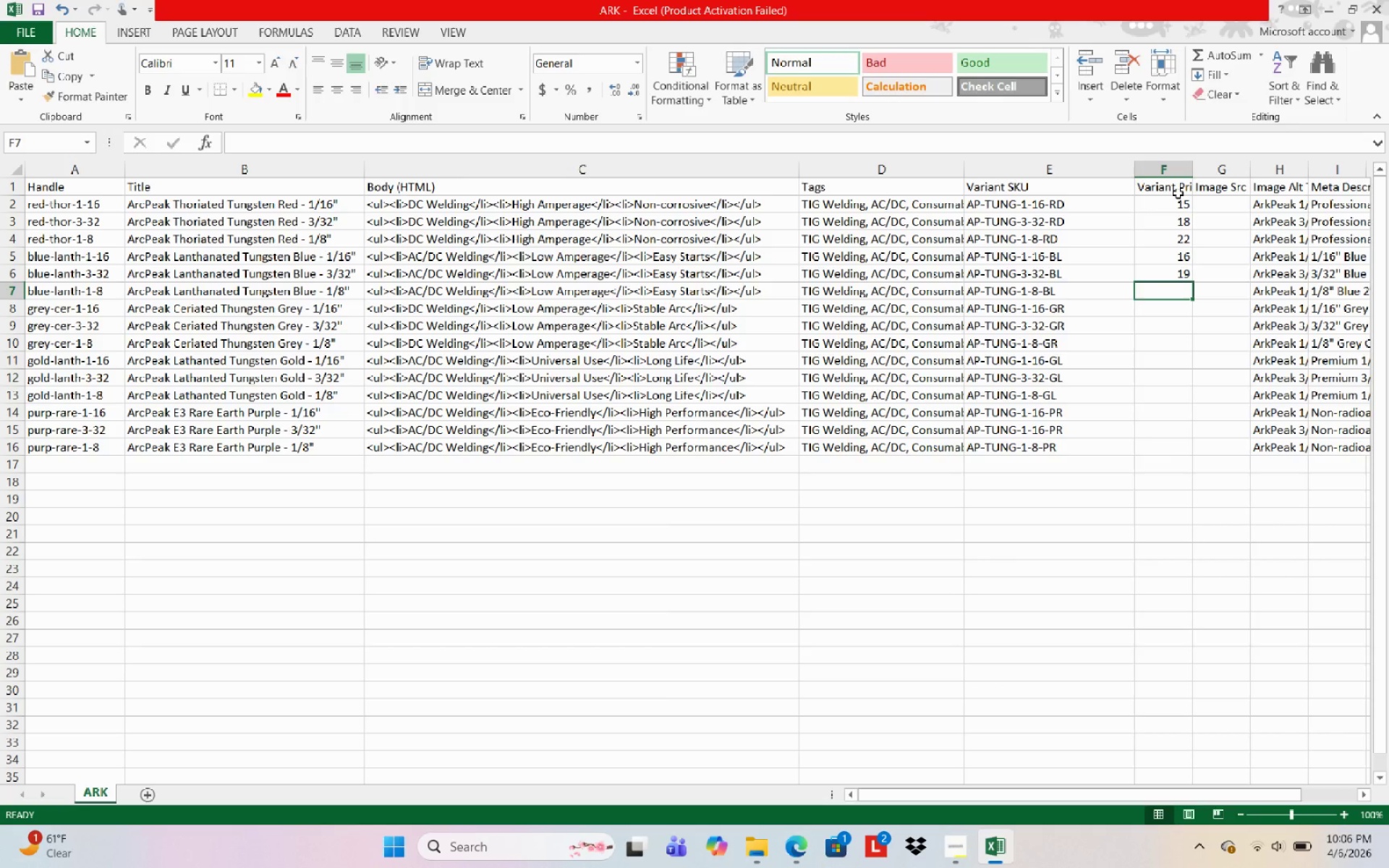 
key(Numpad2)
 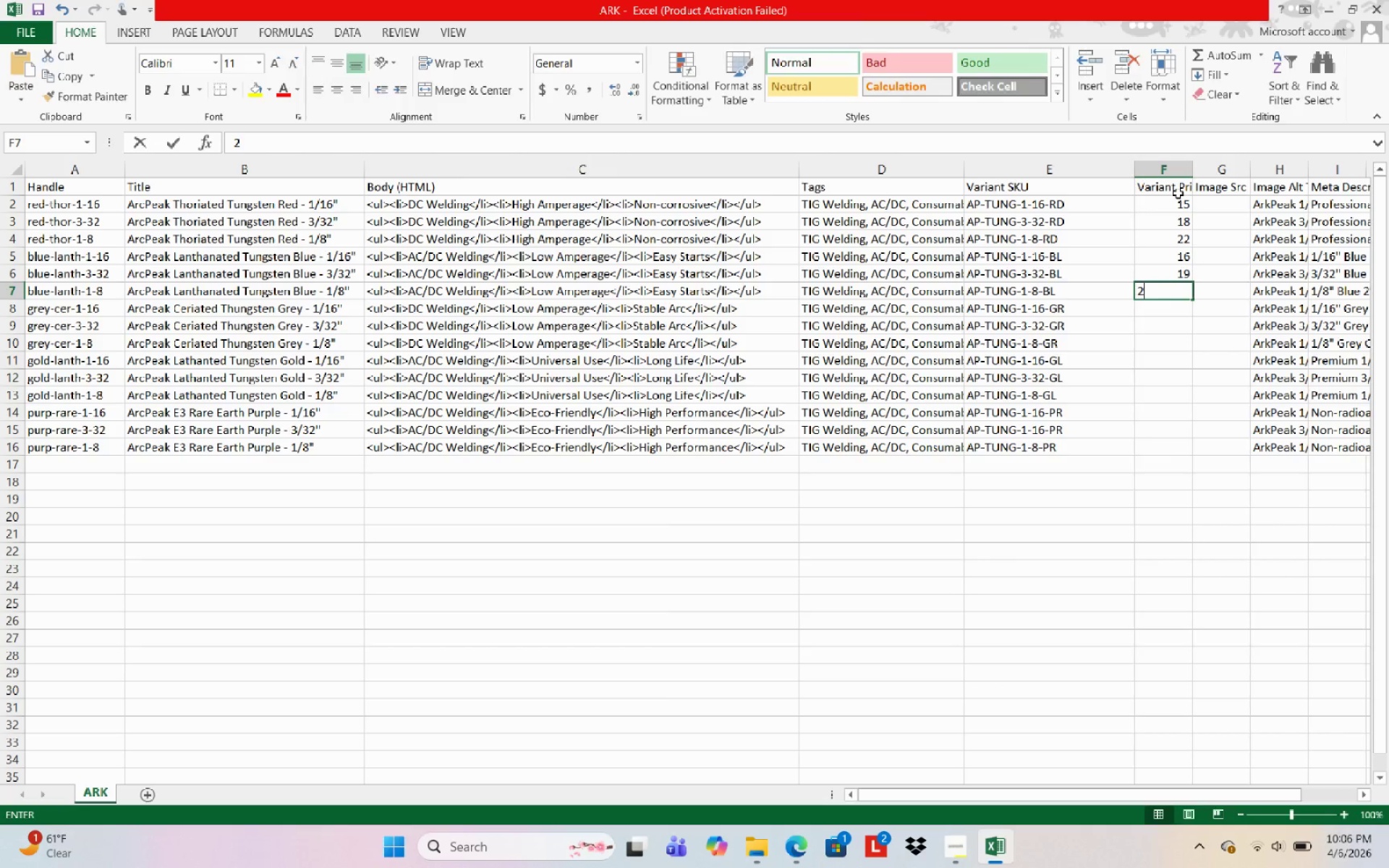 
key(Numpad3)
 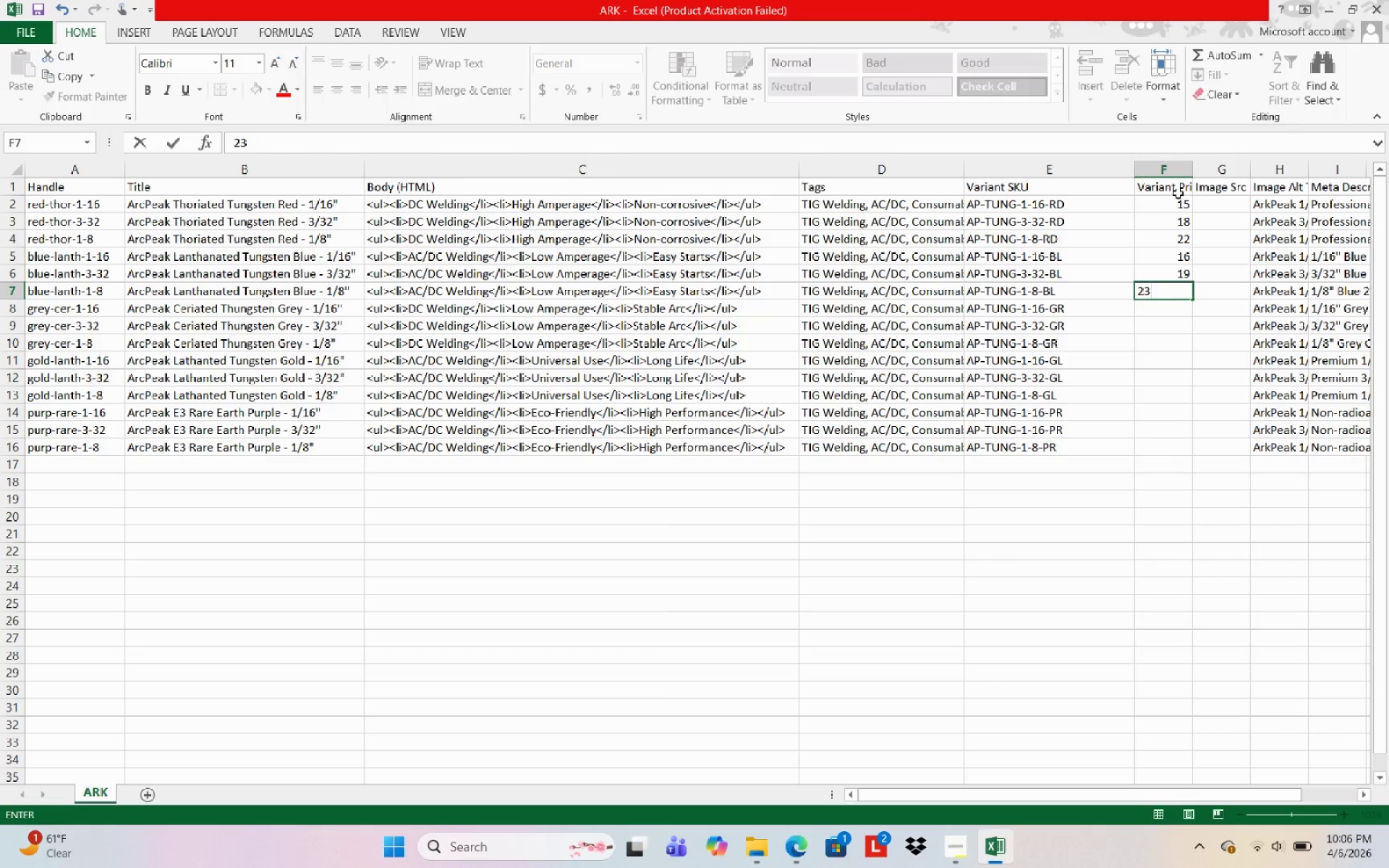 
key(NumpadEnter)
 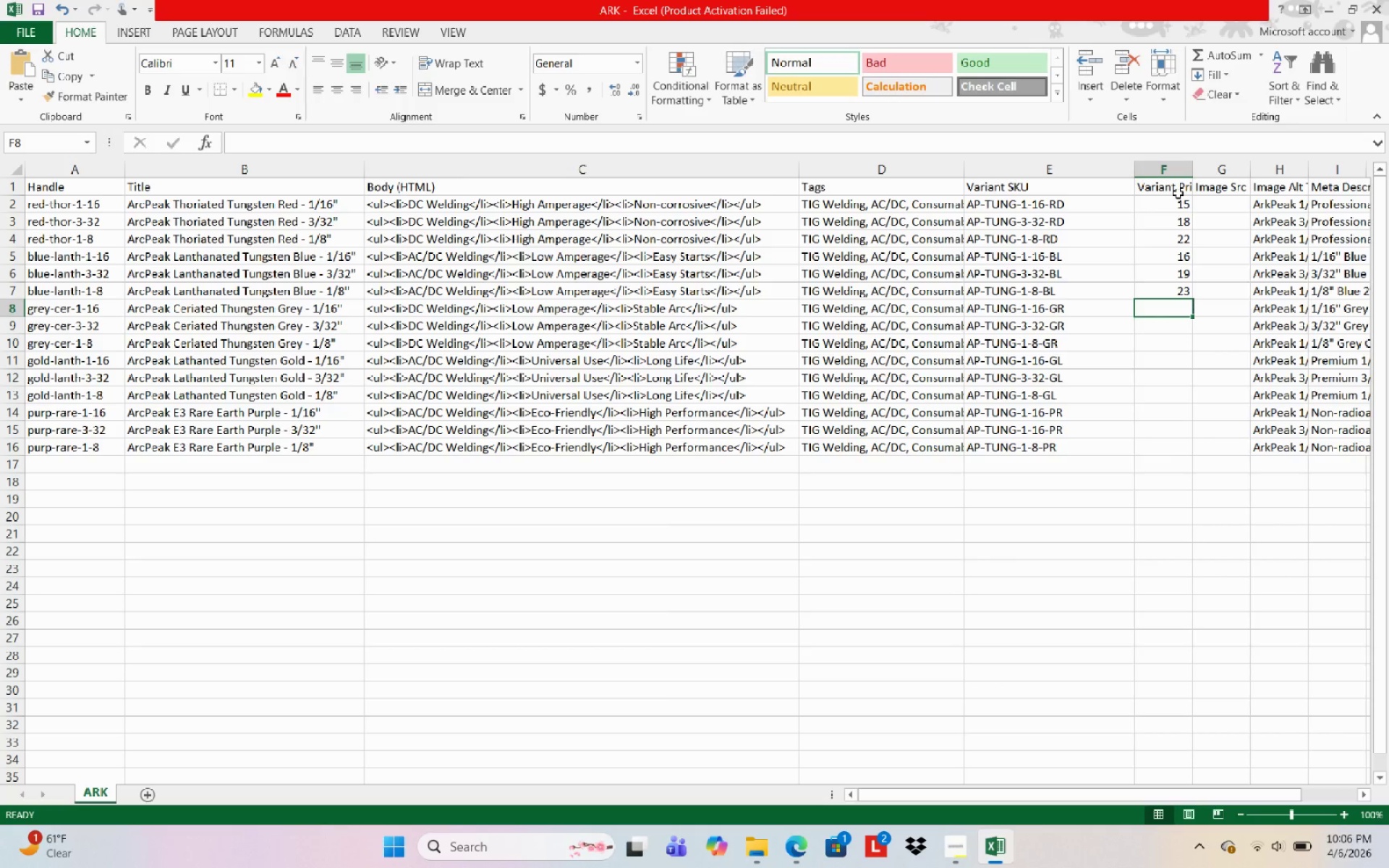 
key(Numpad1)
 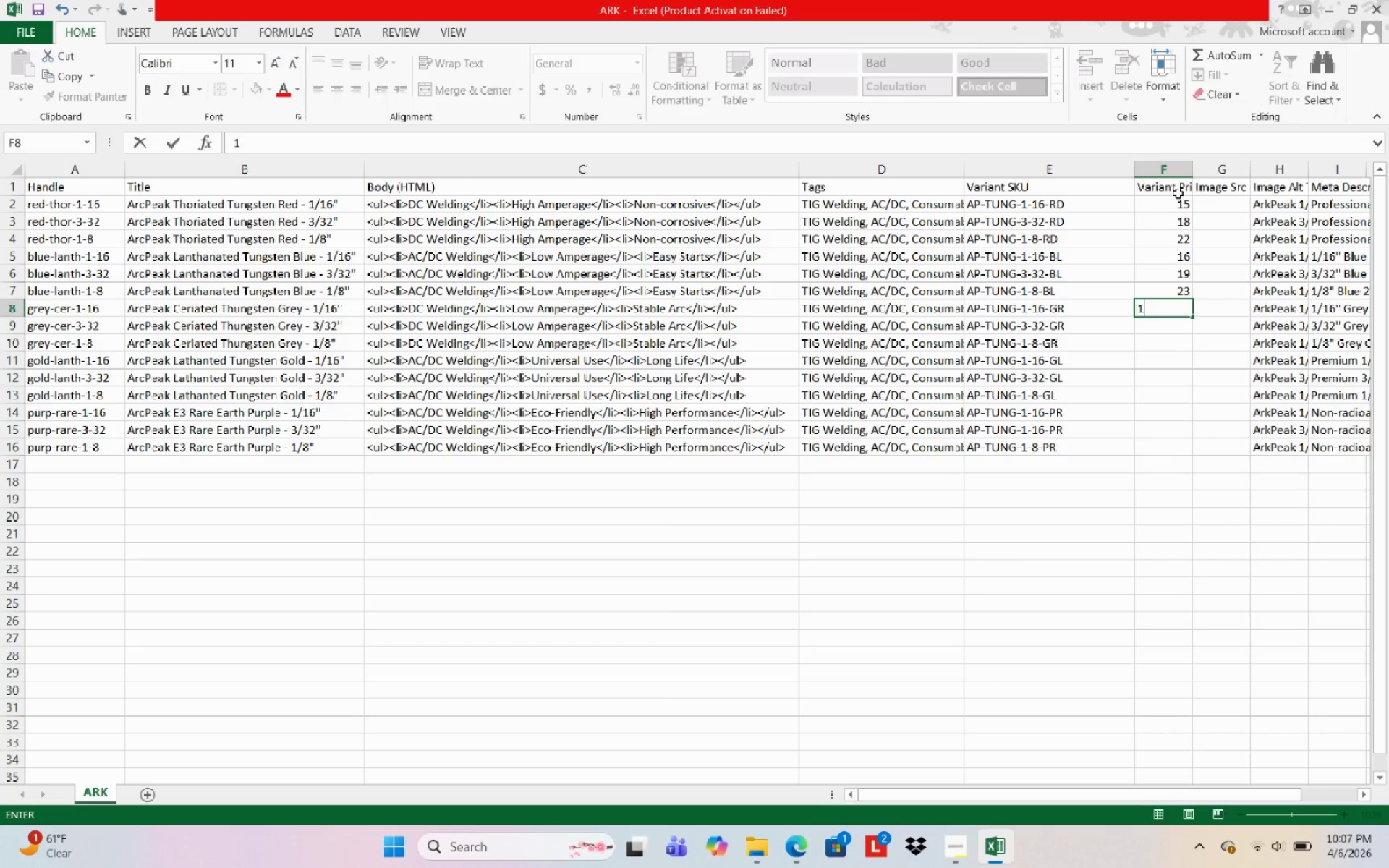 
key(Numpad4)
 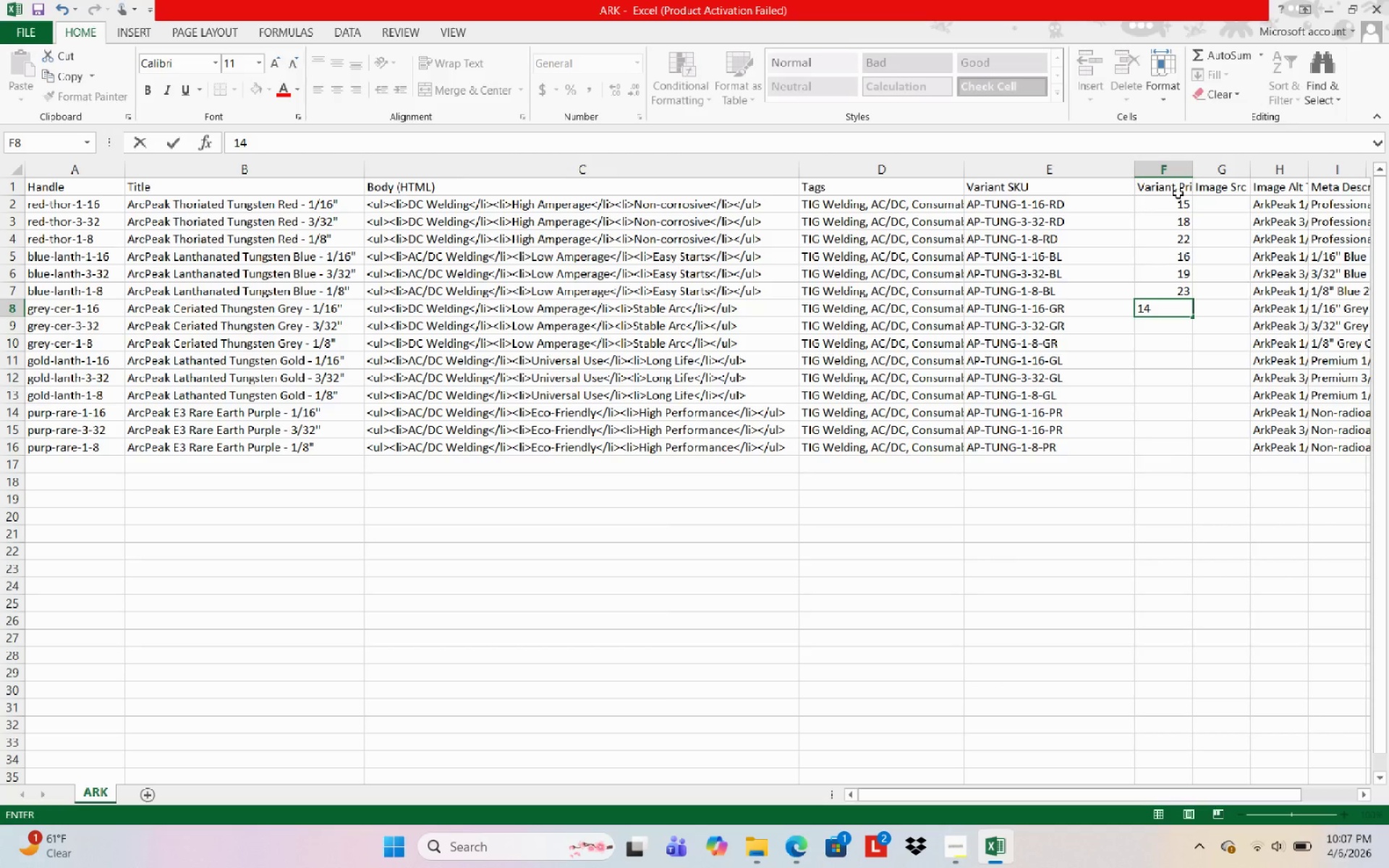 
key(NumpadEnter)
 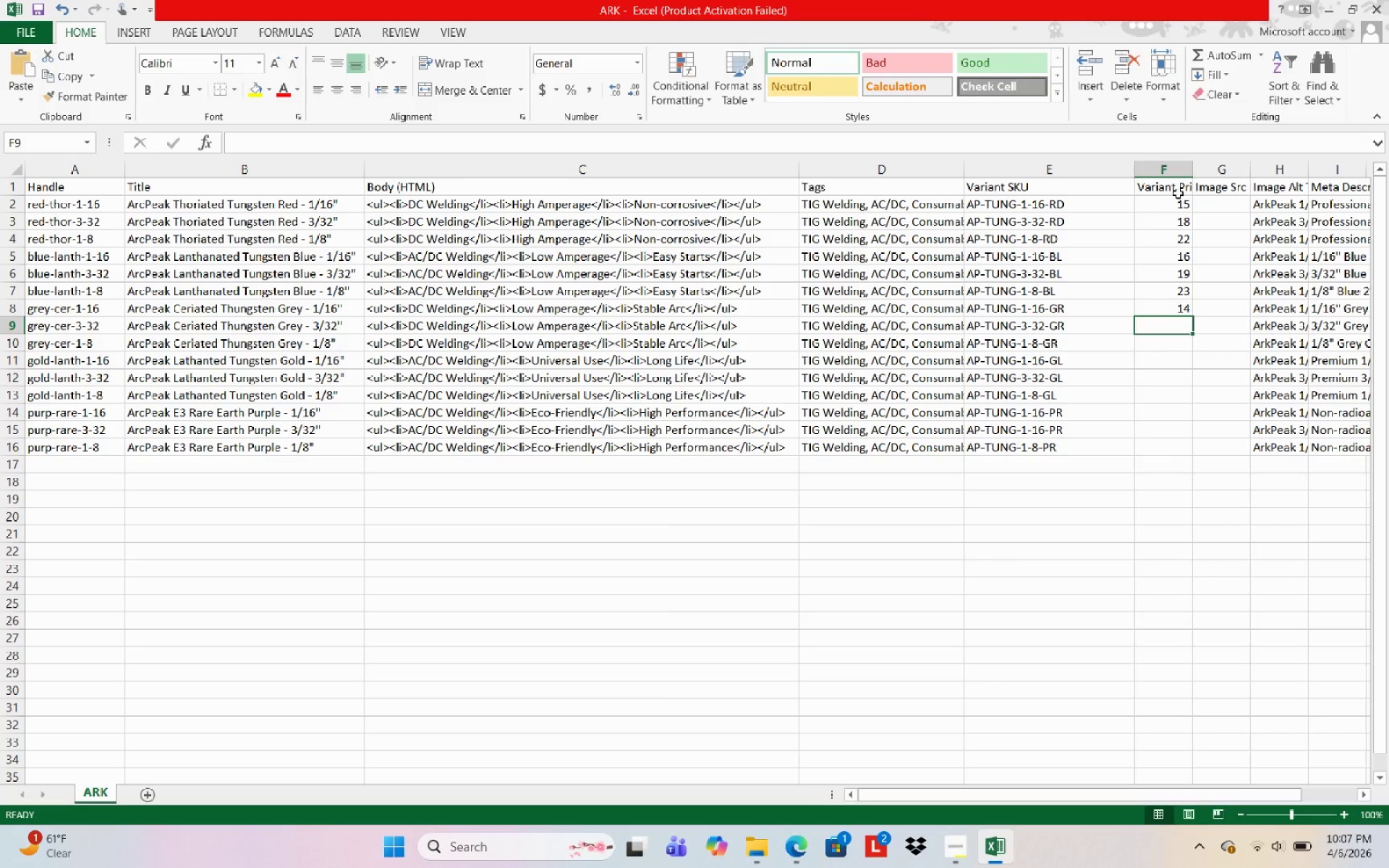 
key(Numpad1)
 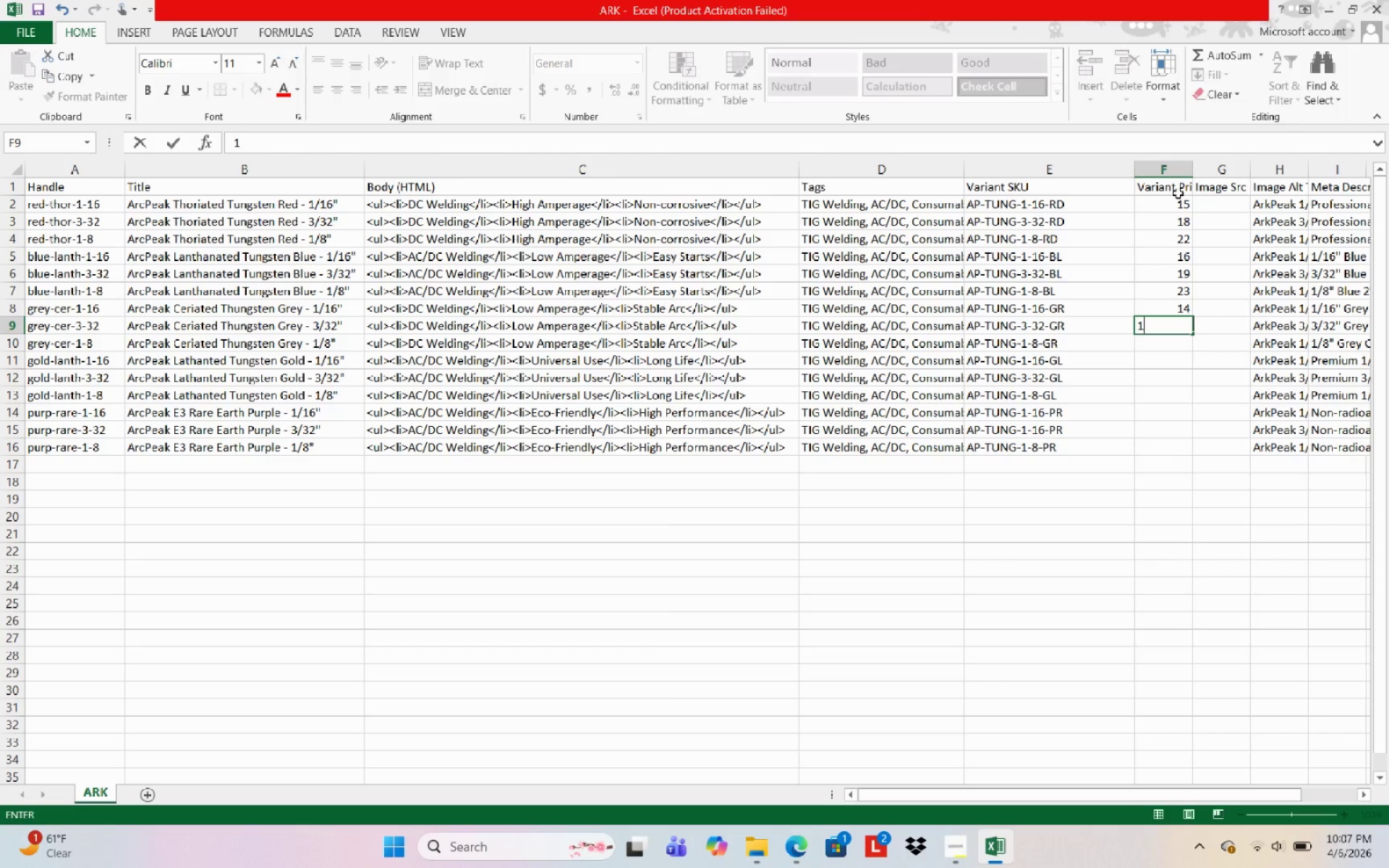 
key(Numpad7)
 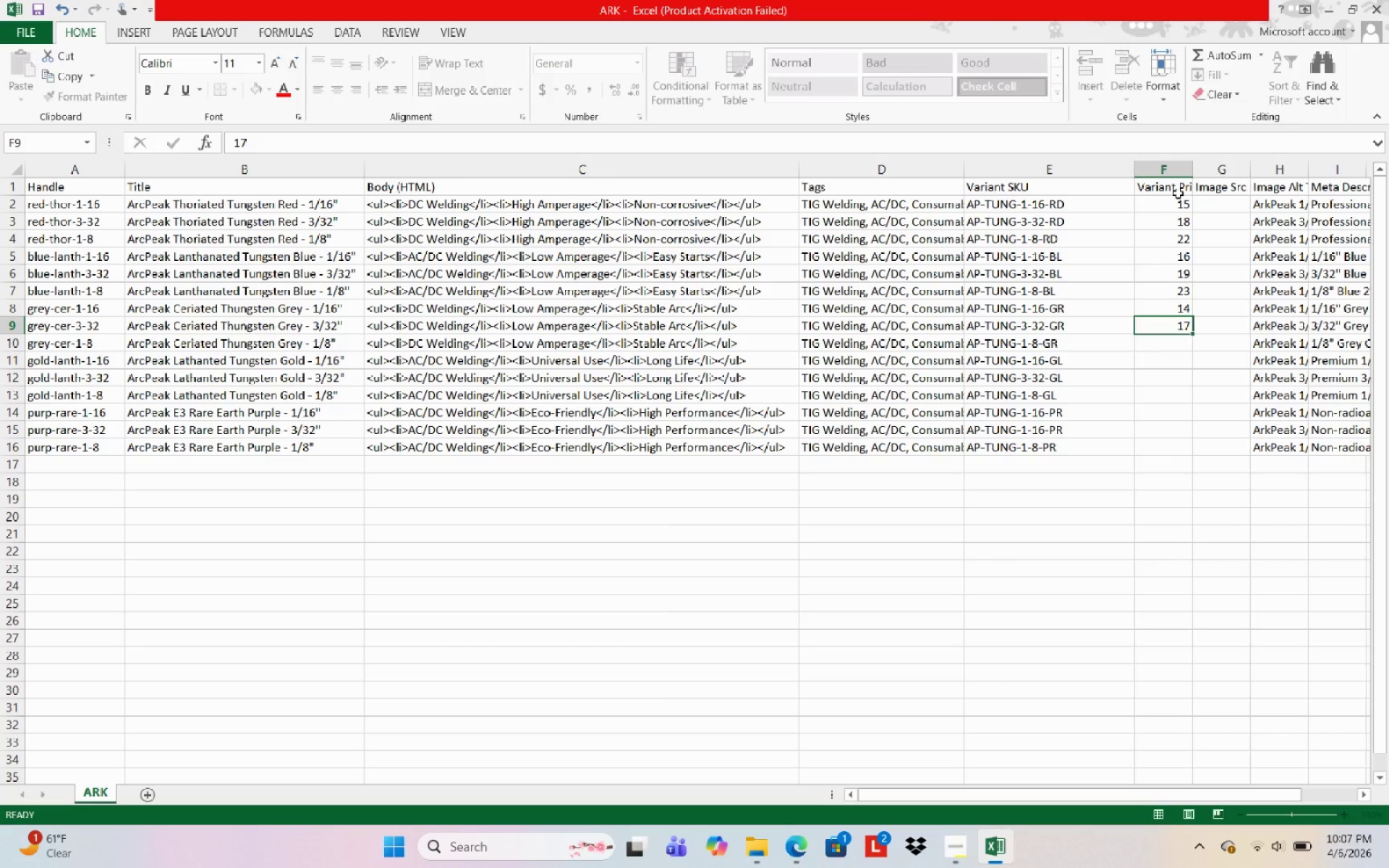 
key(NumpadEnter)
 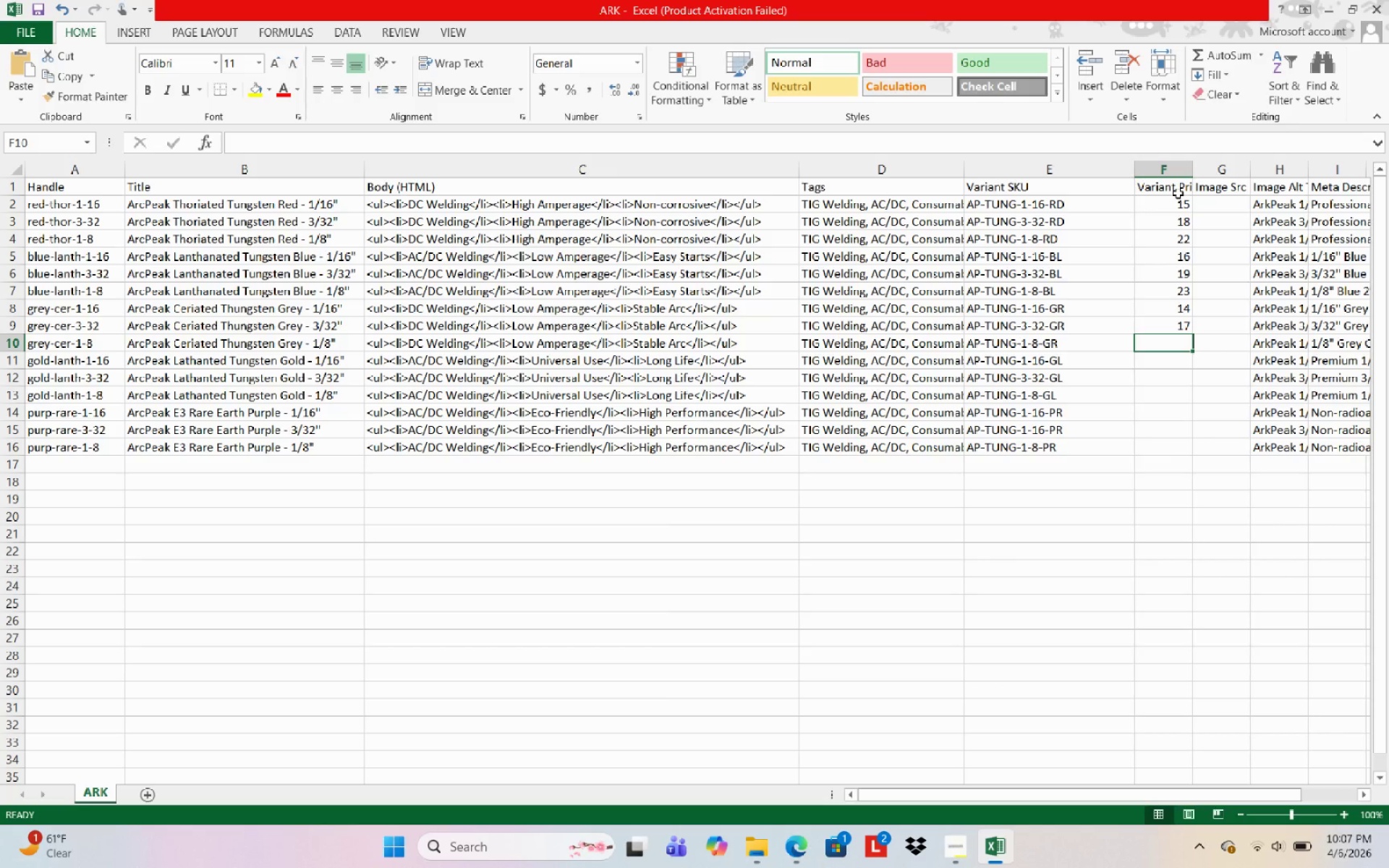 
key(Numpad2)
 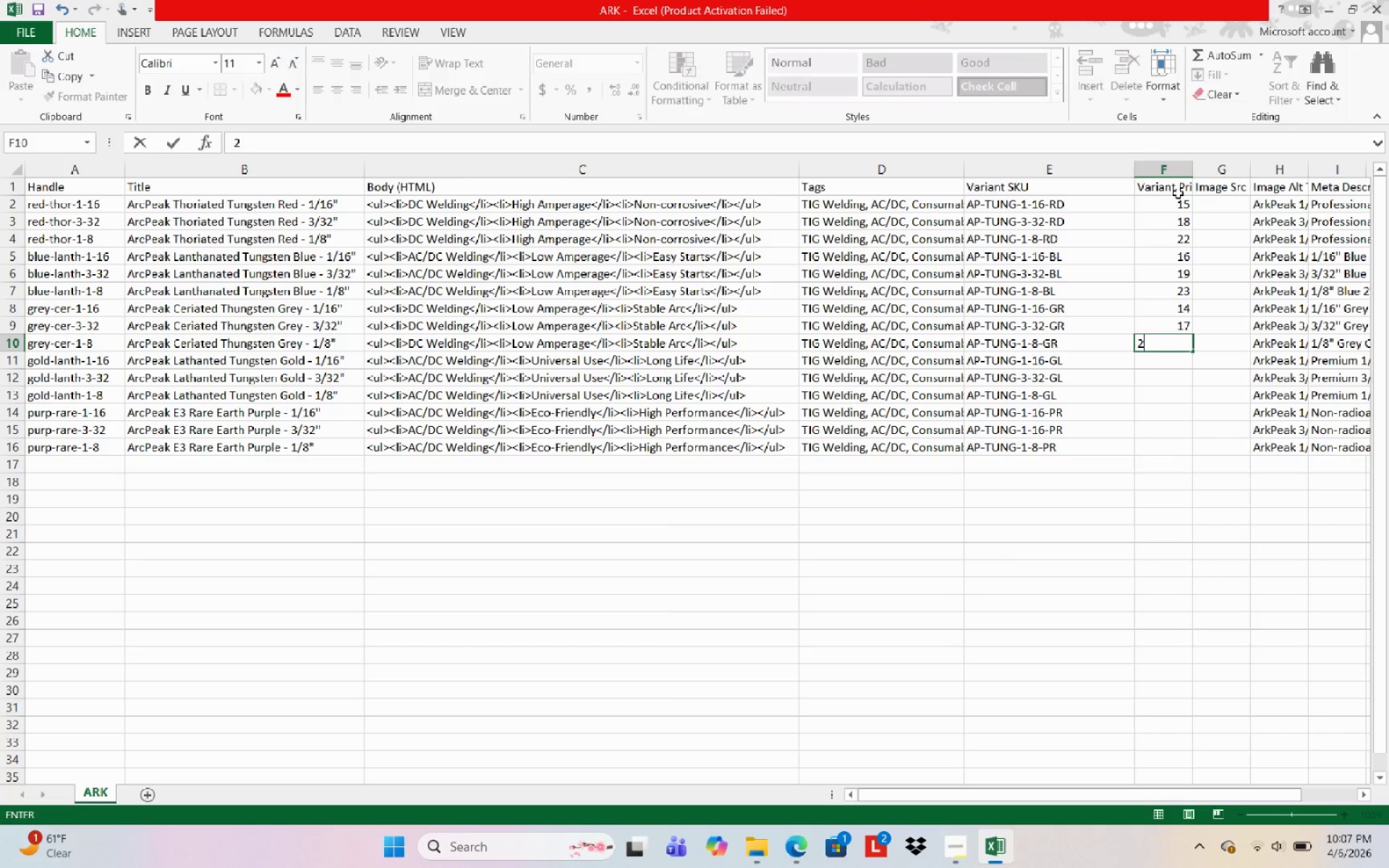 
key(Numpad1)
 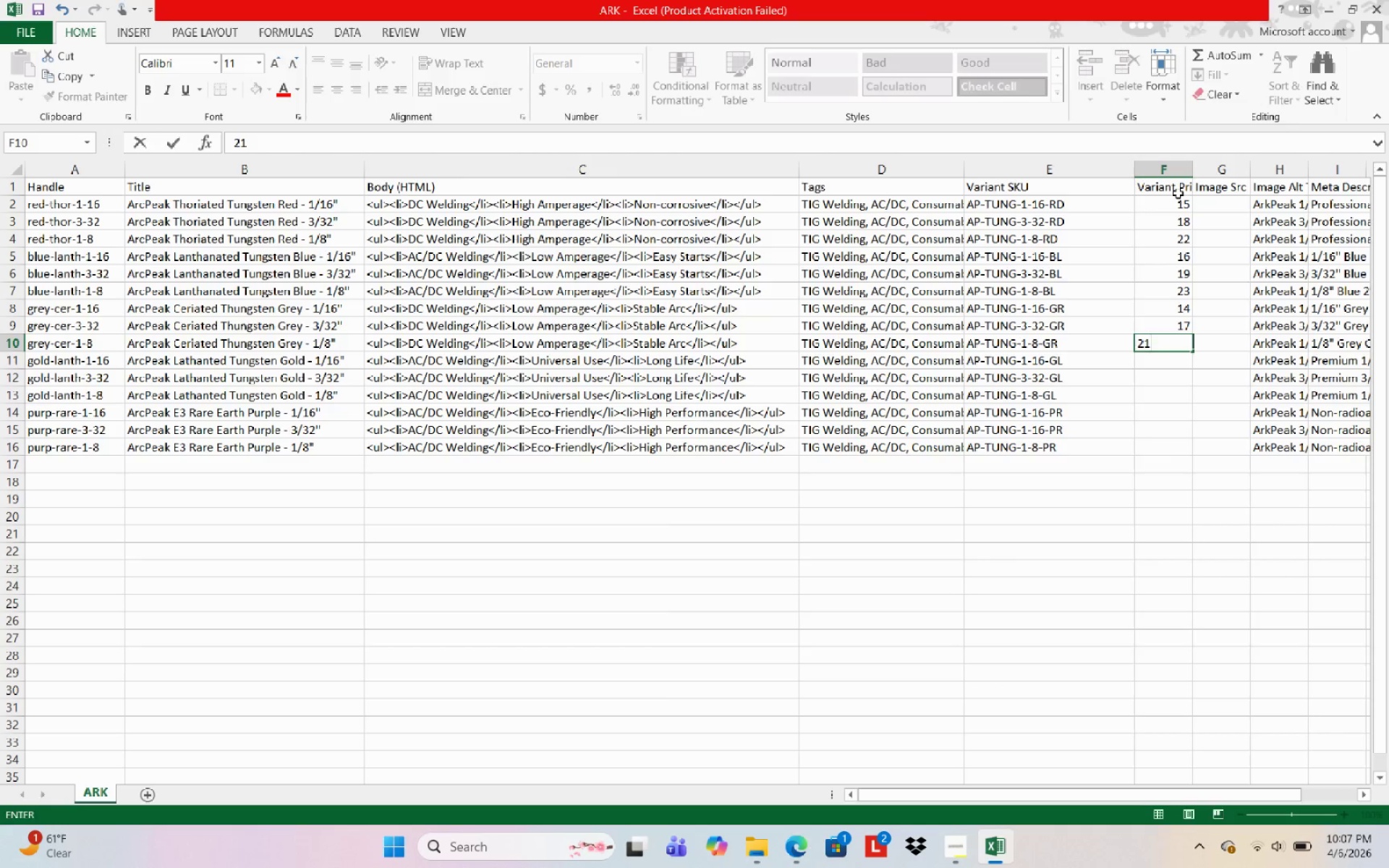 
hold_key(key=NumpadEnter, duration=5.45)
 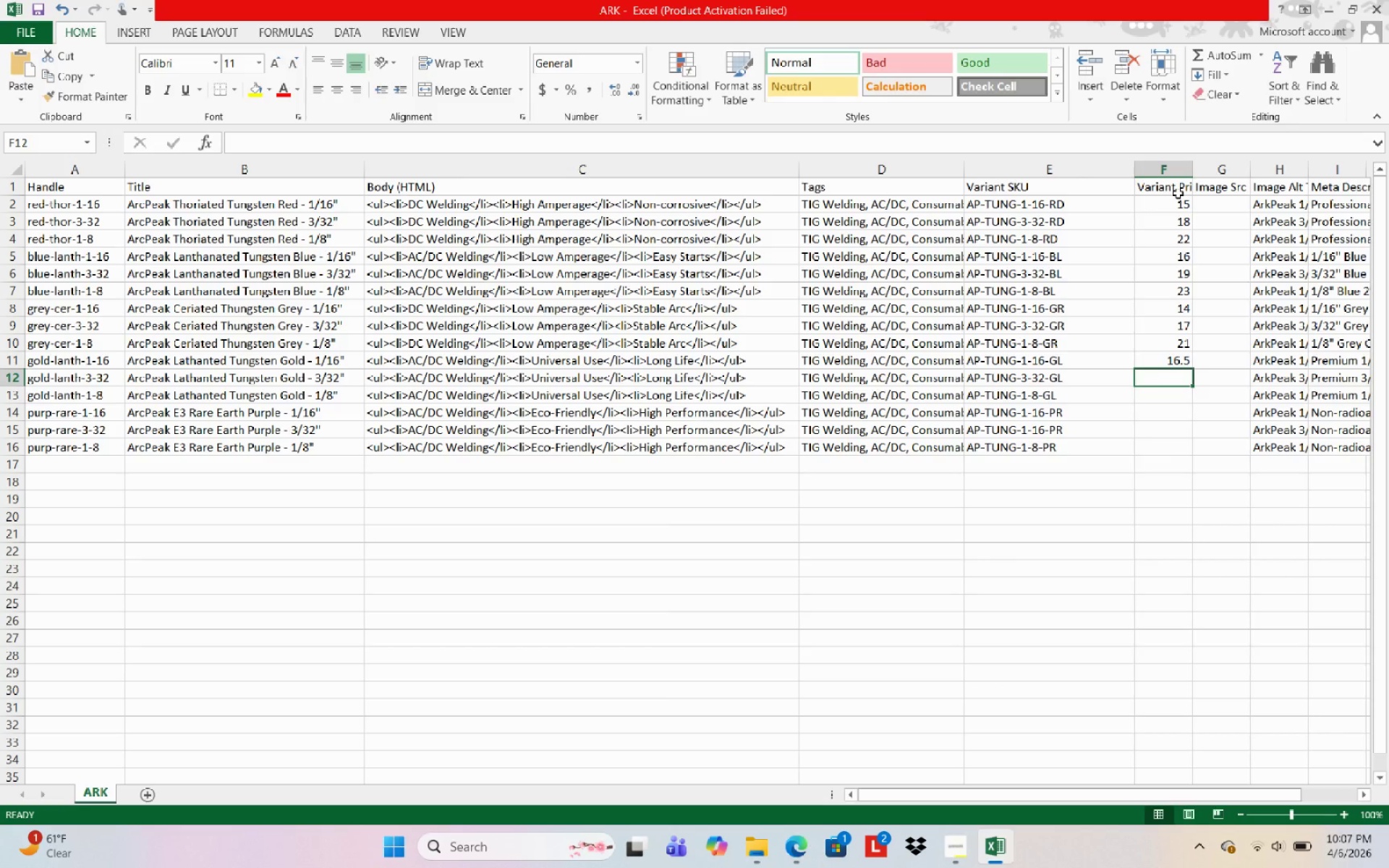 
key(Numpad1)
 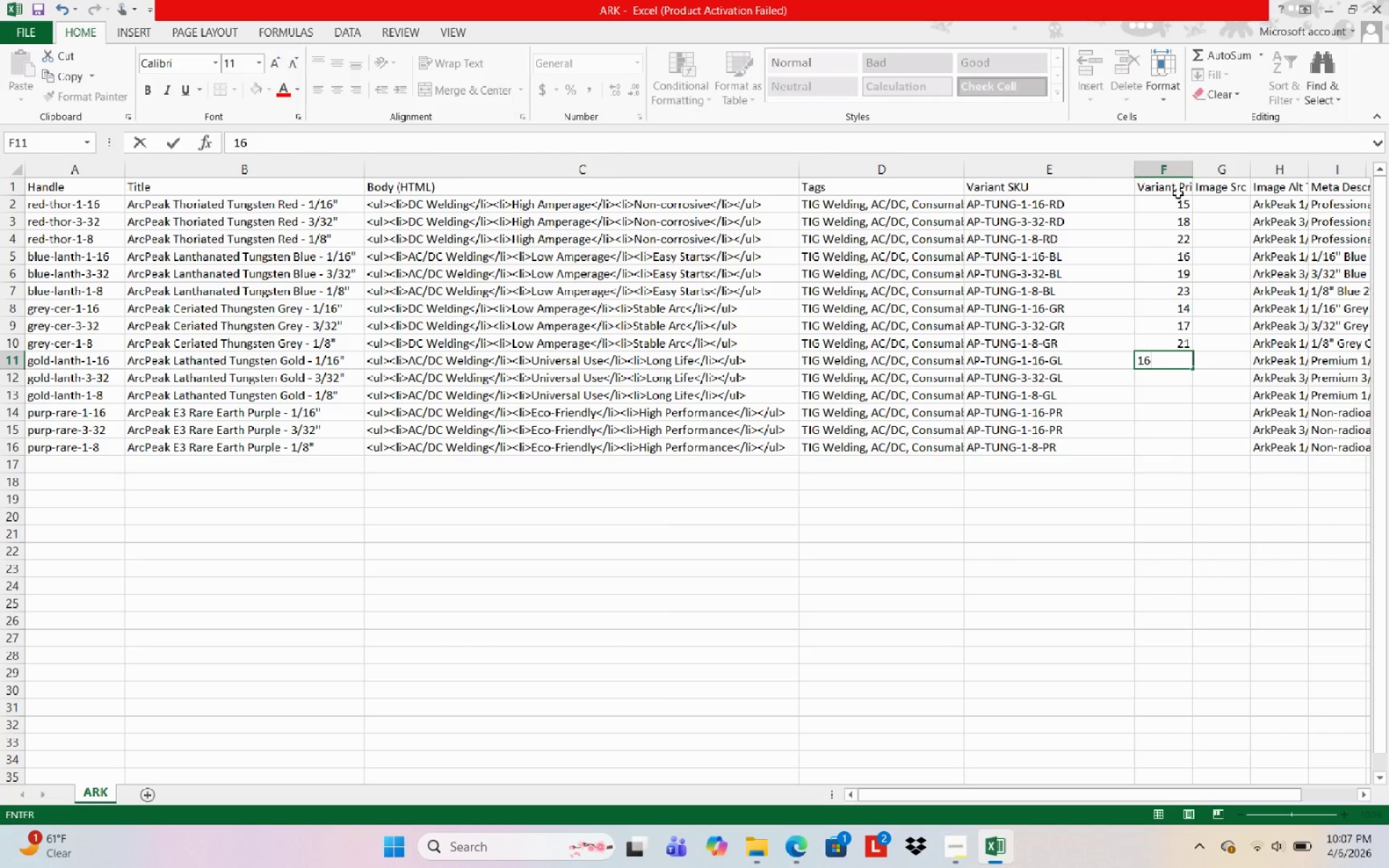 
key(Numpad6)
 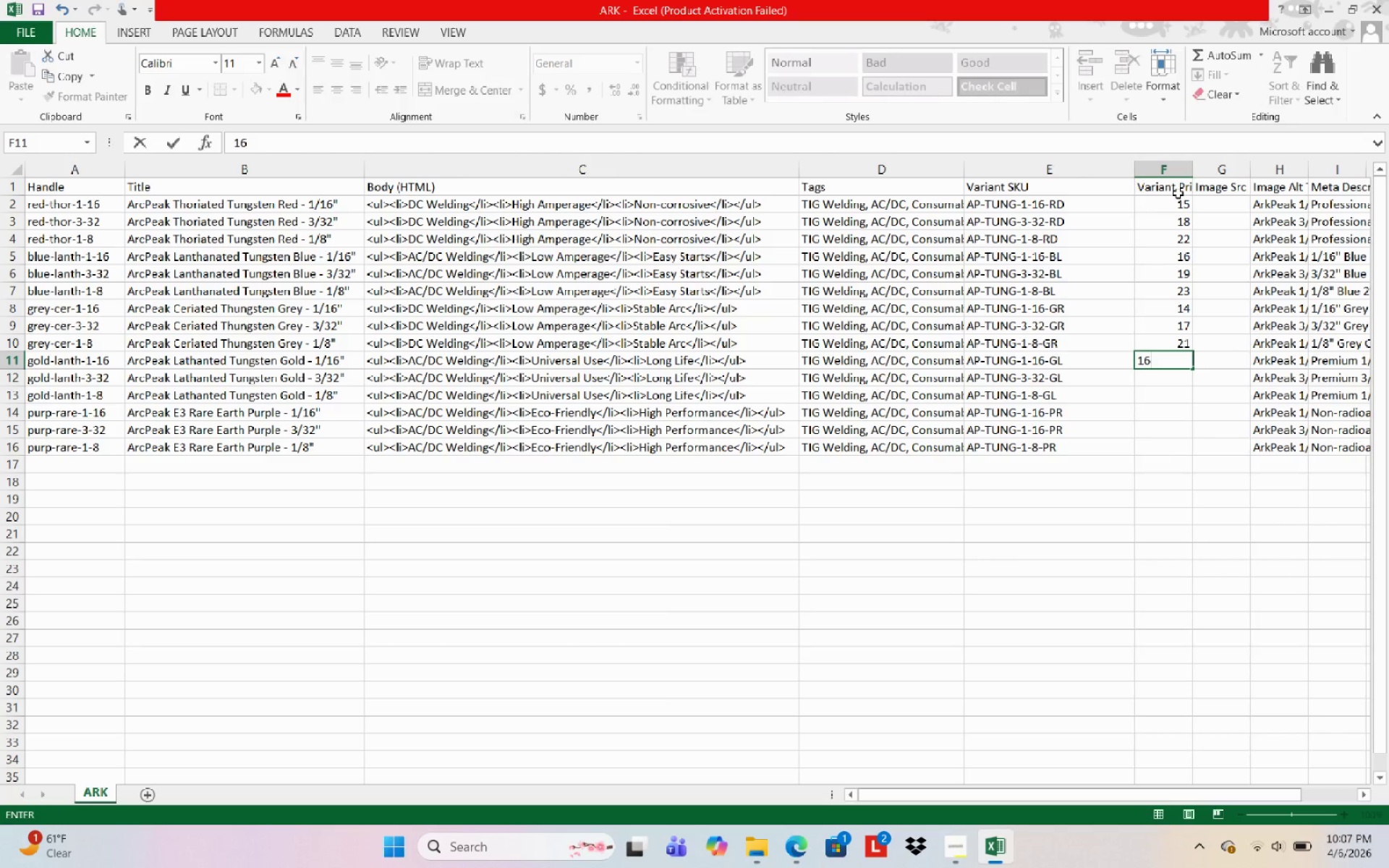 
key(NumpadDecimal)
 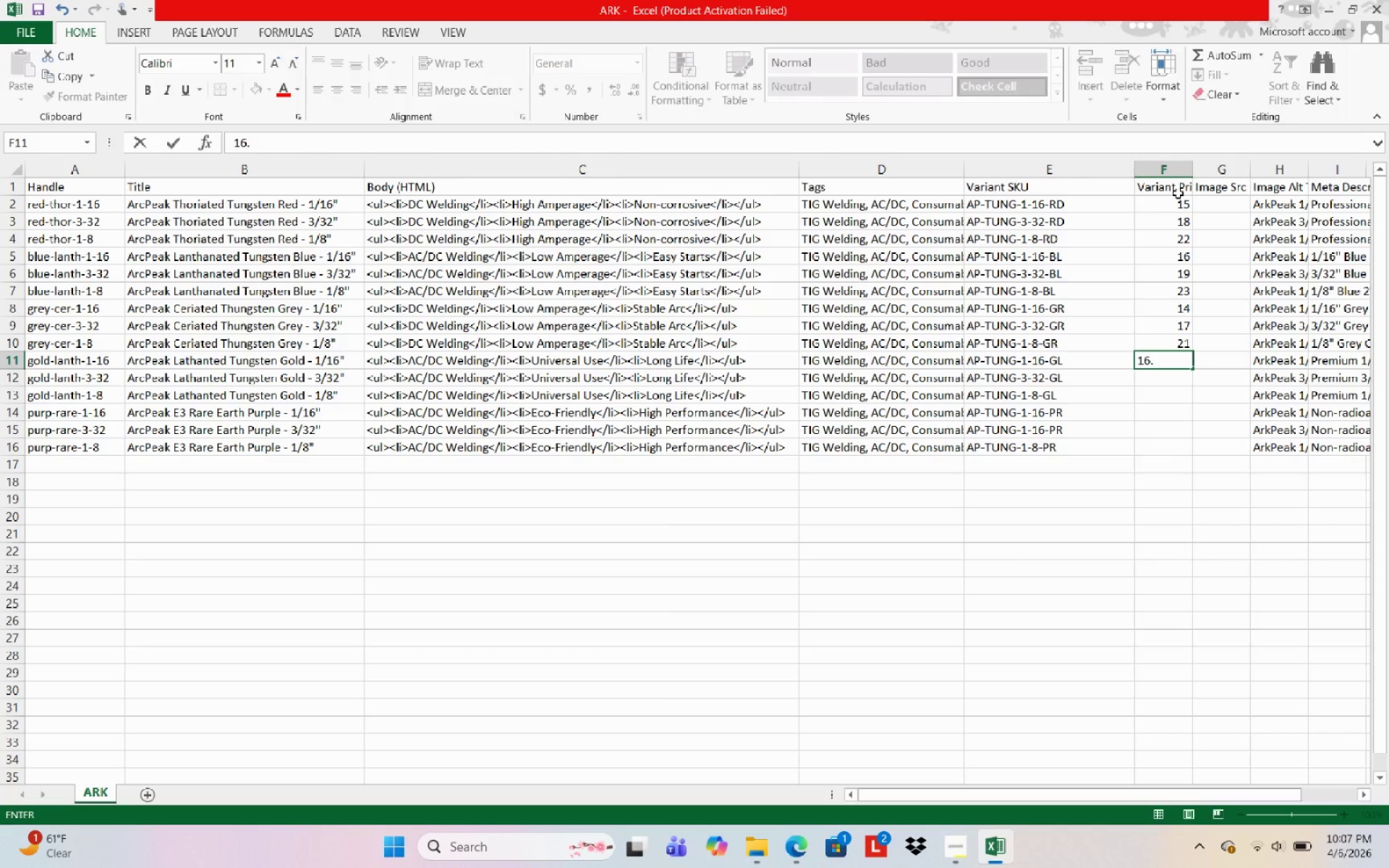 
key(Numpad5)
 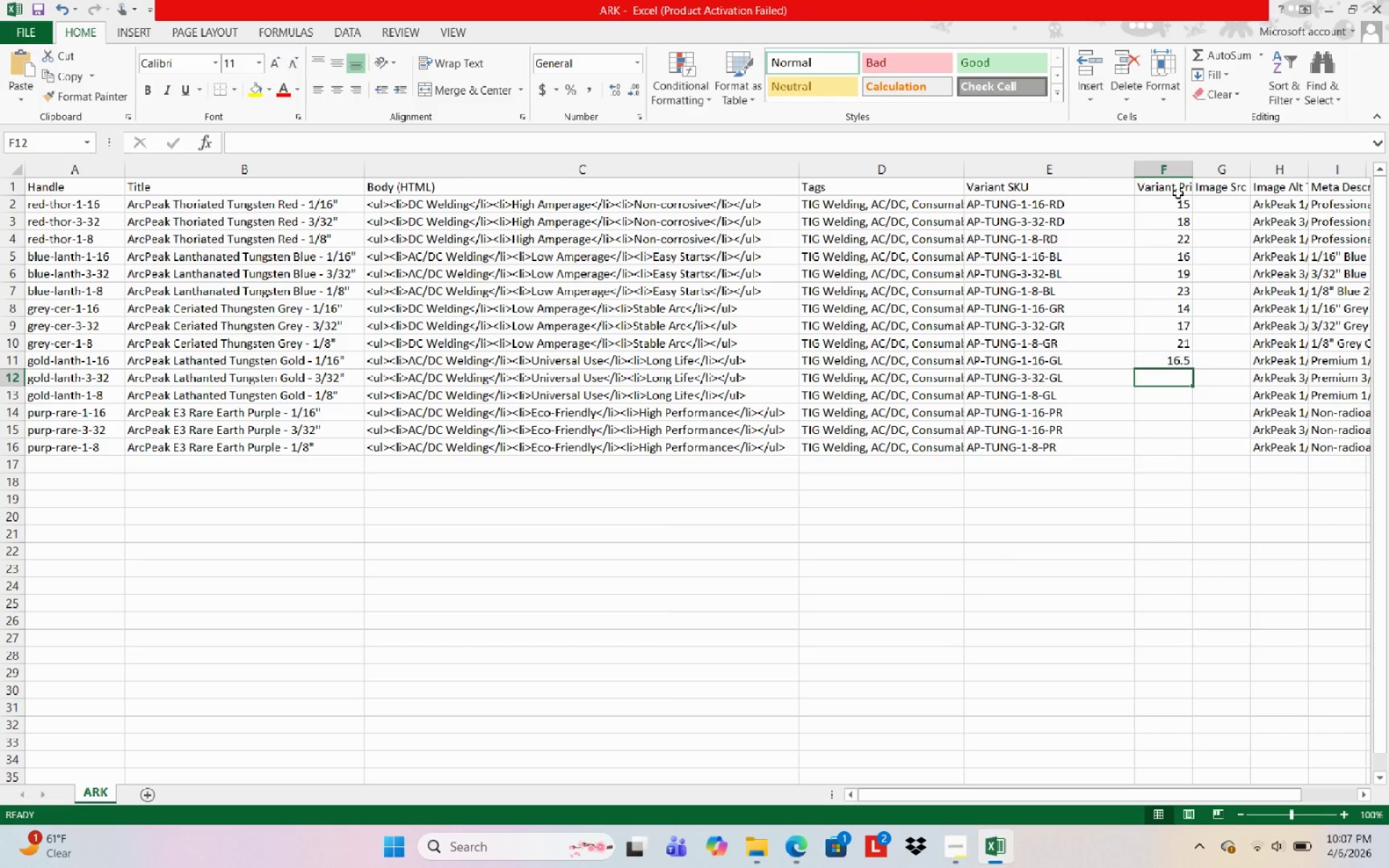 
key(ArrowDown)
 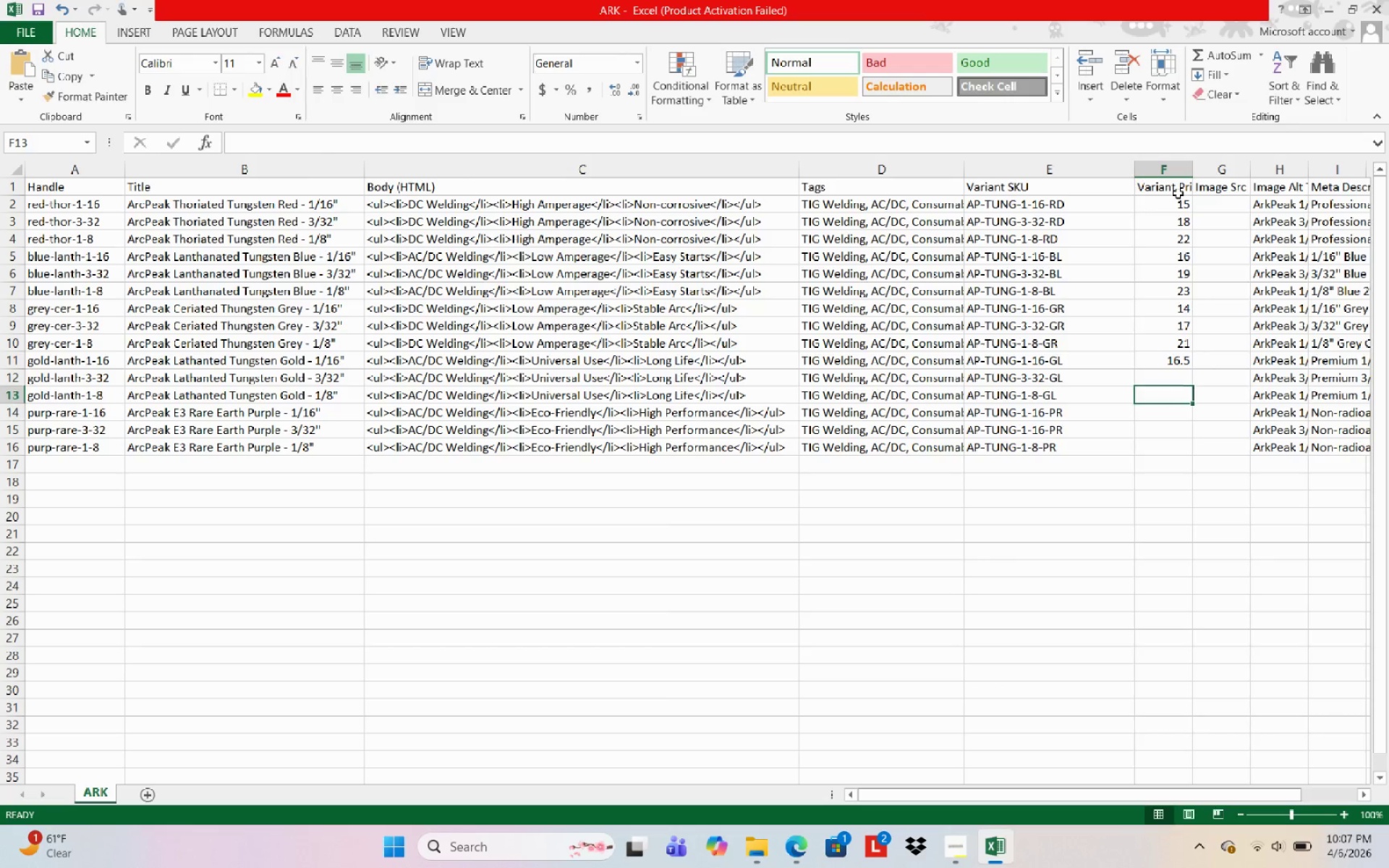 
key(ArrowDown)
 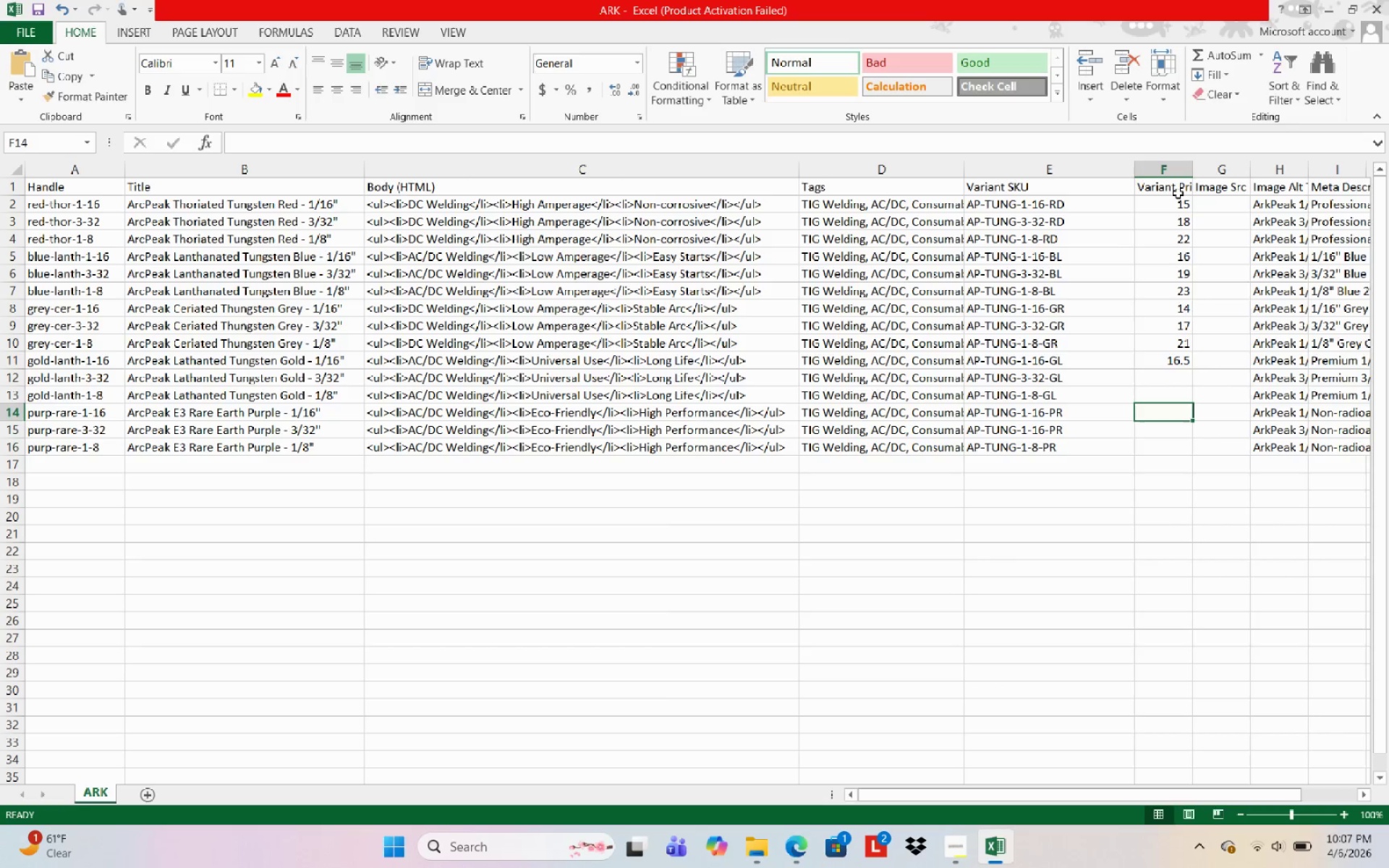 
key(ArrowDown)
 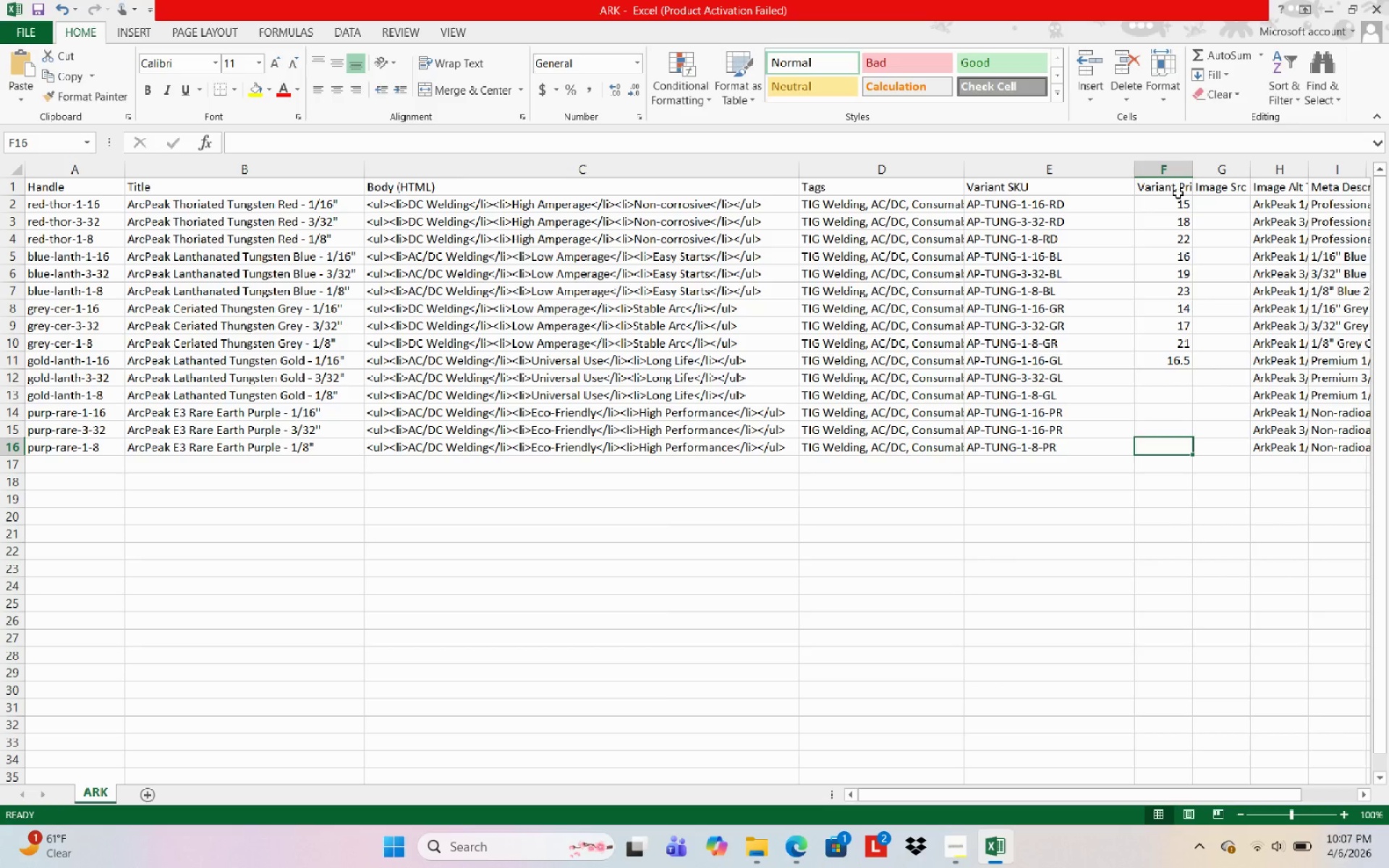 
key(ArrowDown)
 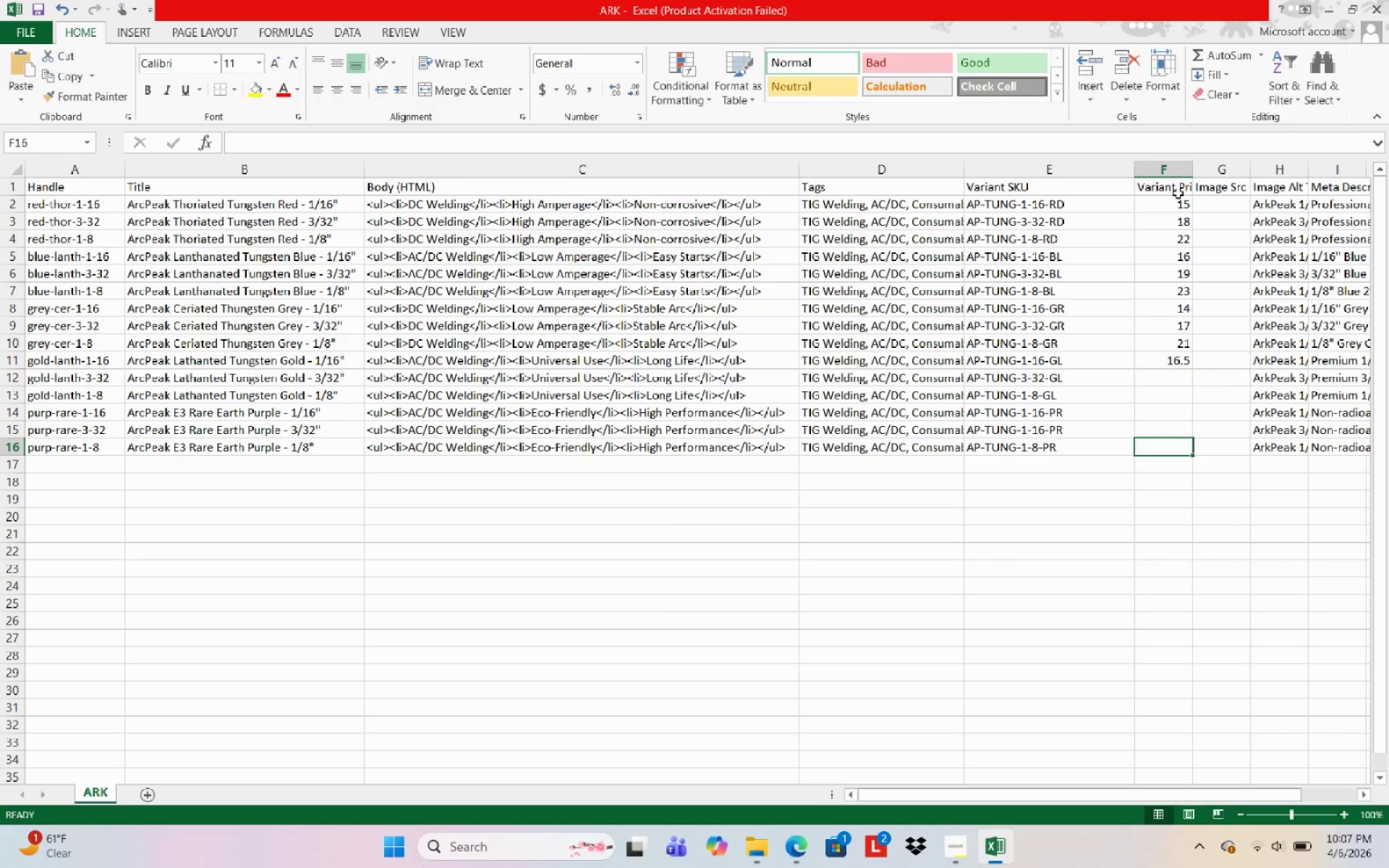 
key(Numpad2)
 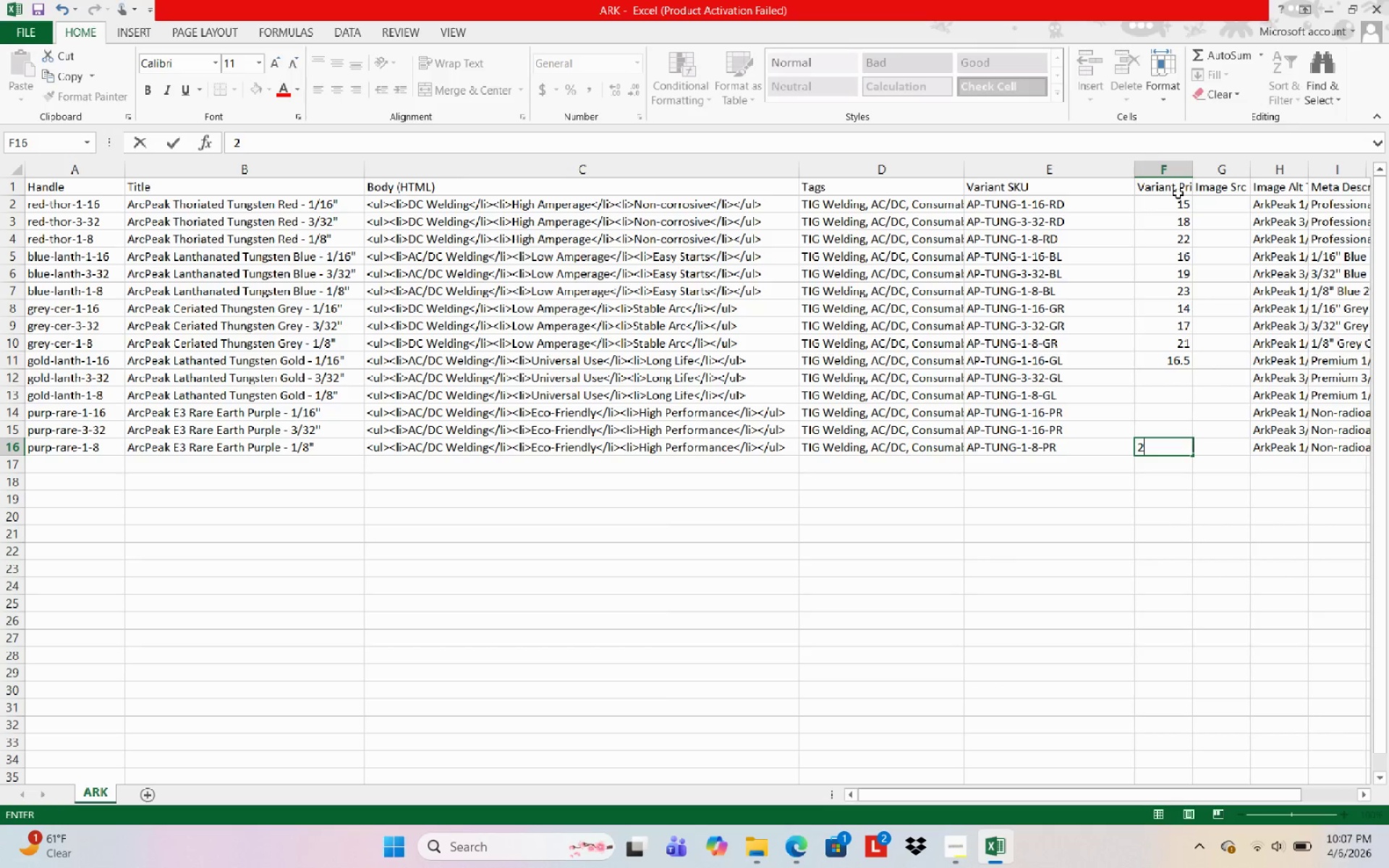 
key(Numpad5)
 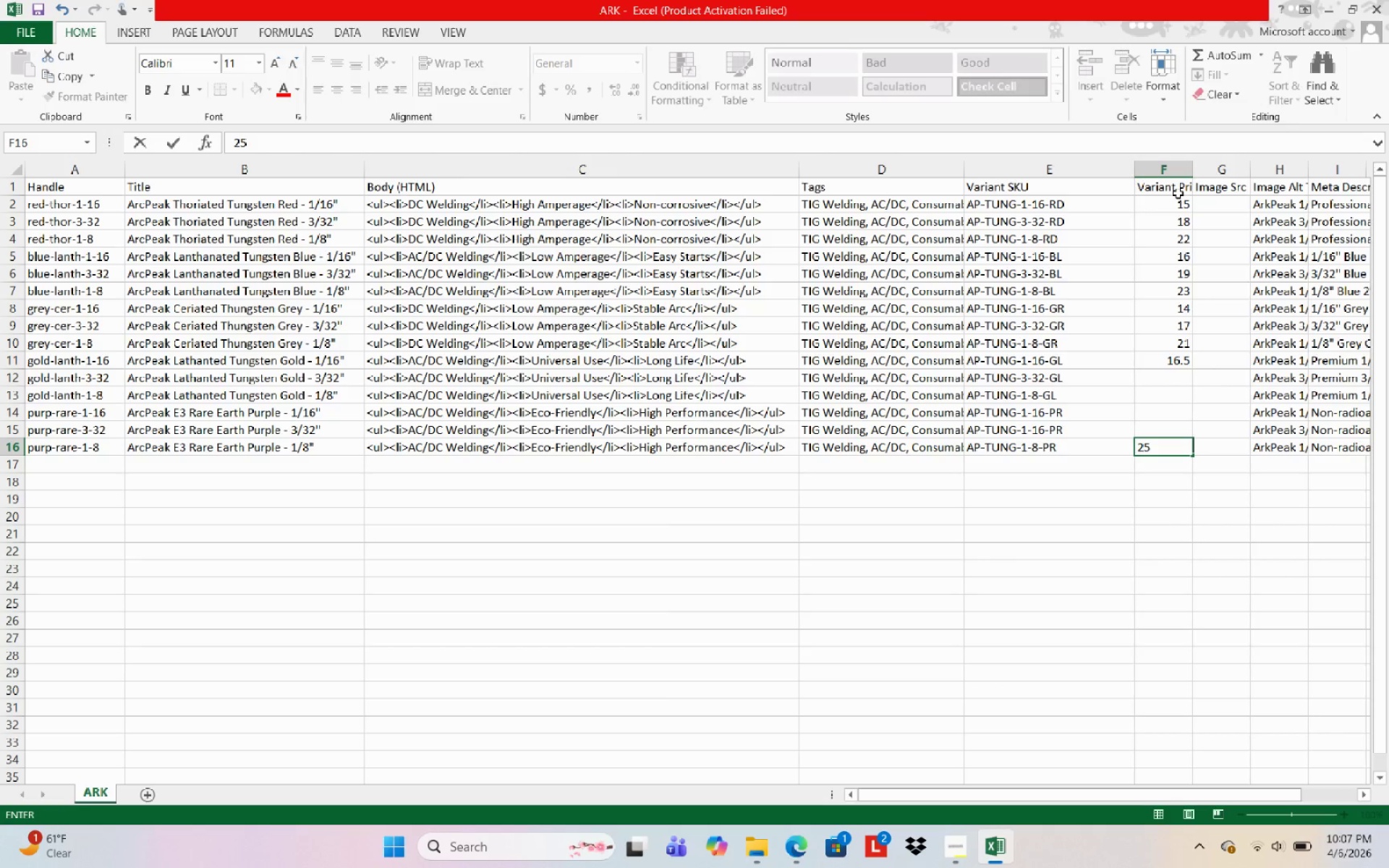 
key(ArrowUp)
 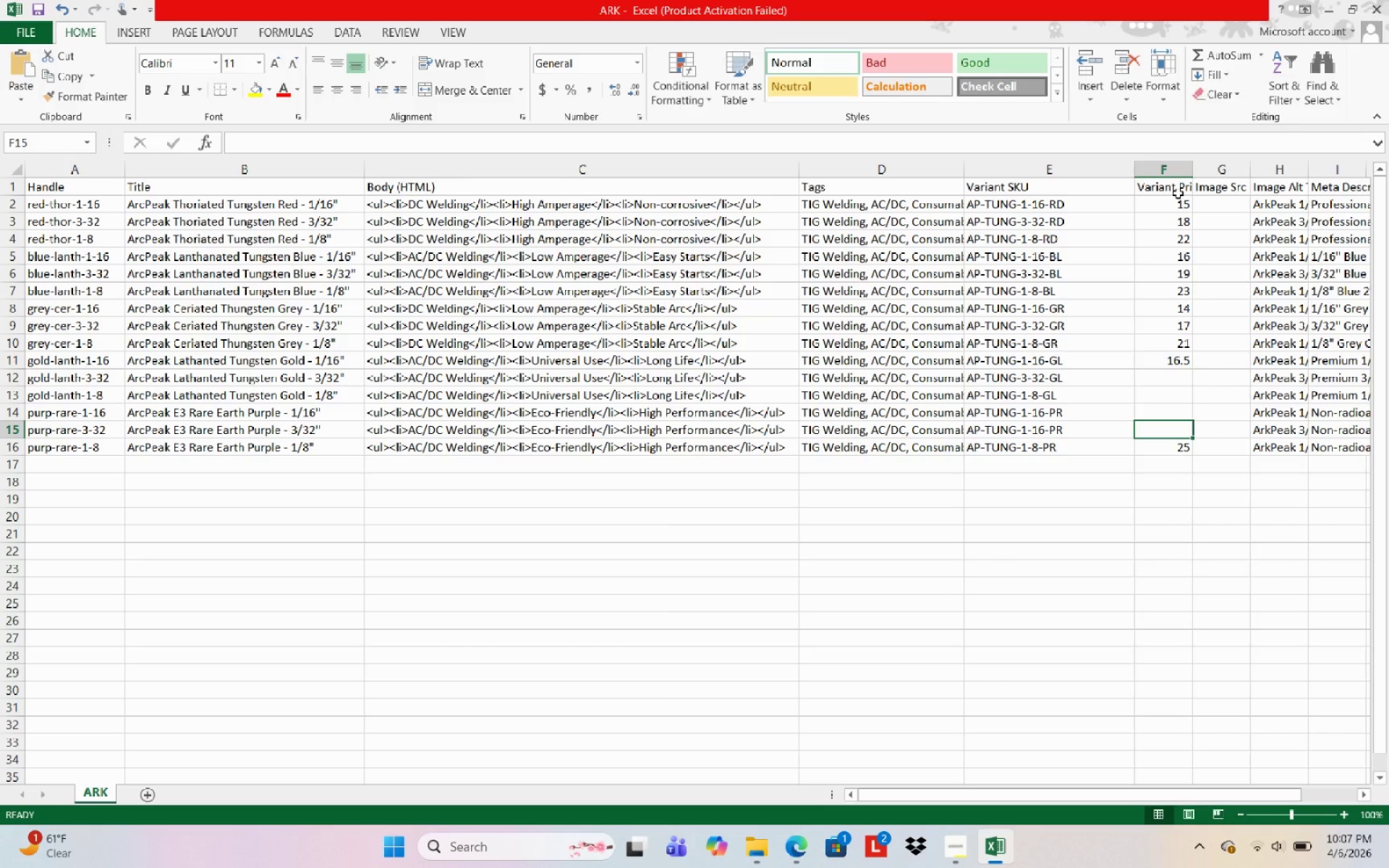 
key(Numpad2)
 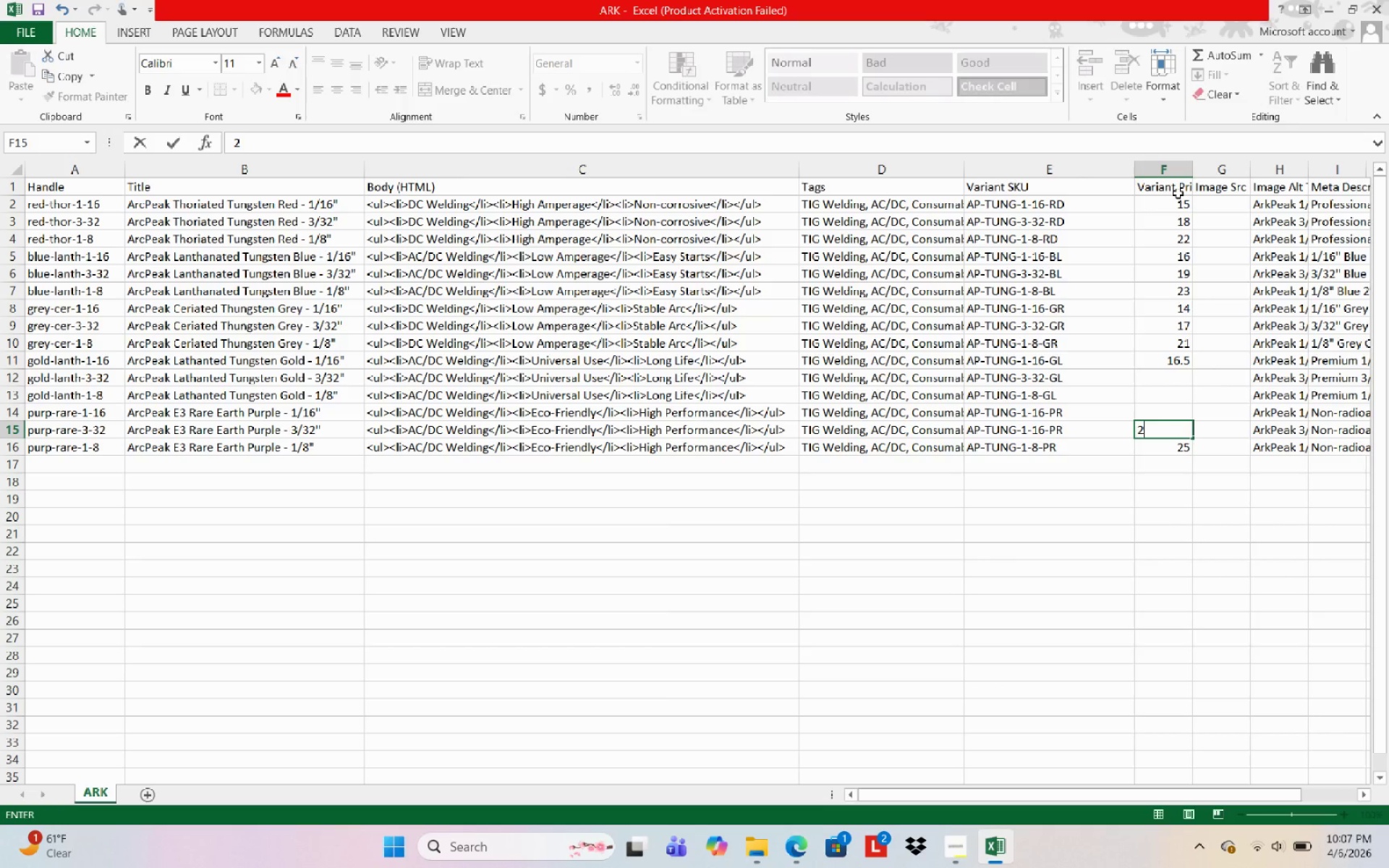 
key(Numpad1)
 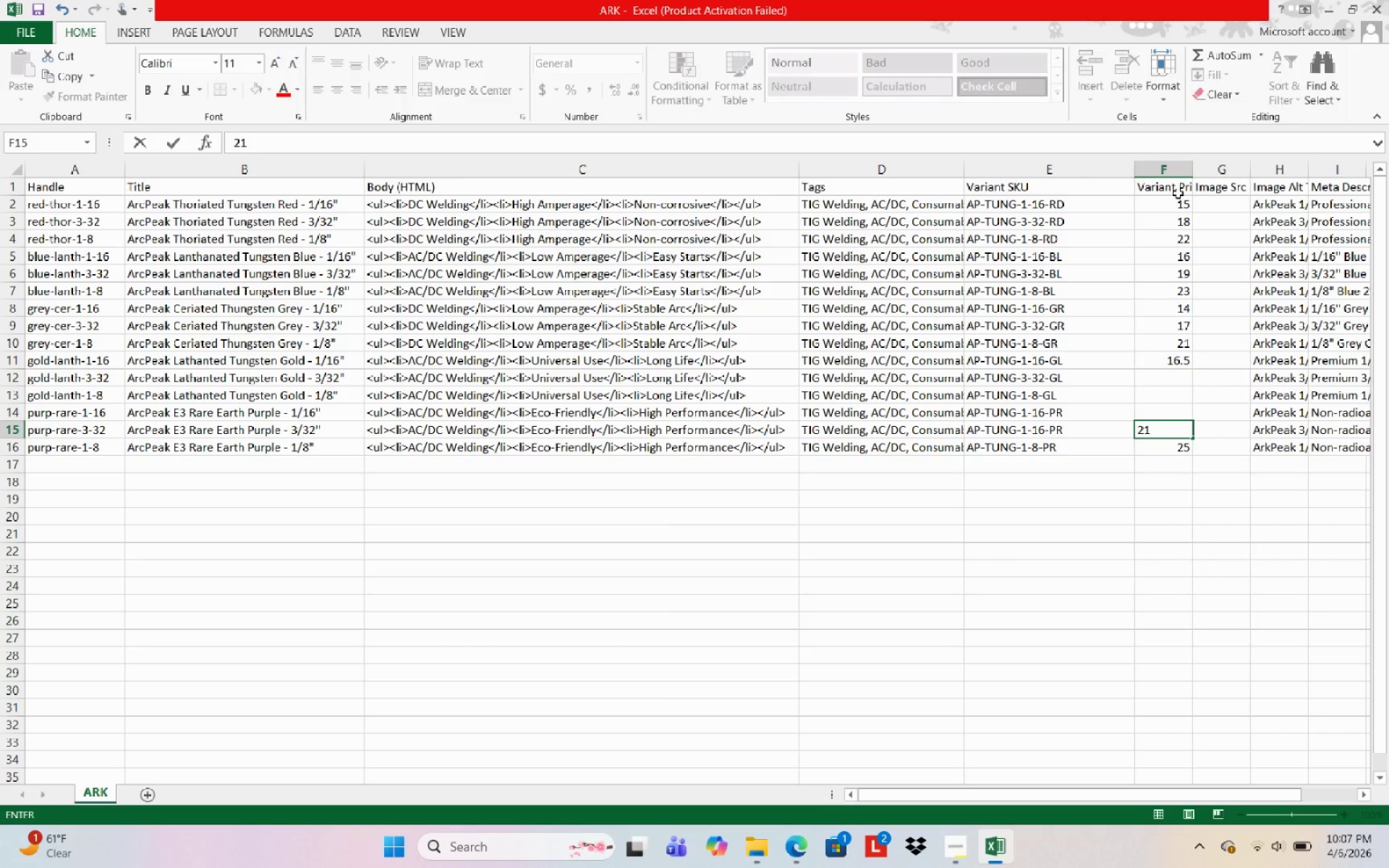 
key(ArrowUp)
 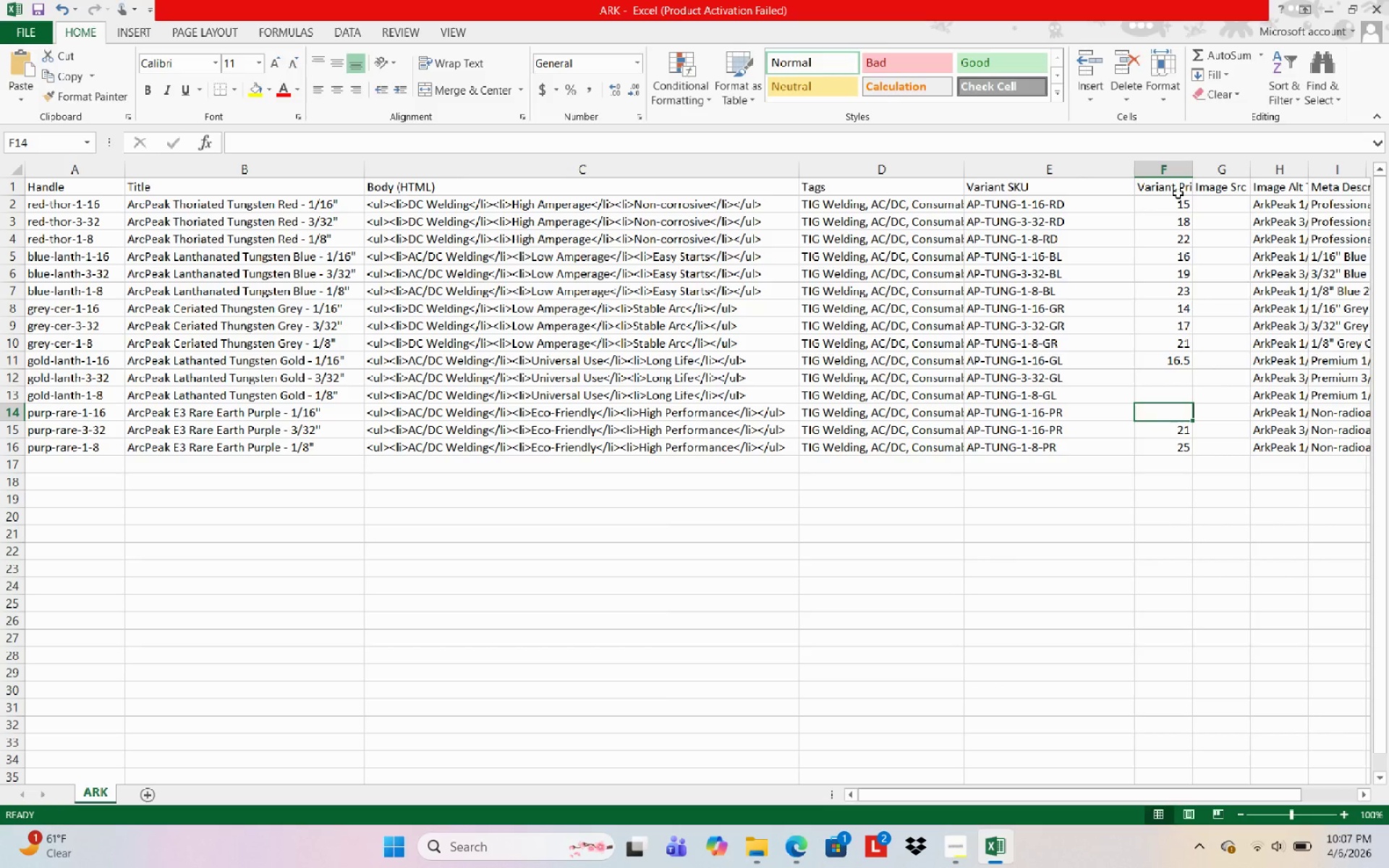 
hold_key(key=Numpad1, duration=0.33)
 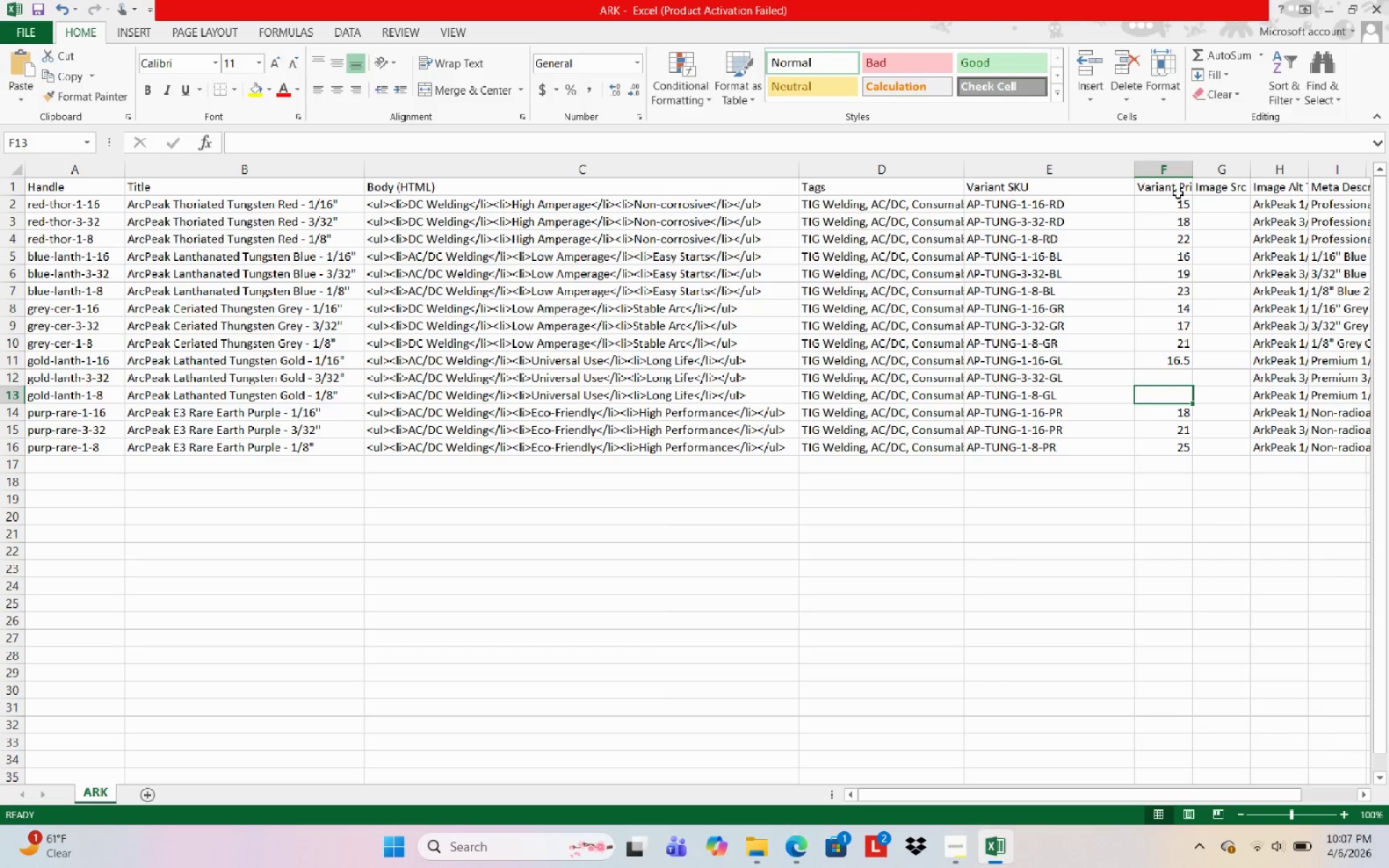 
key(Numpad8)
 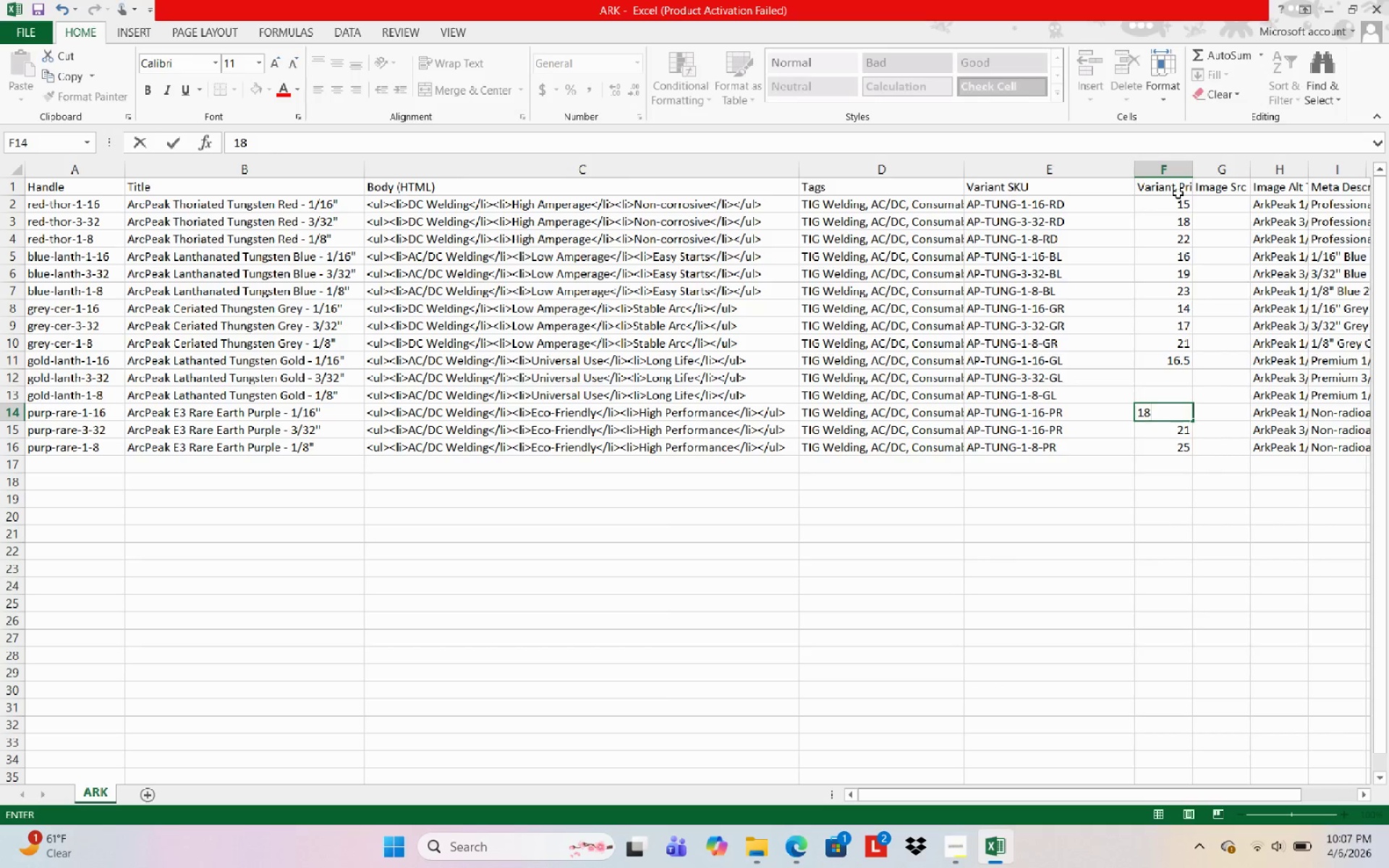 
key(ArrowUp)
 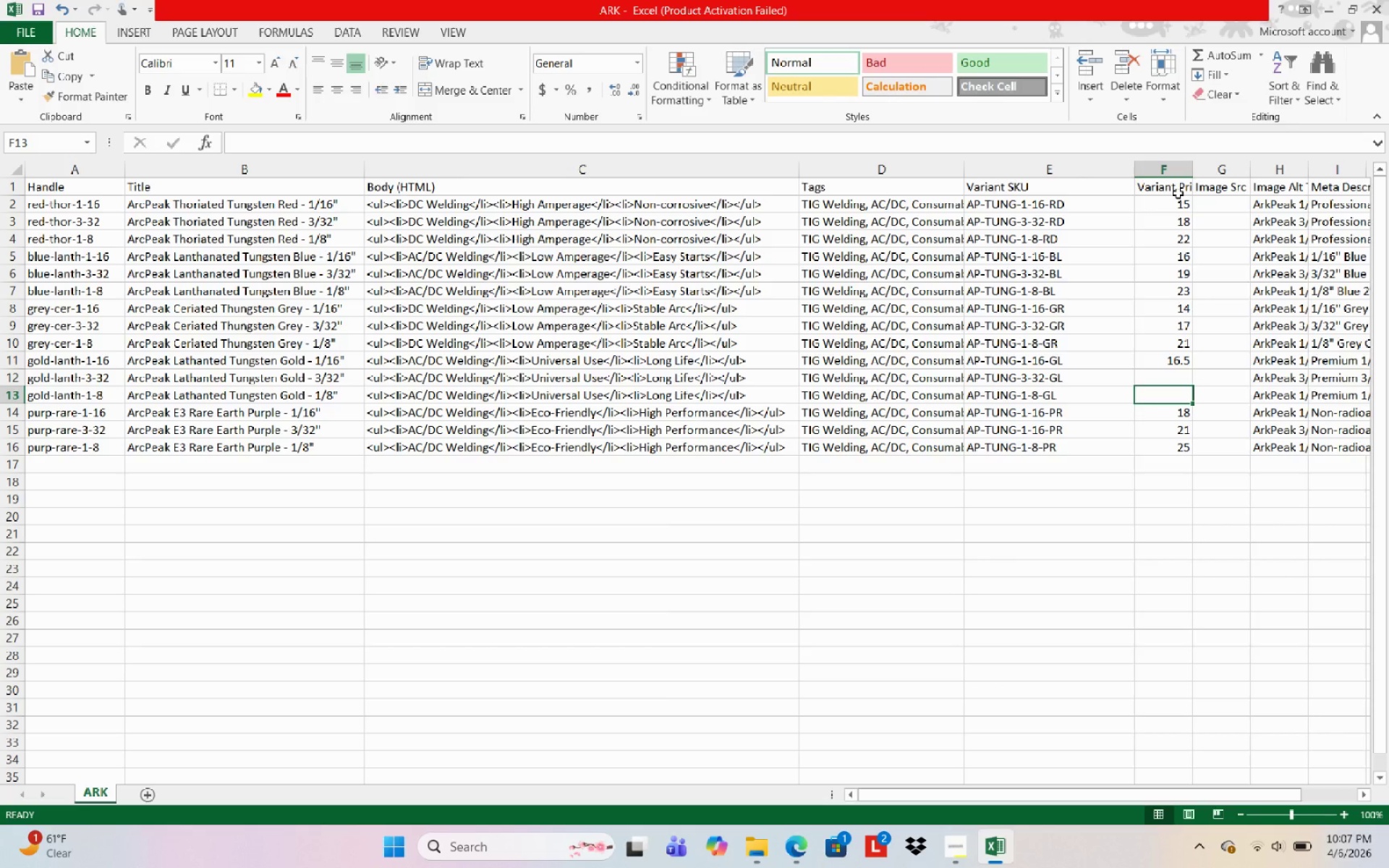 
key(Numpad2)
 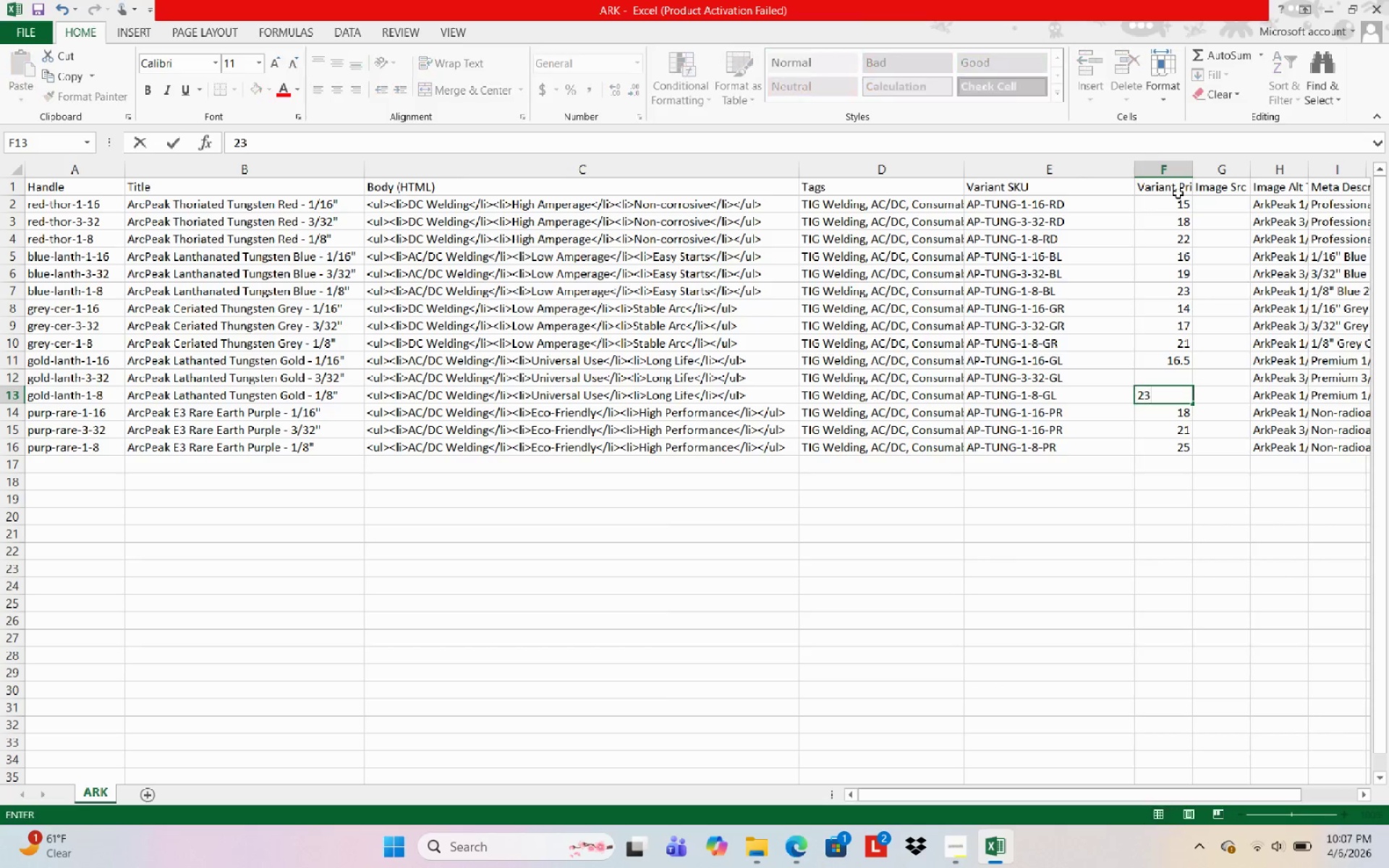 
key(Numpad3)
 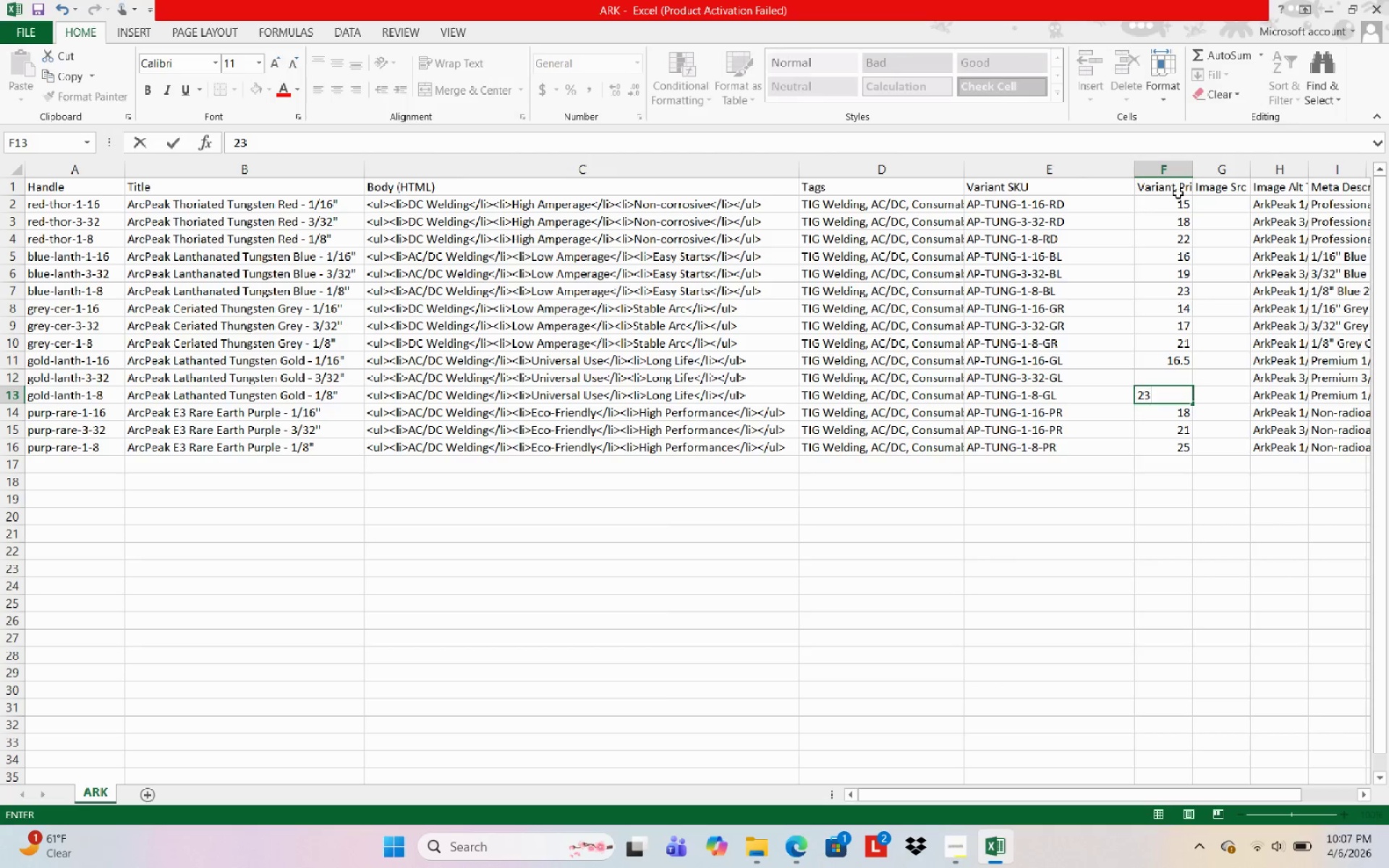 
key(NumpadDecimal)
 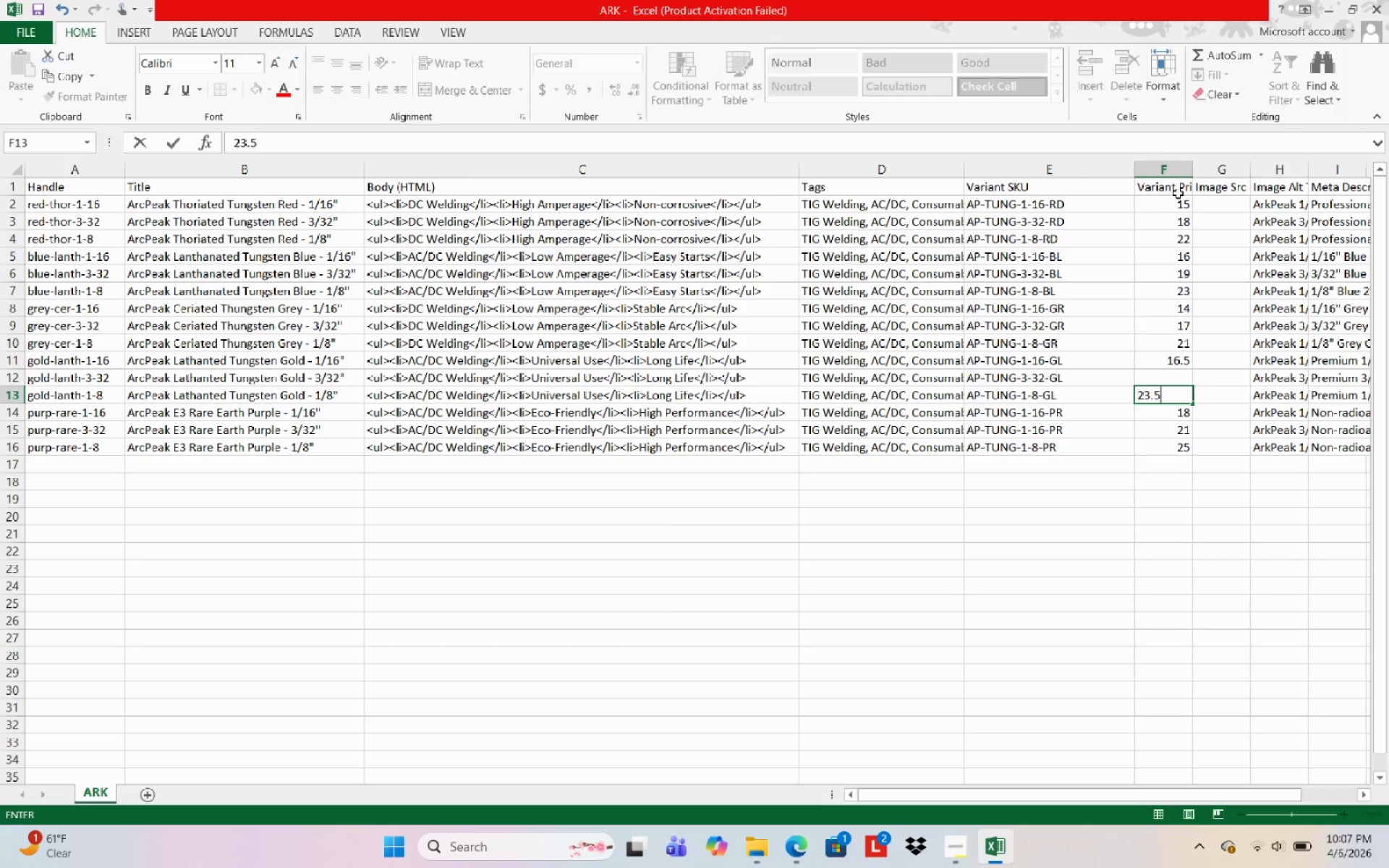 
key(Numpad5)
 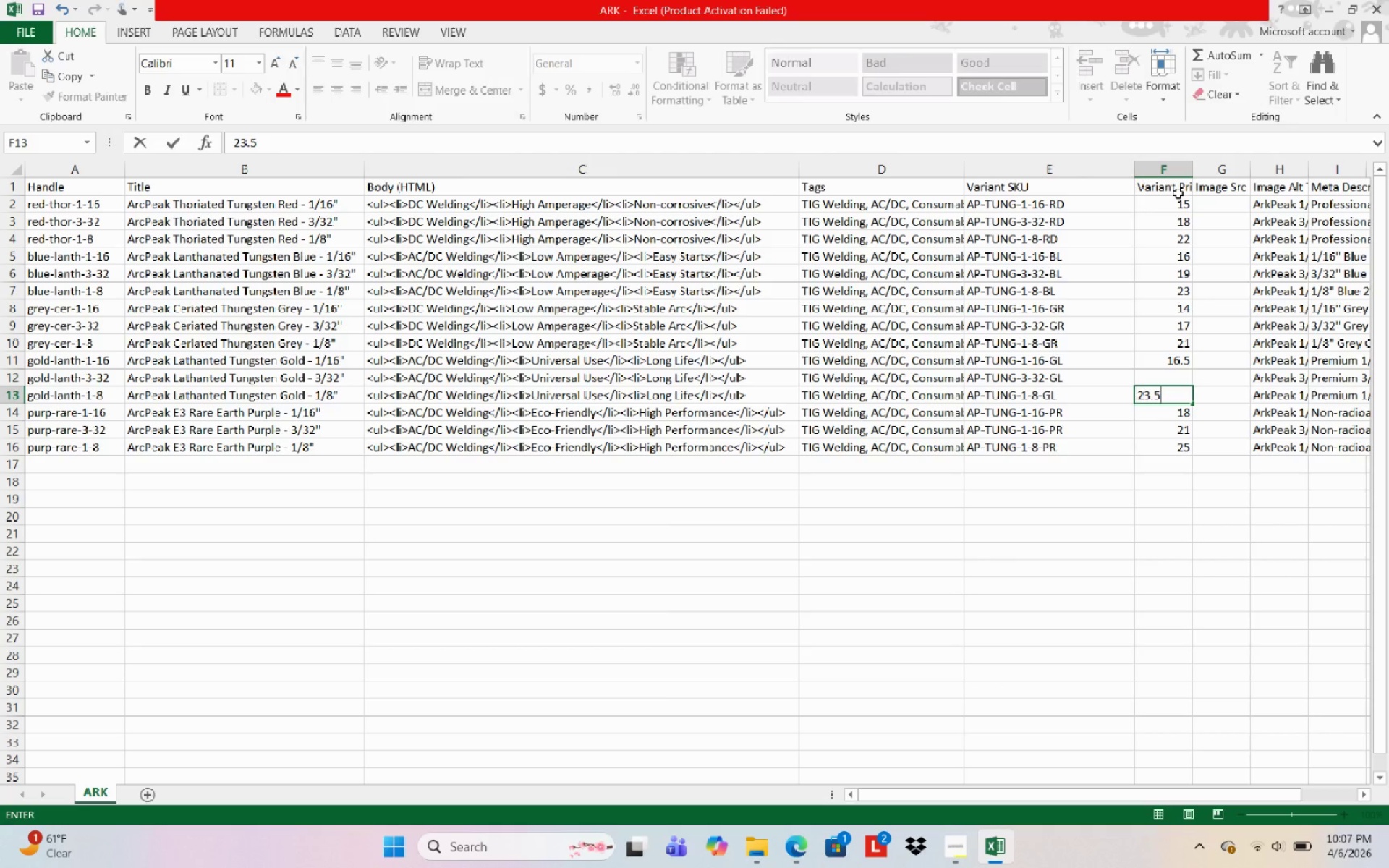 
key(ArrowUp)
 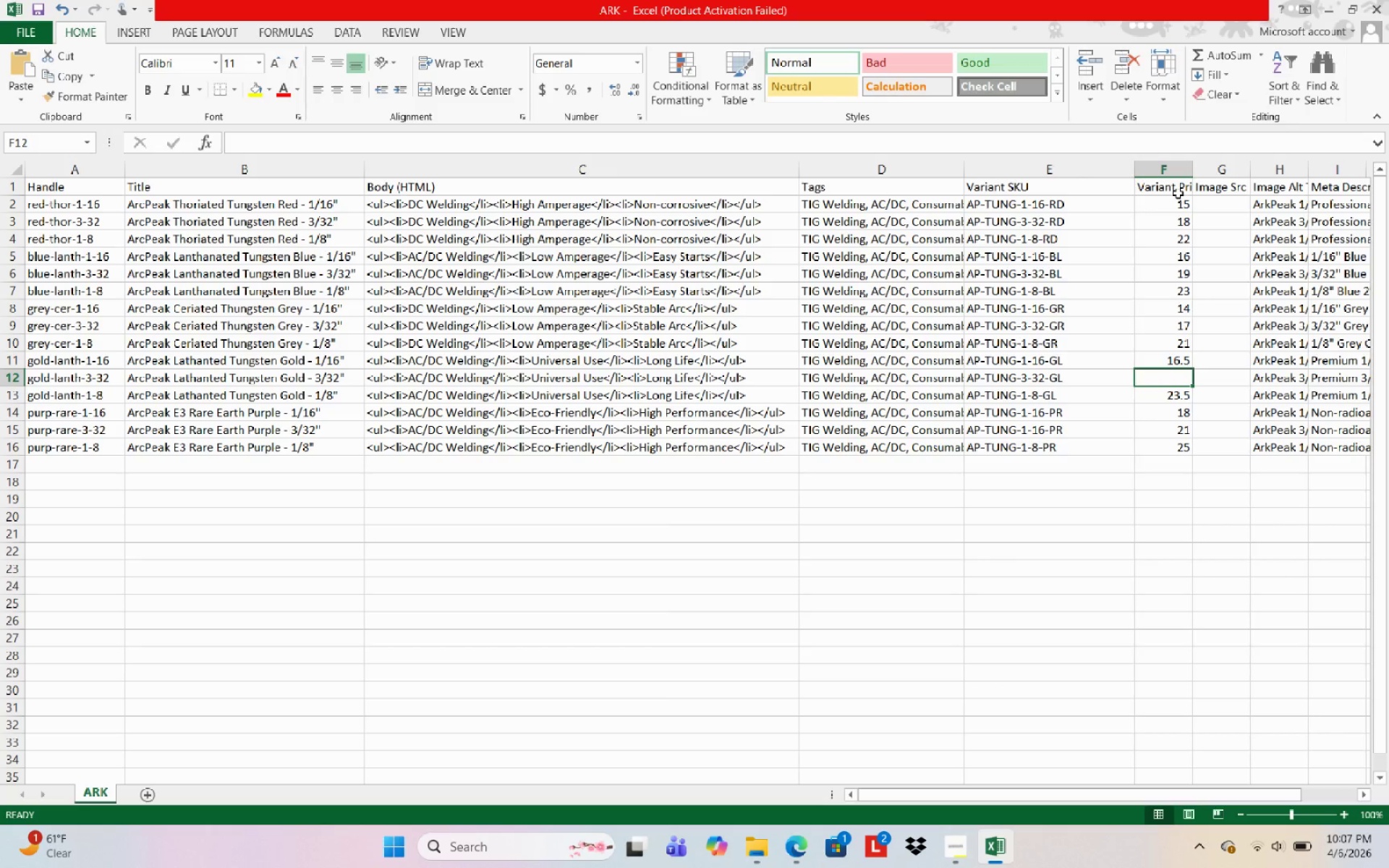 
key(Numpad1)
 